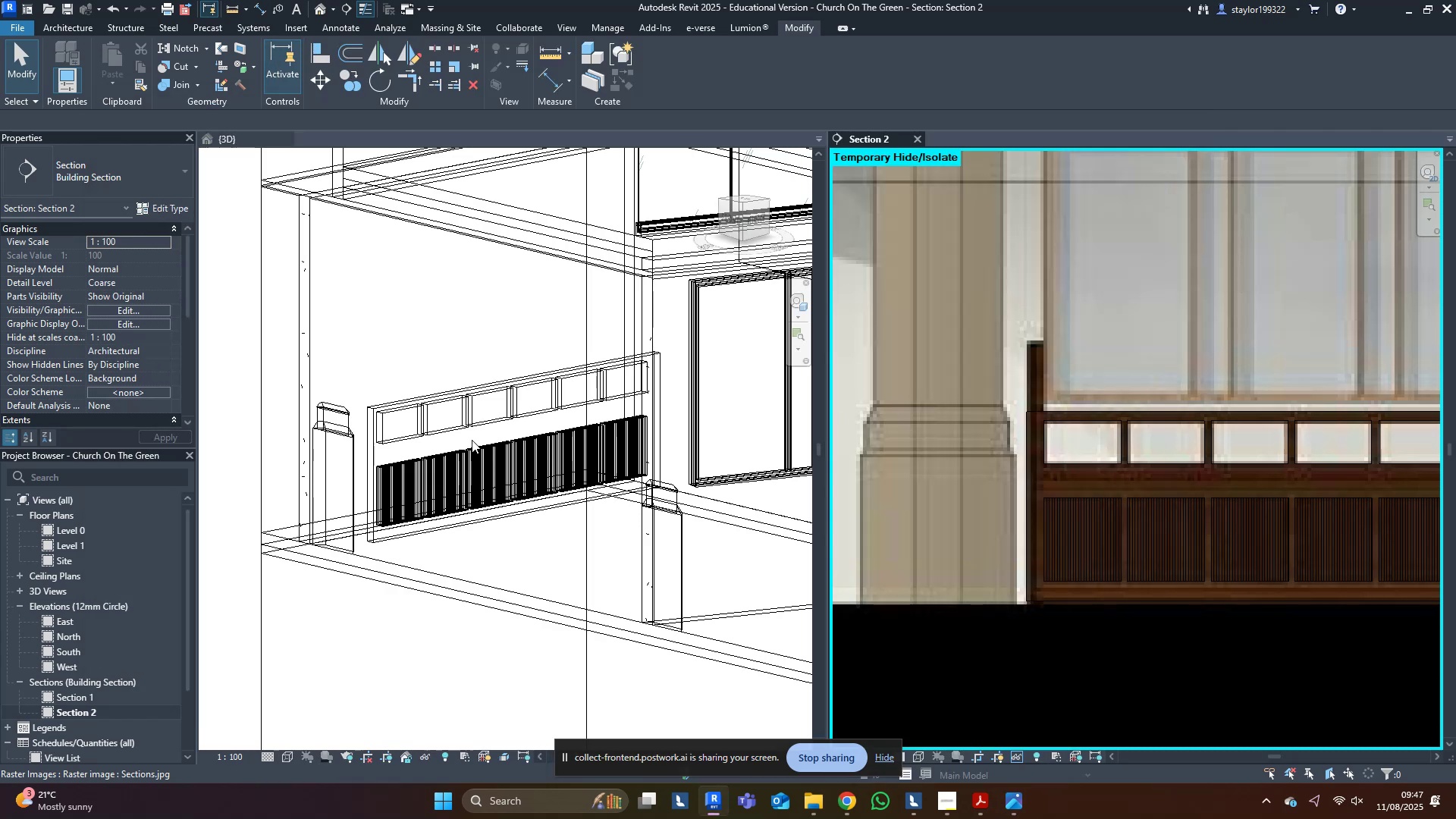 
scroll: coordinate [400, 511], scroll_direction: up, amount: 4.0
 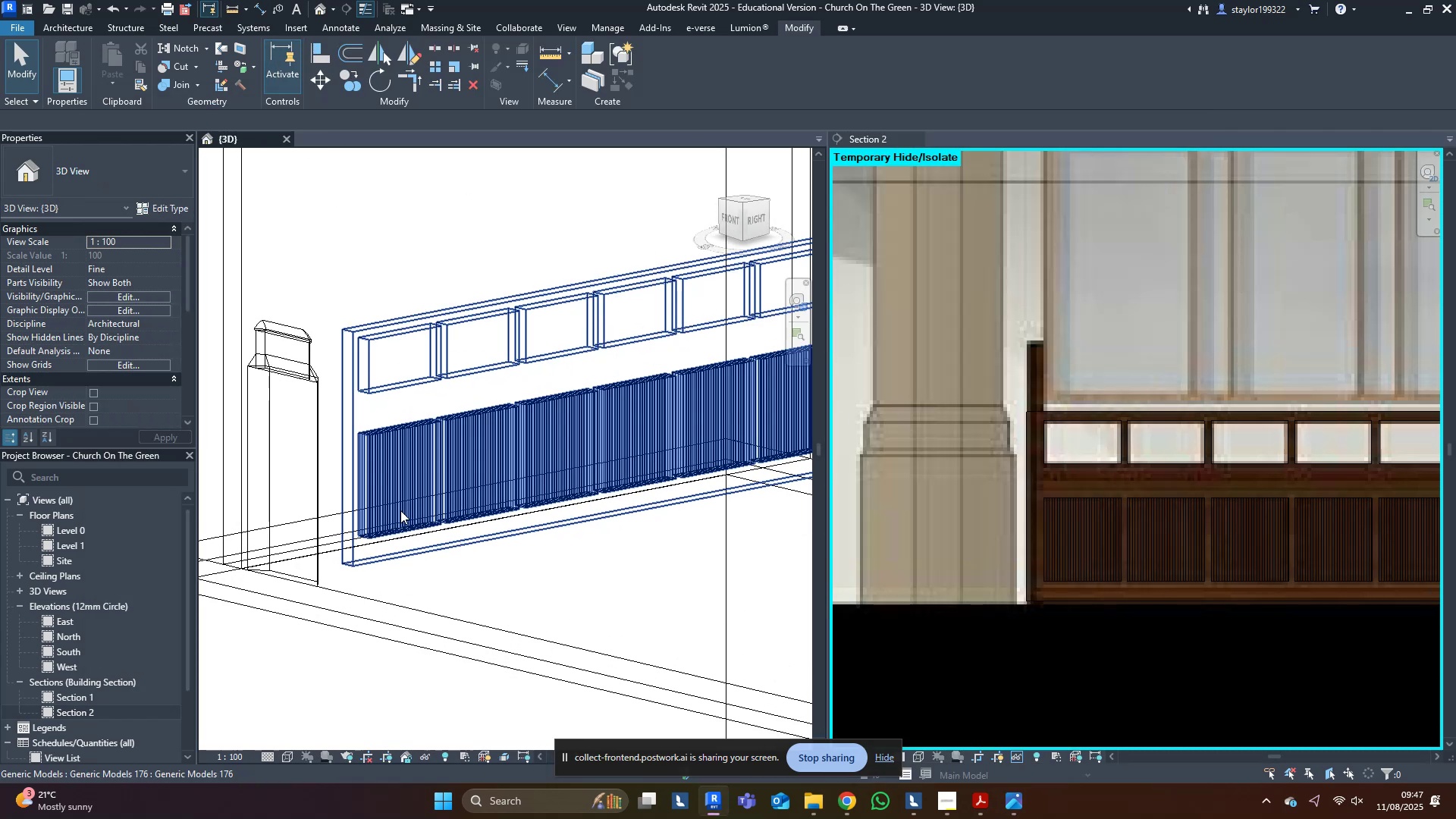 
type(sd)
key(Escape)
 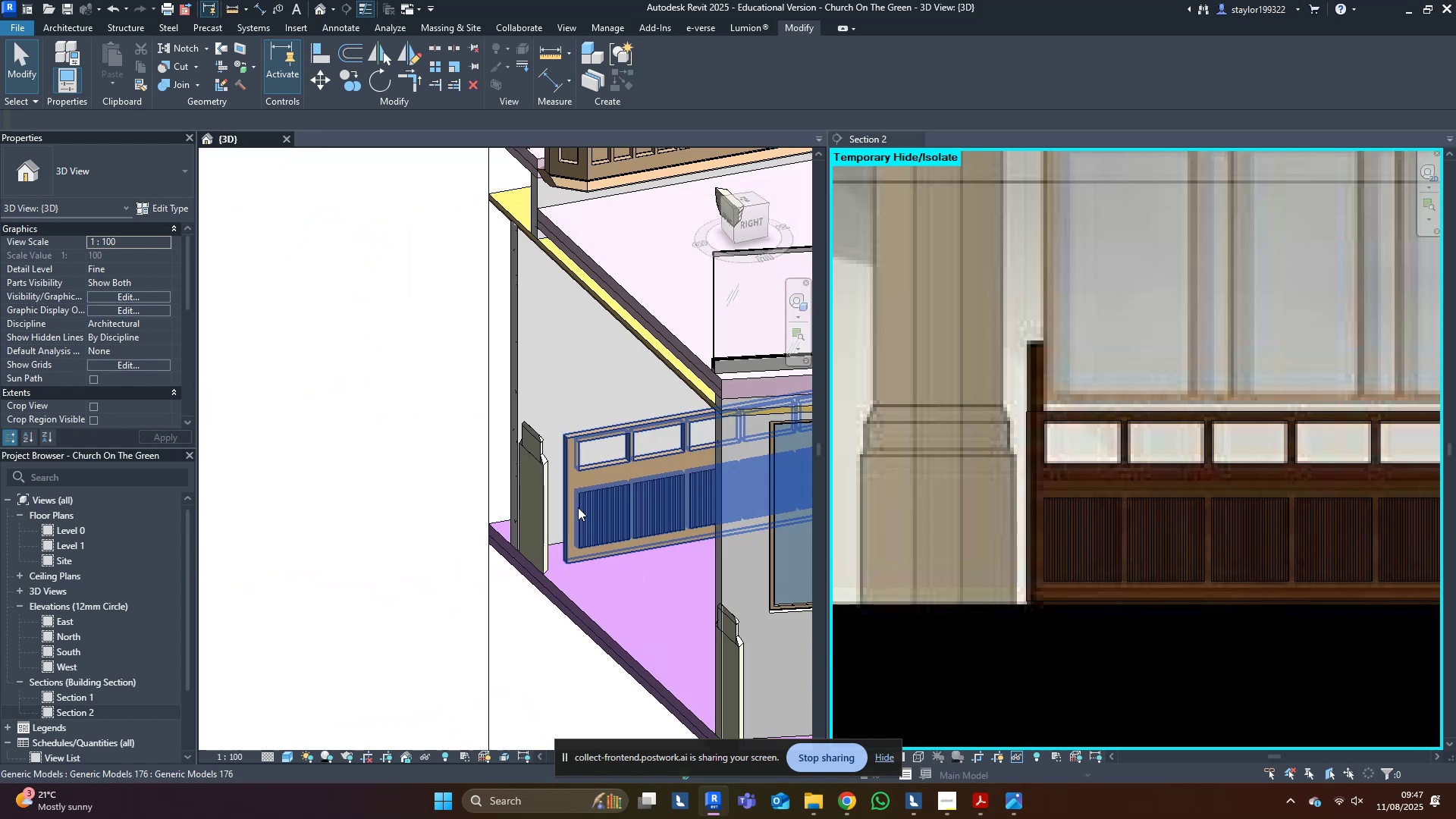 
scroll: coordinate [598, 477], scroll_direction: down, amount: 4.0
 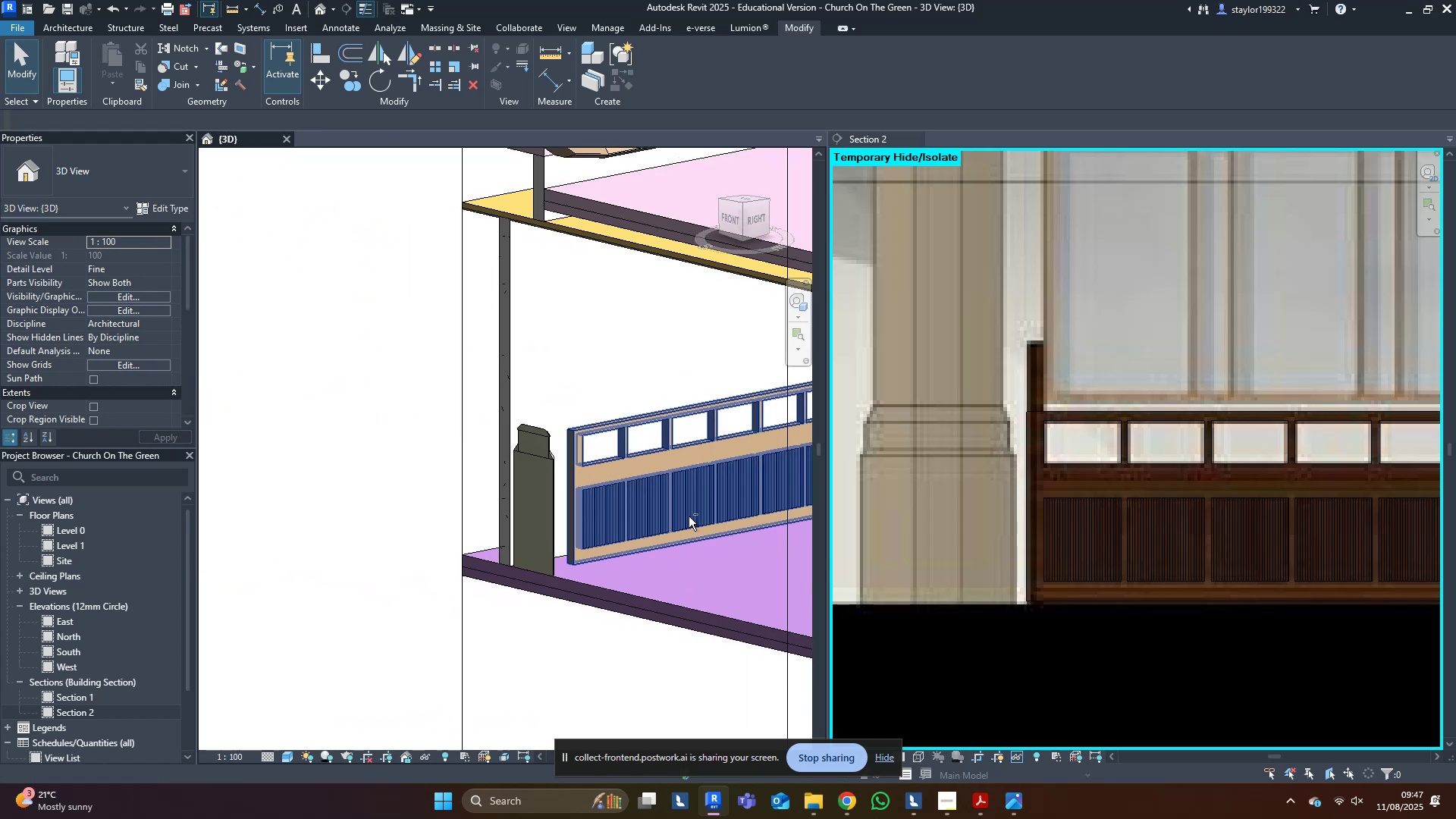 
scroll: coordinate [577, 507], scroll_direction: up, amount: 5.0
 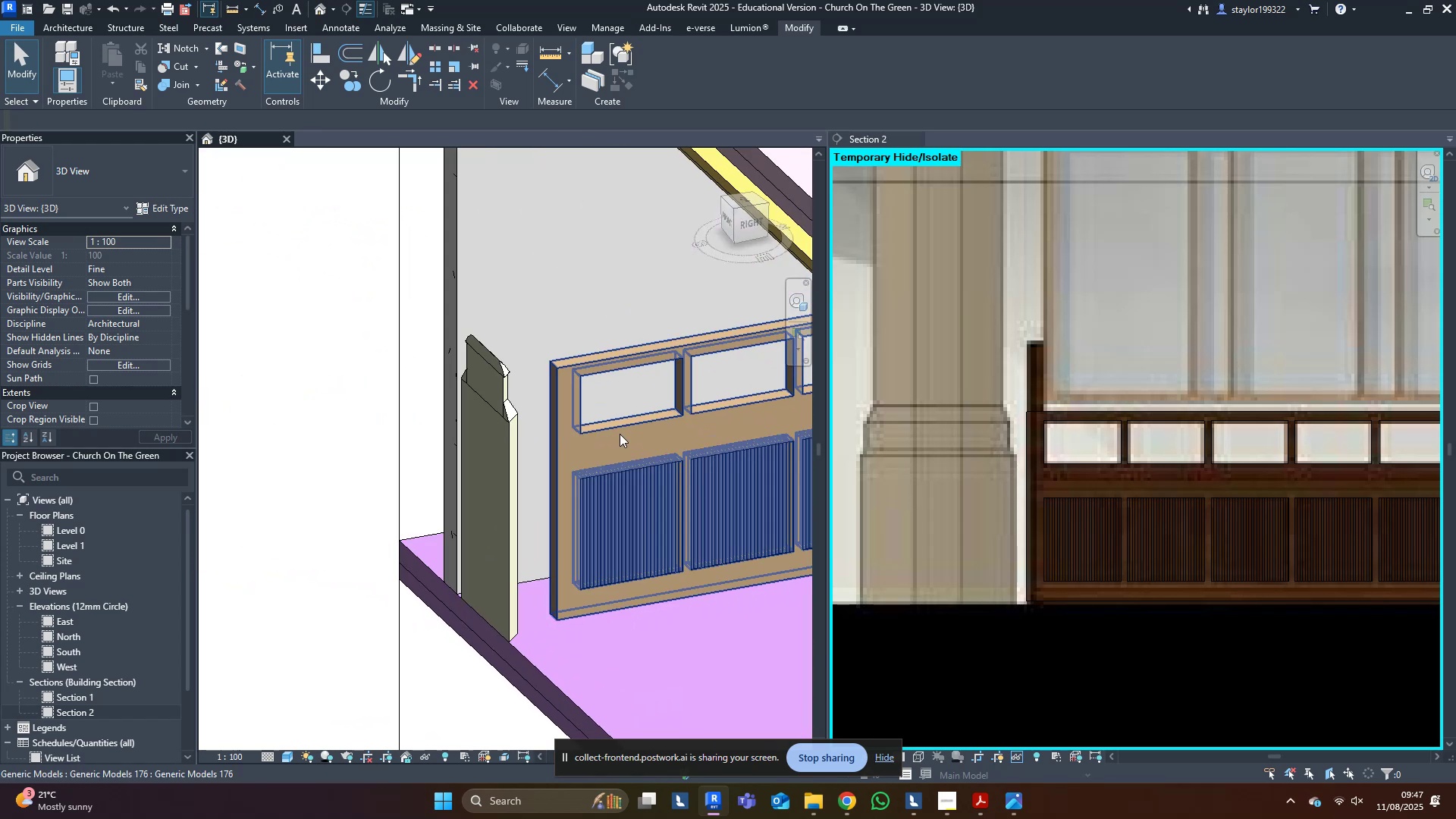 
left_click([620, 434])
 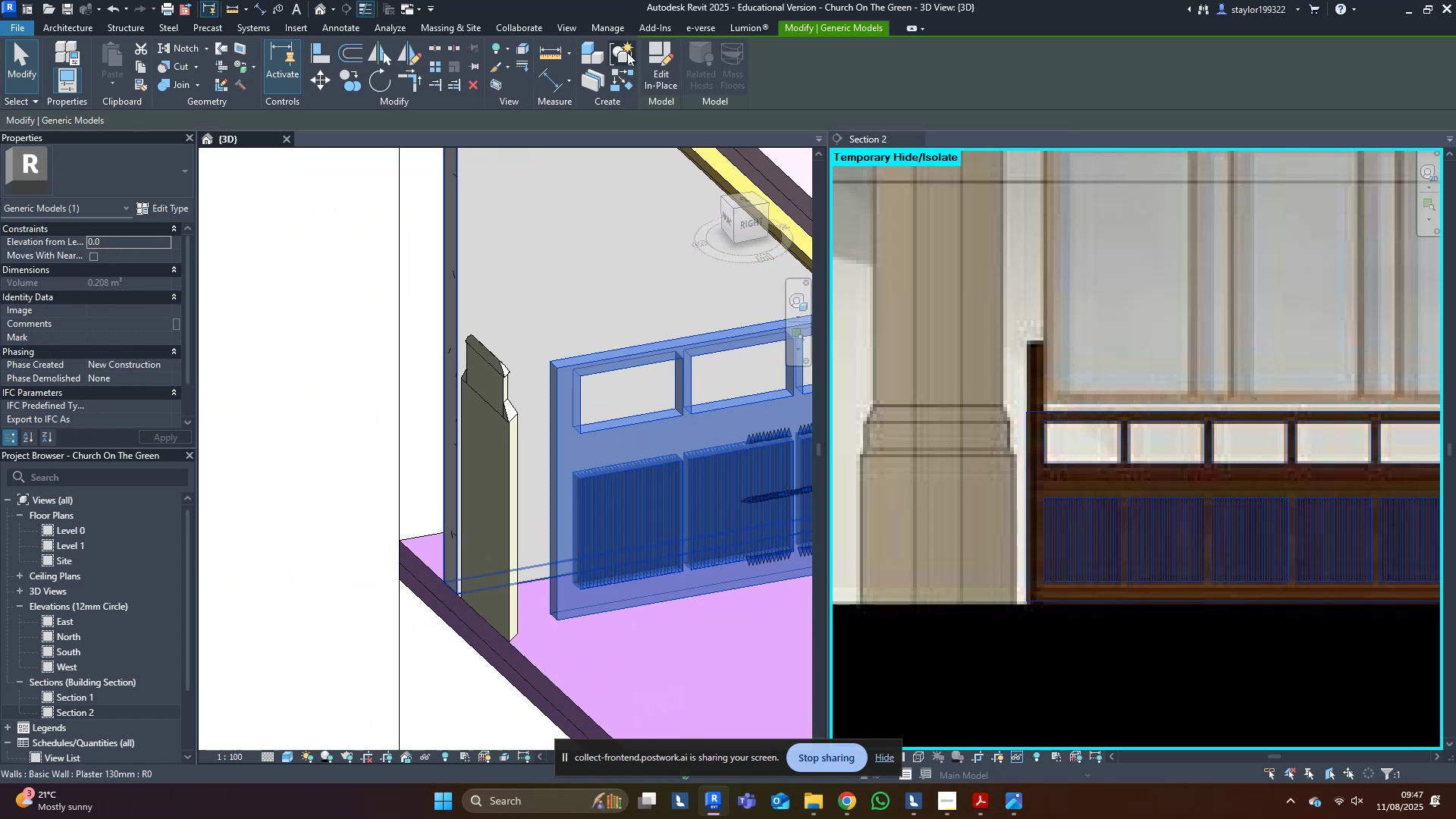 
left_click([667, 64])
 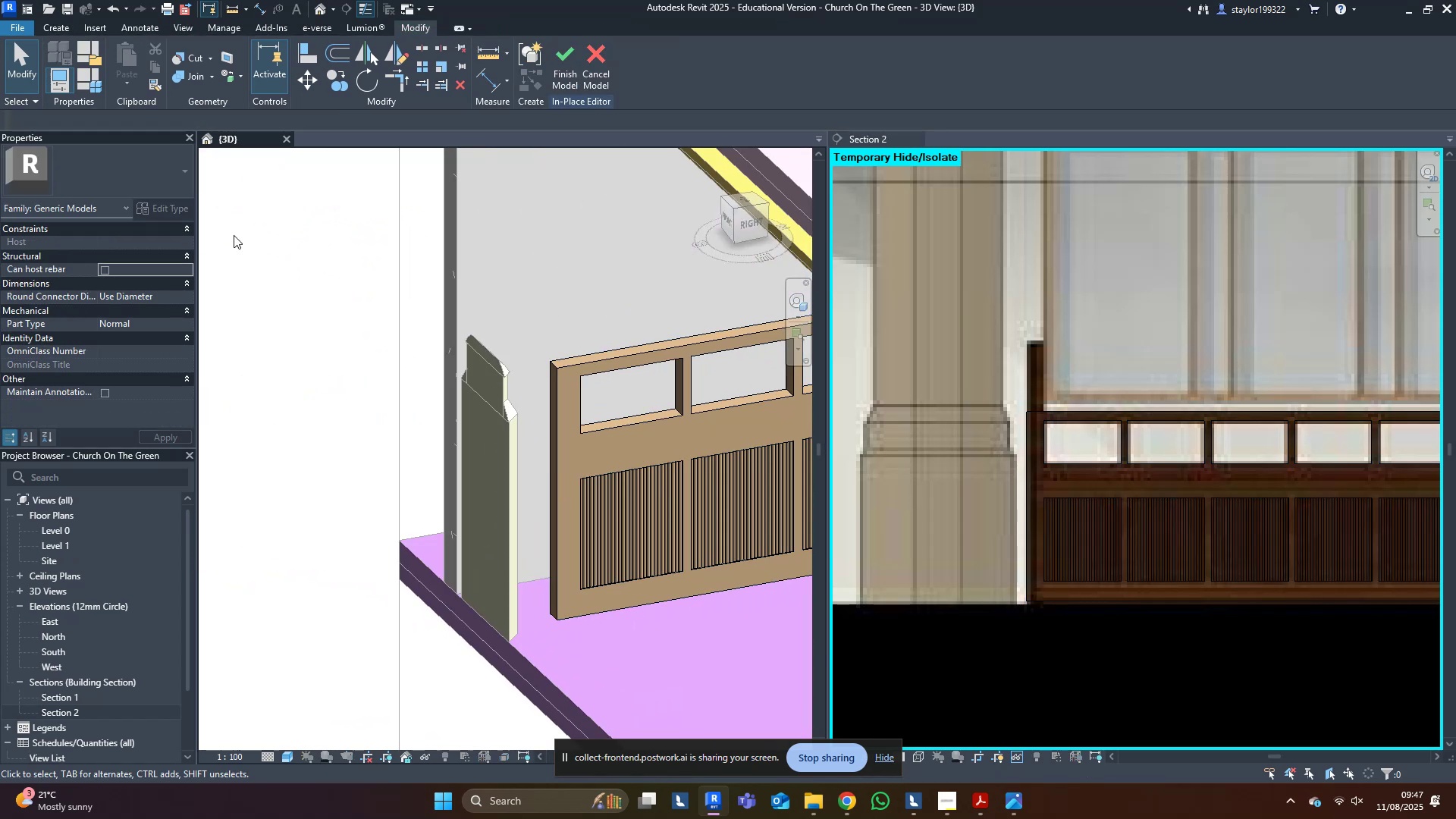 
left_click([58, 24])
 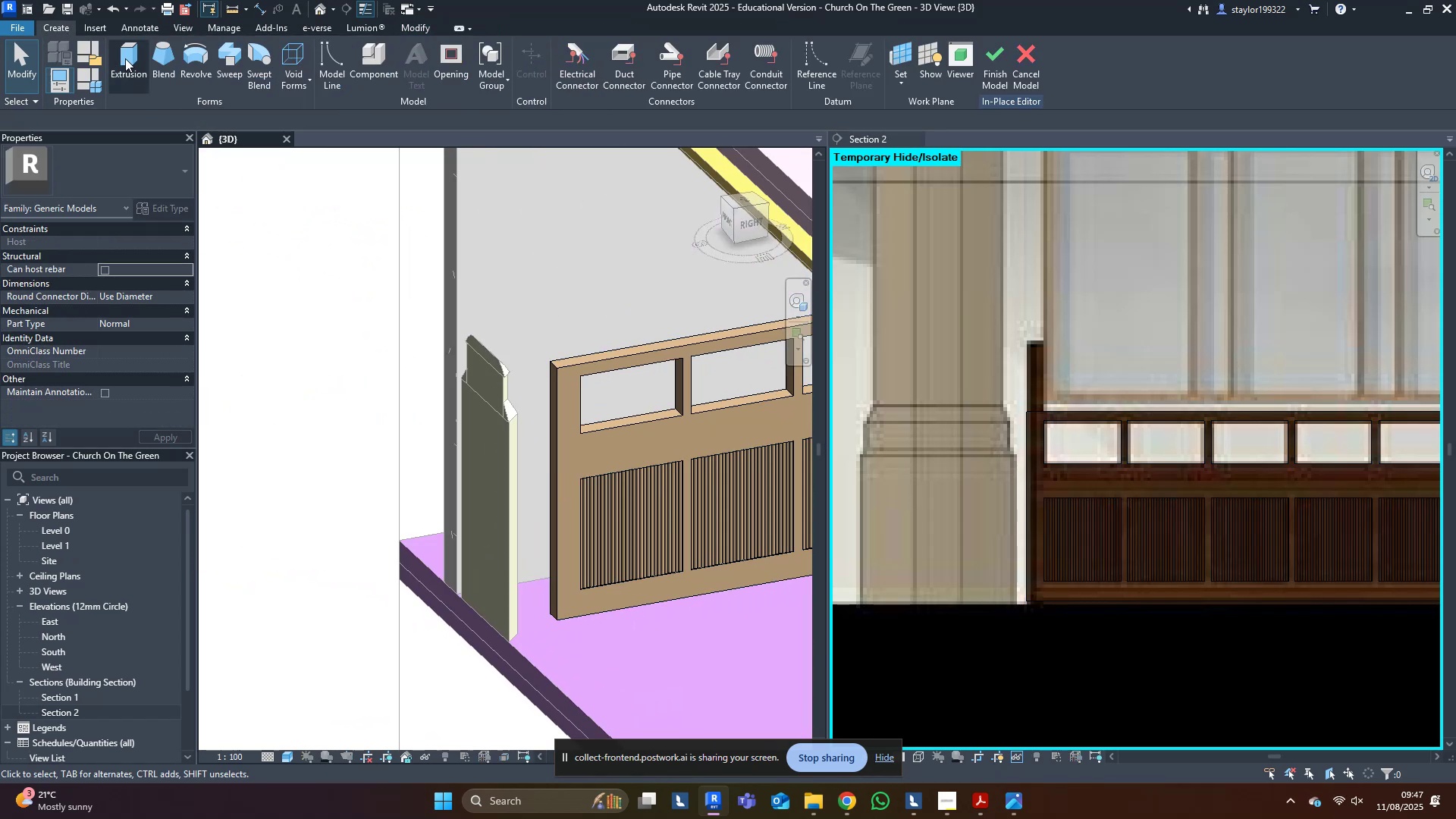 
left_click_drag(start_coordinate=[125, 59], to_coordinate=[220, 142])
 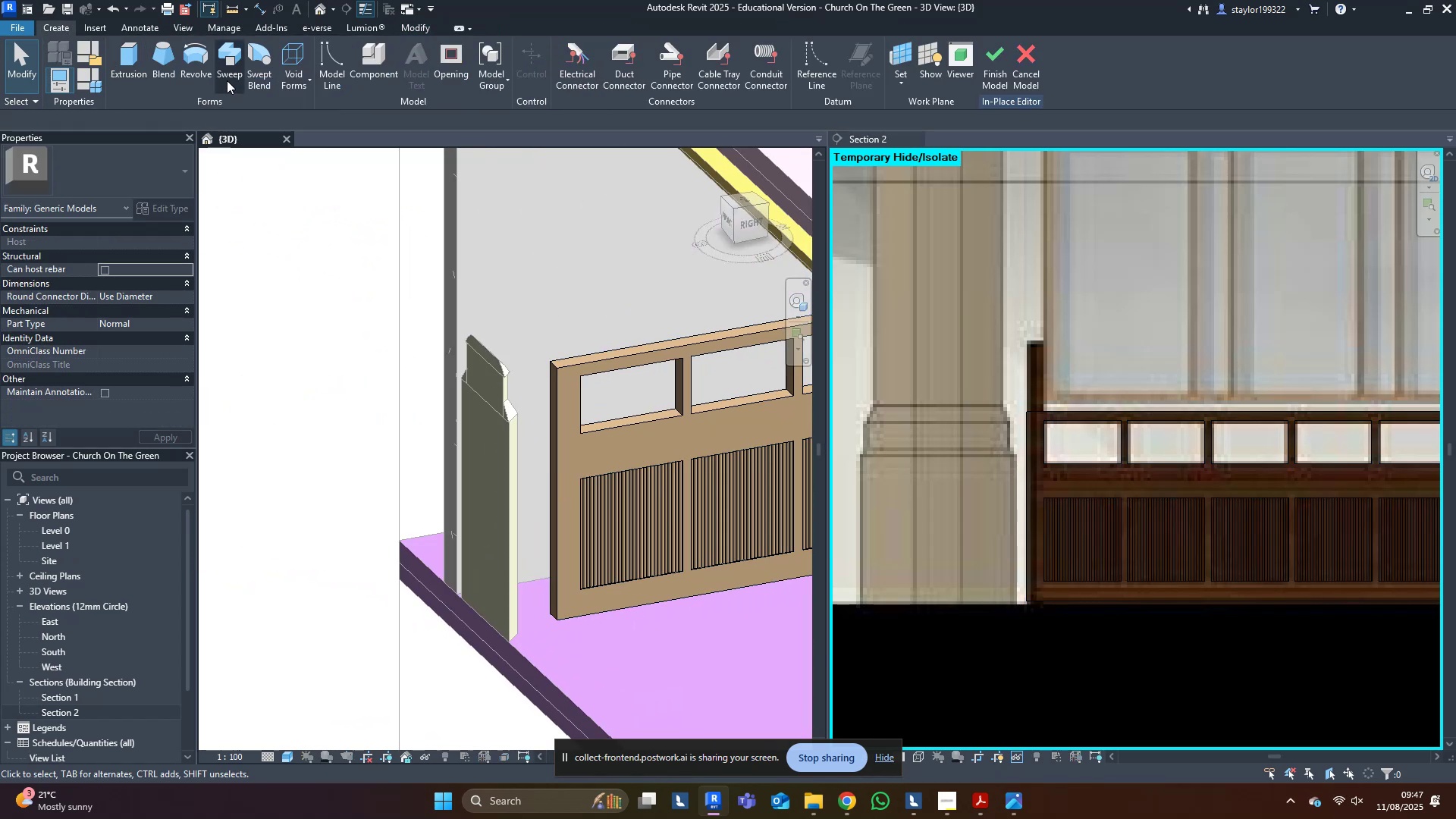 
left_click([227, 80])
 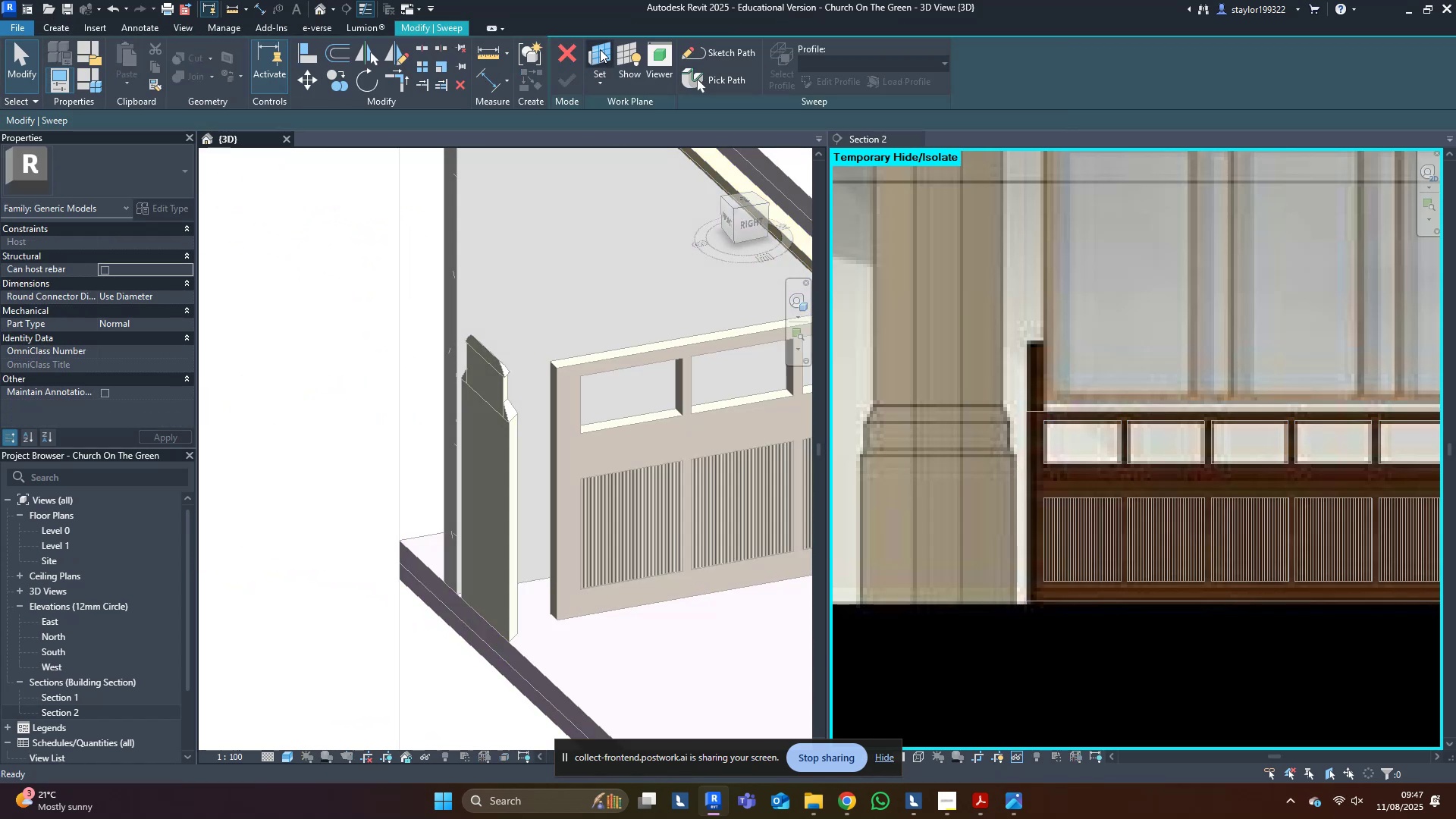 
left_click([600, 51])
 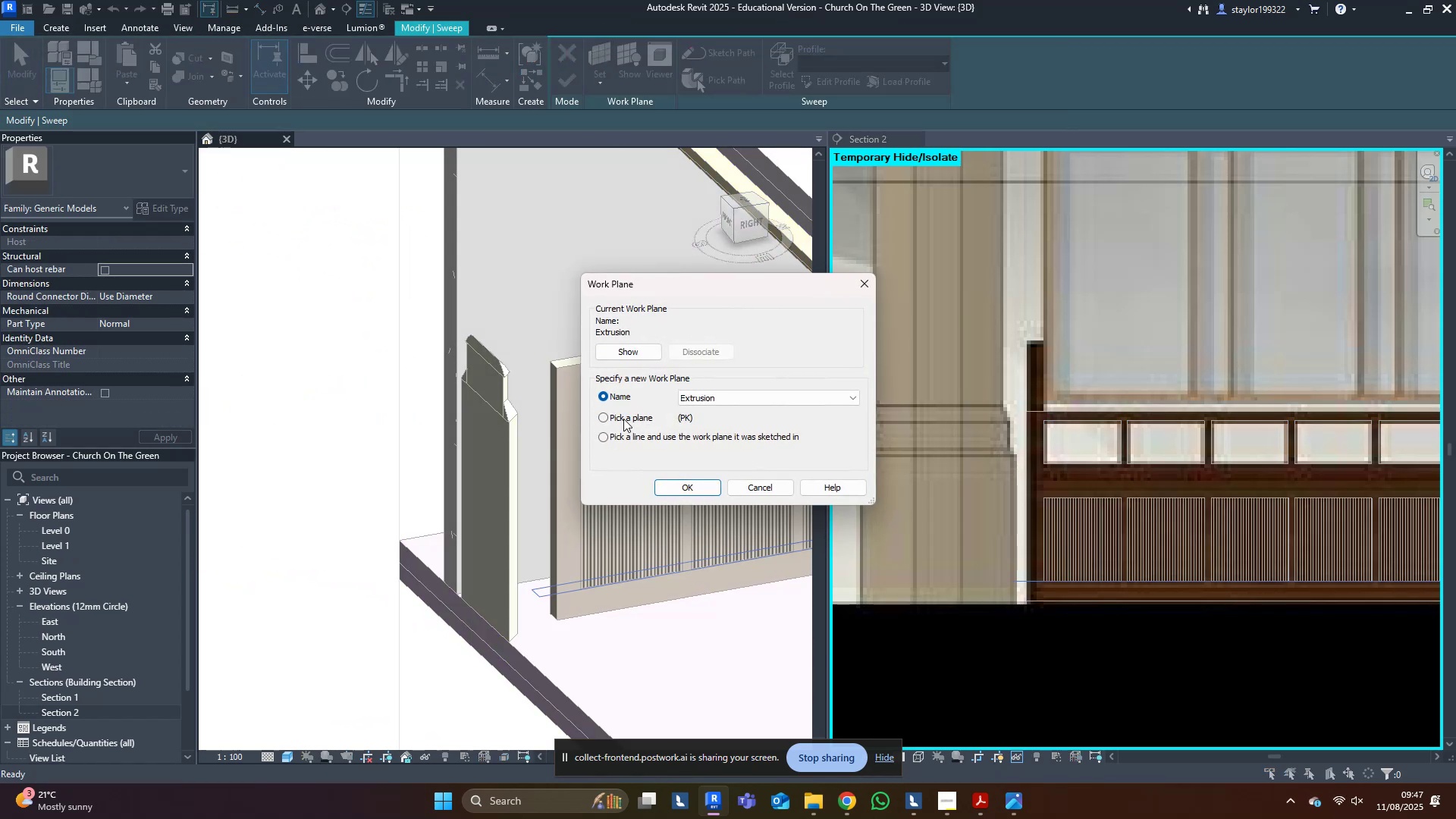 
left_click([623, 419])
 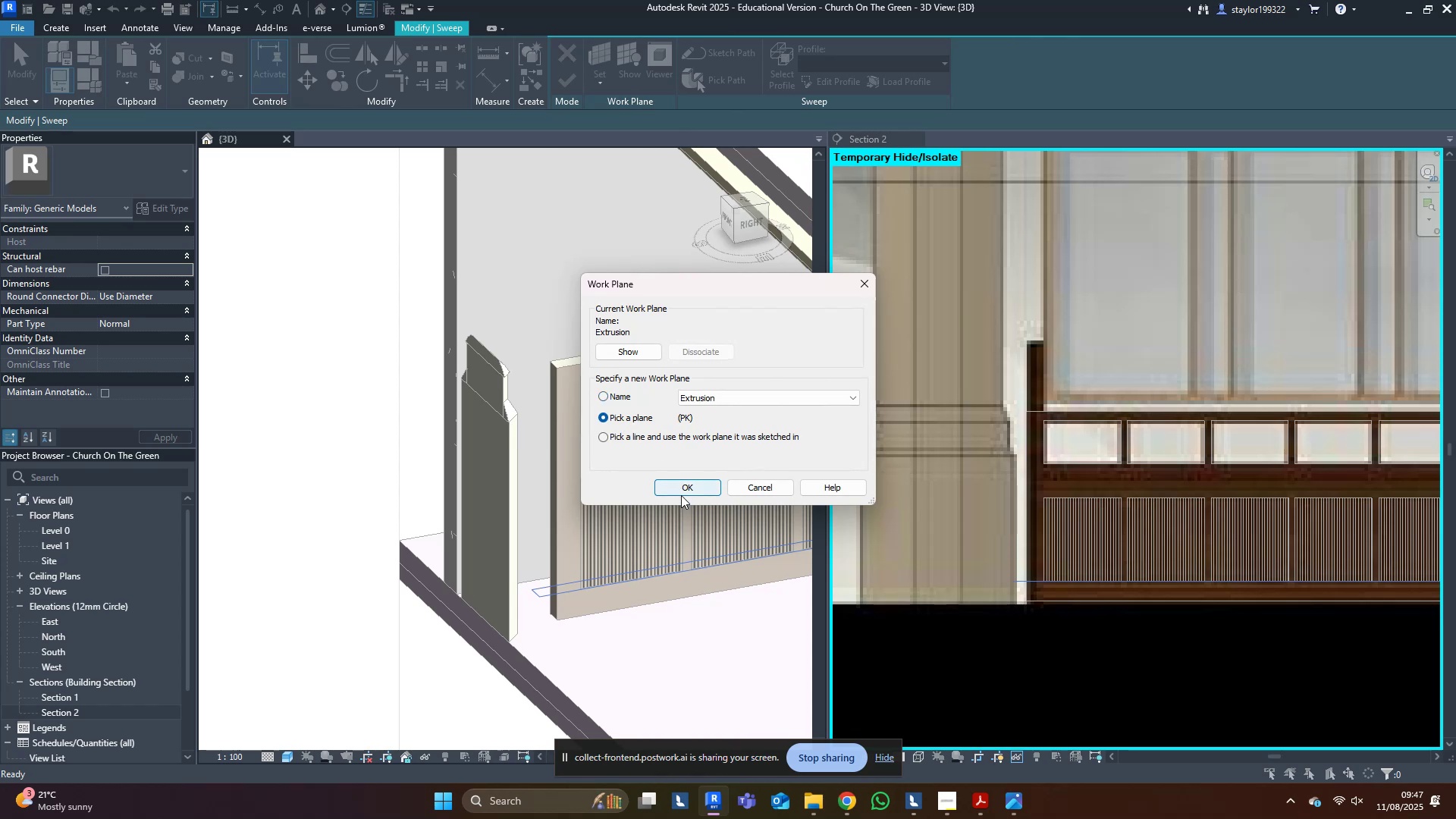 
left_click([682, 496])
 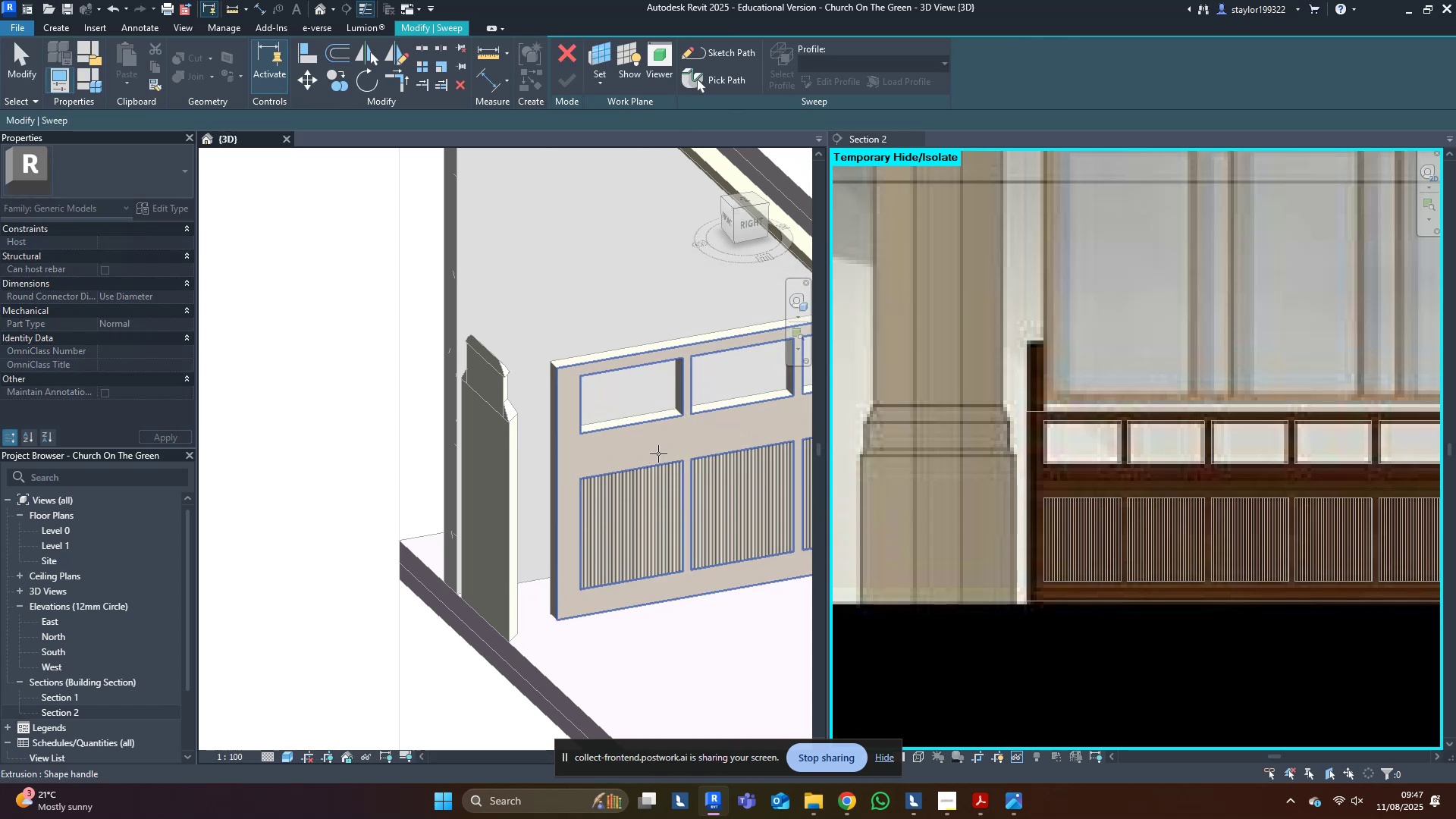 
left_click([658, 453])
 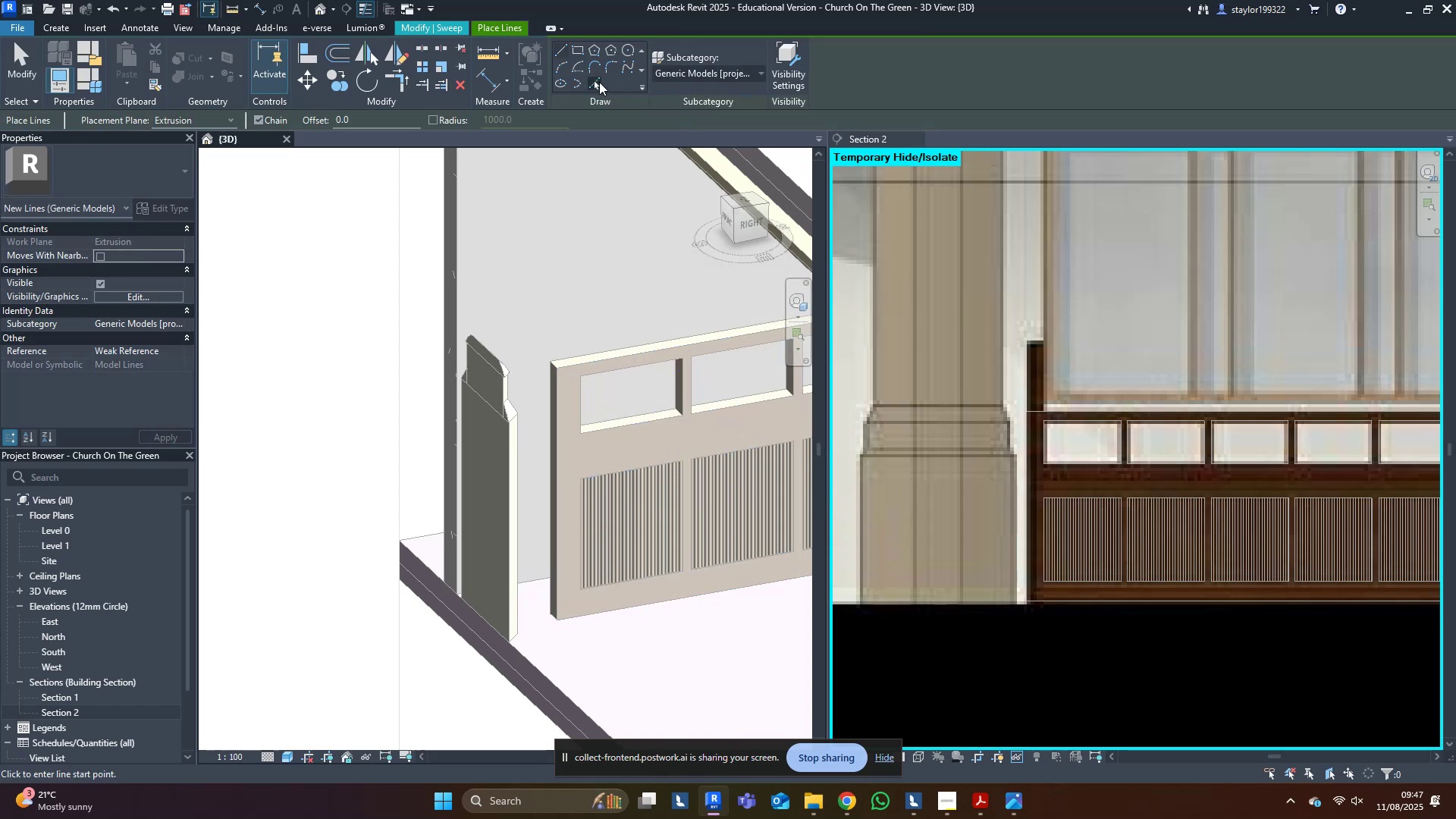 
left_click([588, 82])
 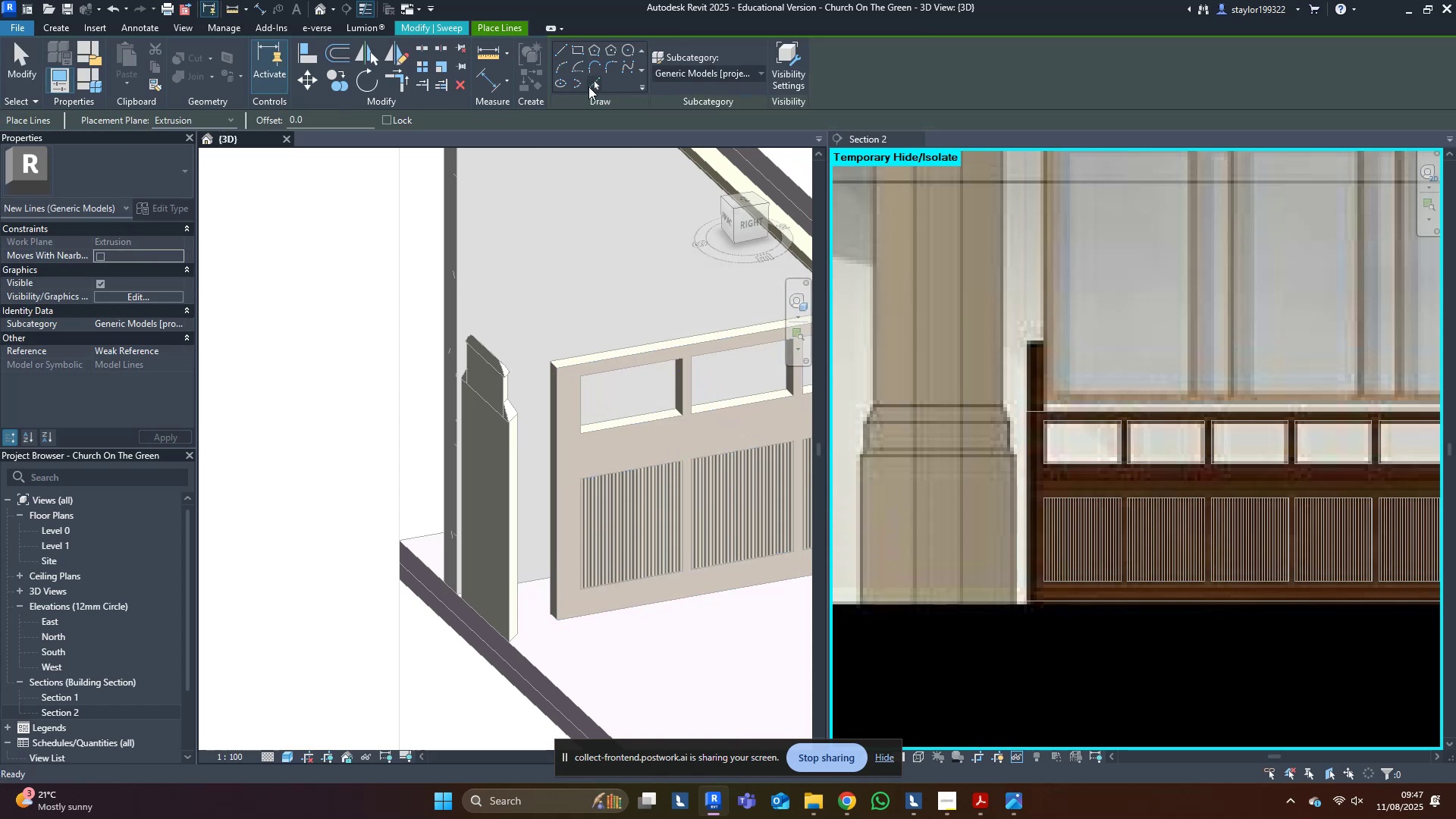 
scroll: coordinate [578, 521], scroll_direction: up, amount: 4.0
 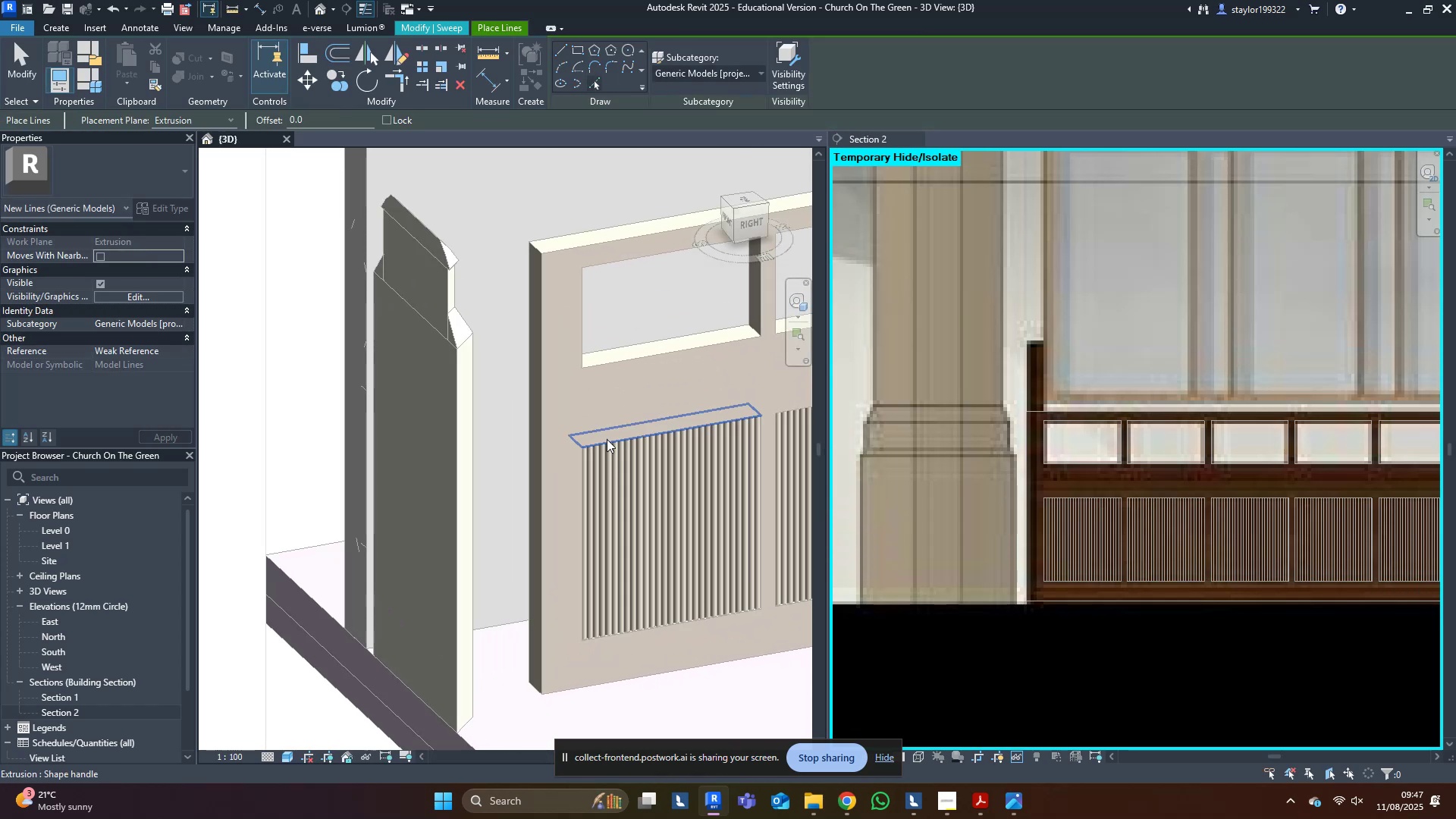 
left_click([607, 439])
 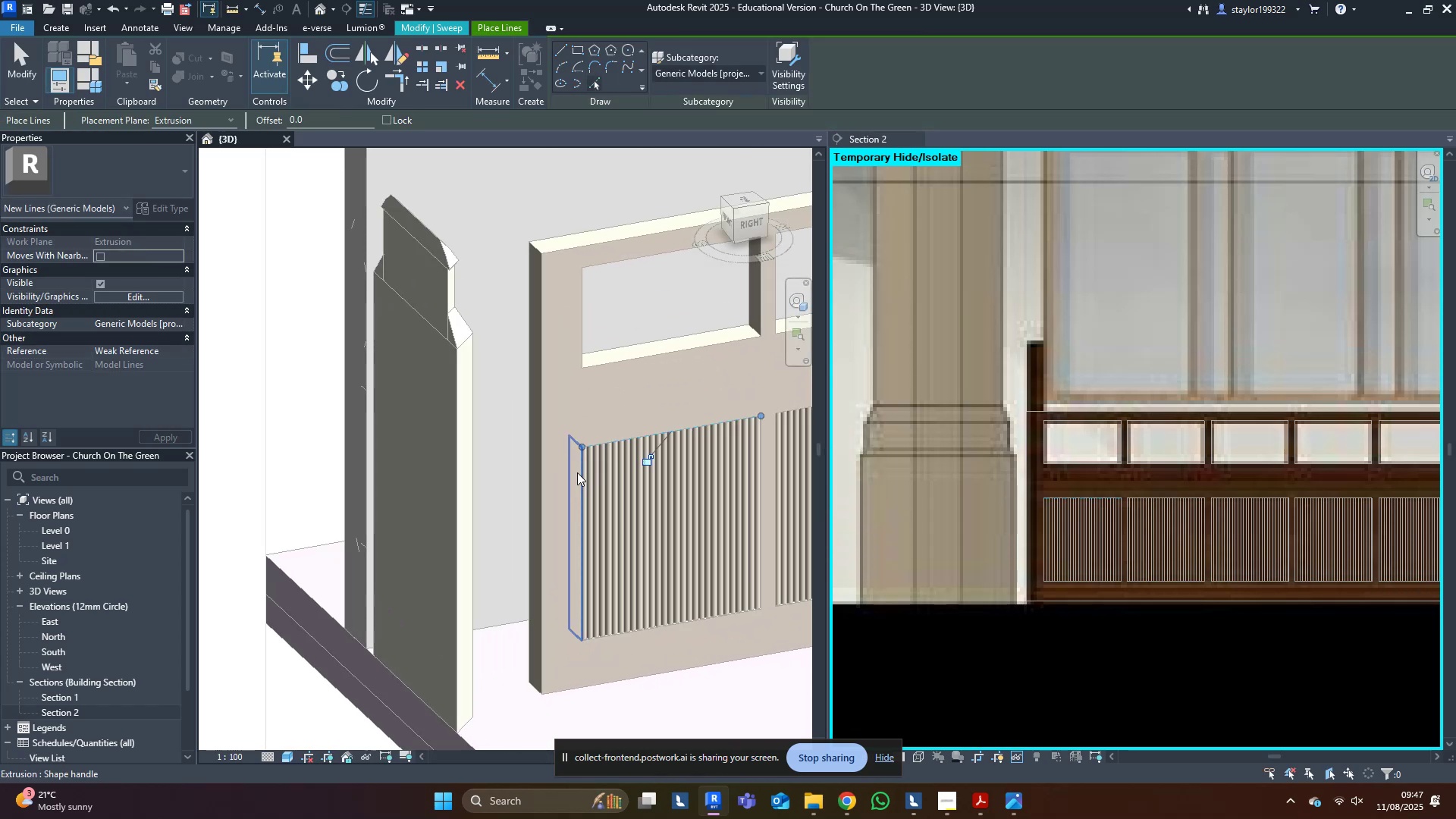 
left_click([577, 472])
 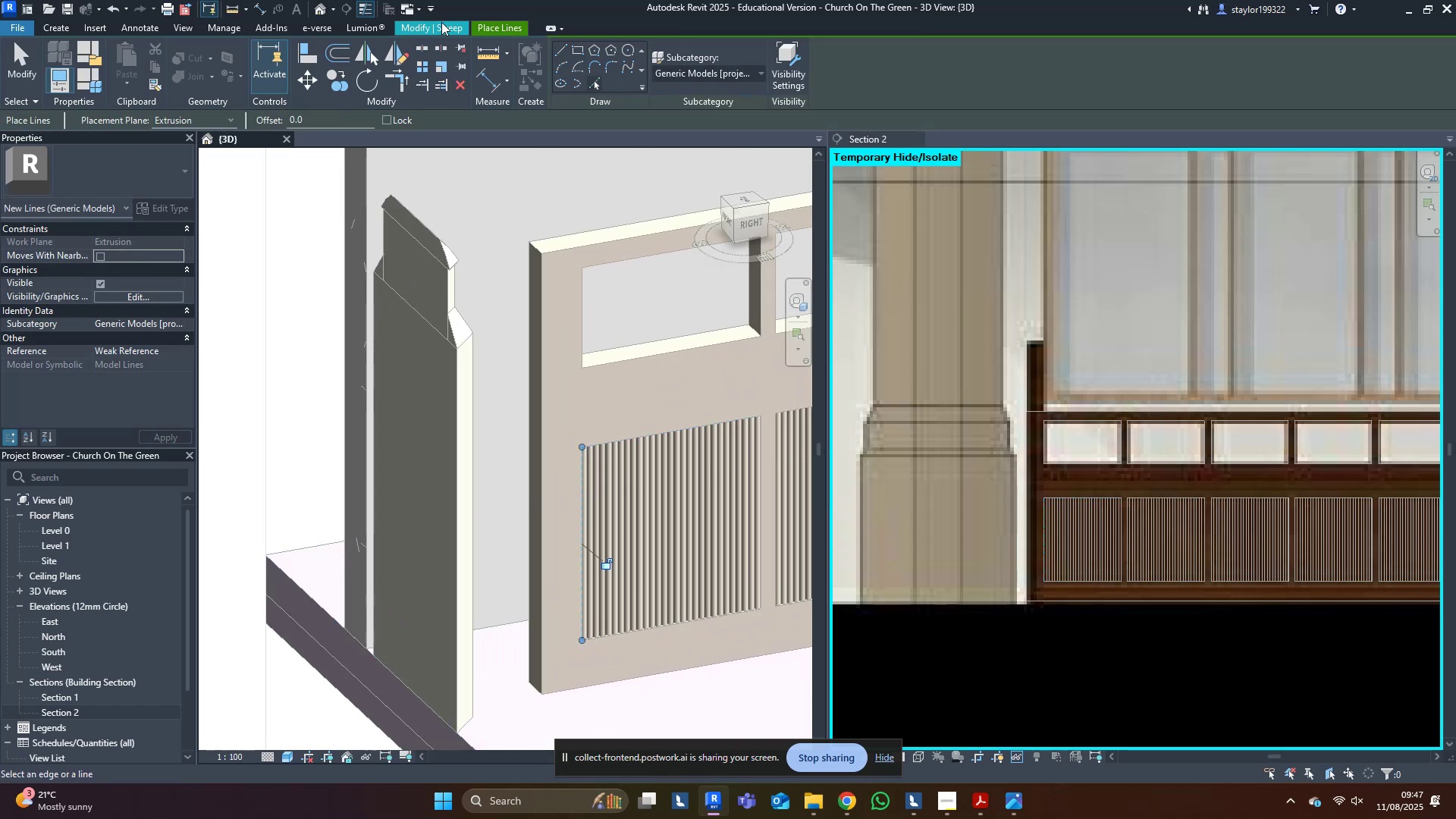 
double_click([714, 52])
 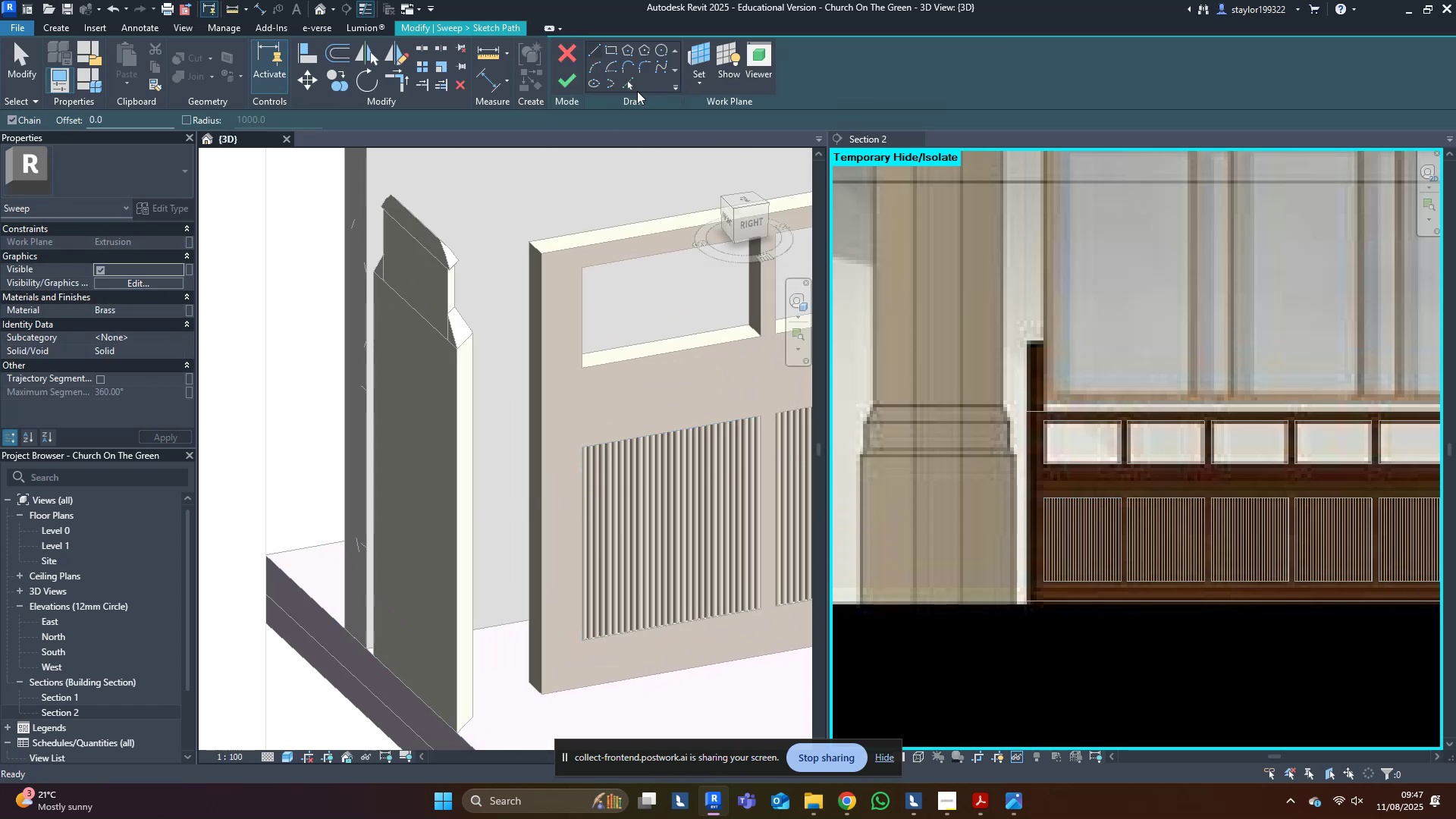 
left_click([620, 83])
 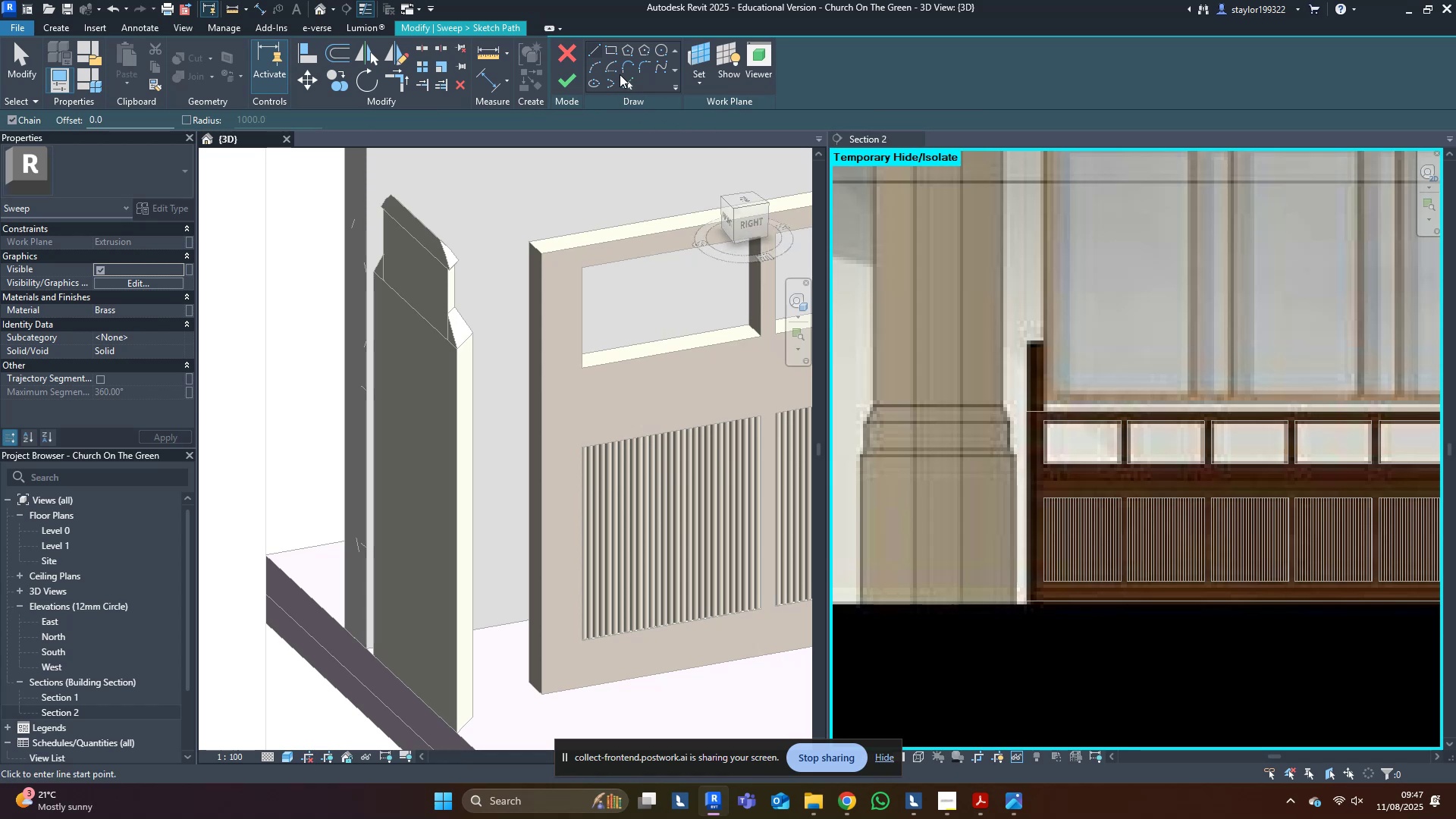 
left_click([634, 85])
 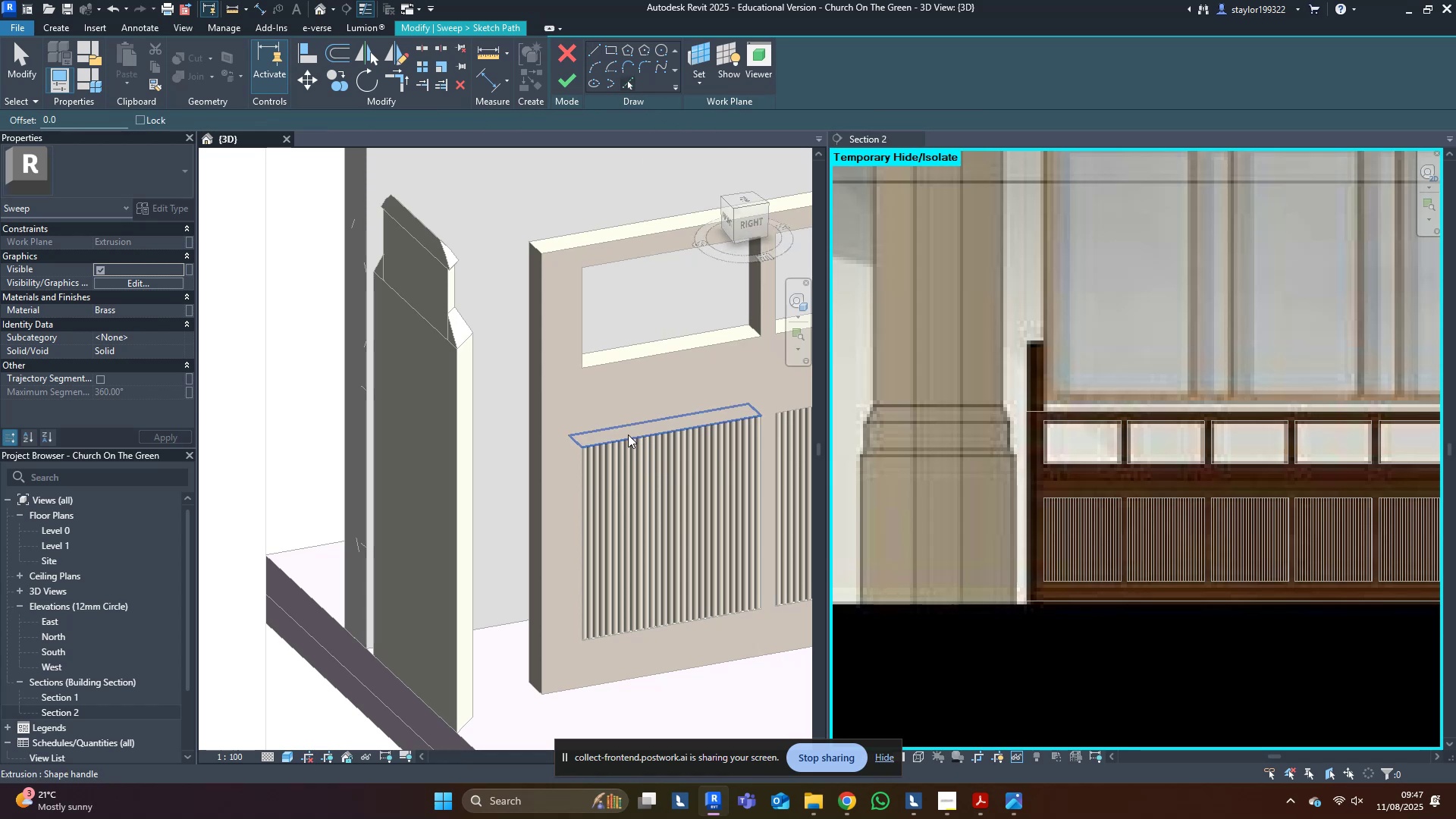 
left_click([628, 435])
 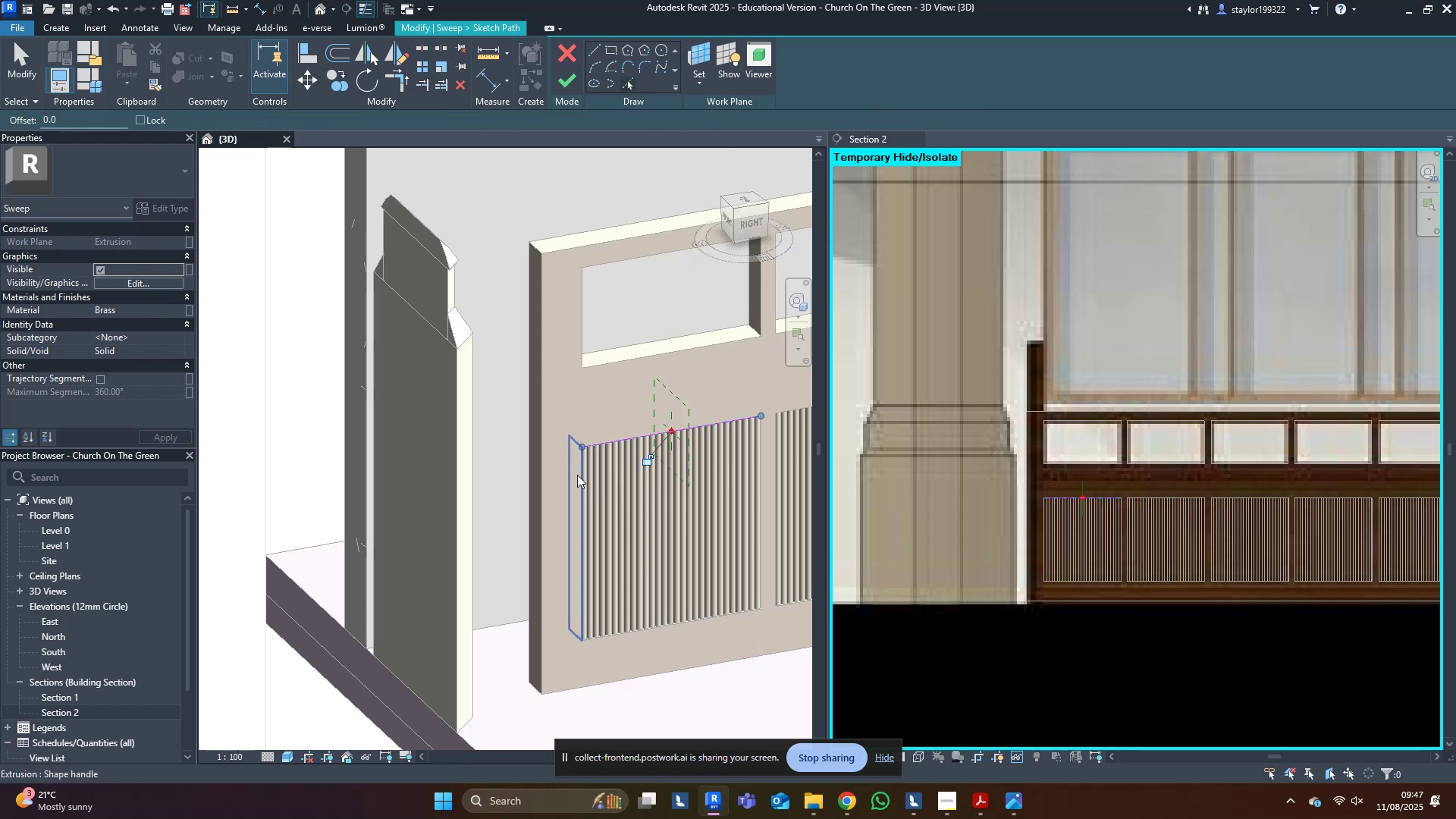 
left_click([577, 475])
 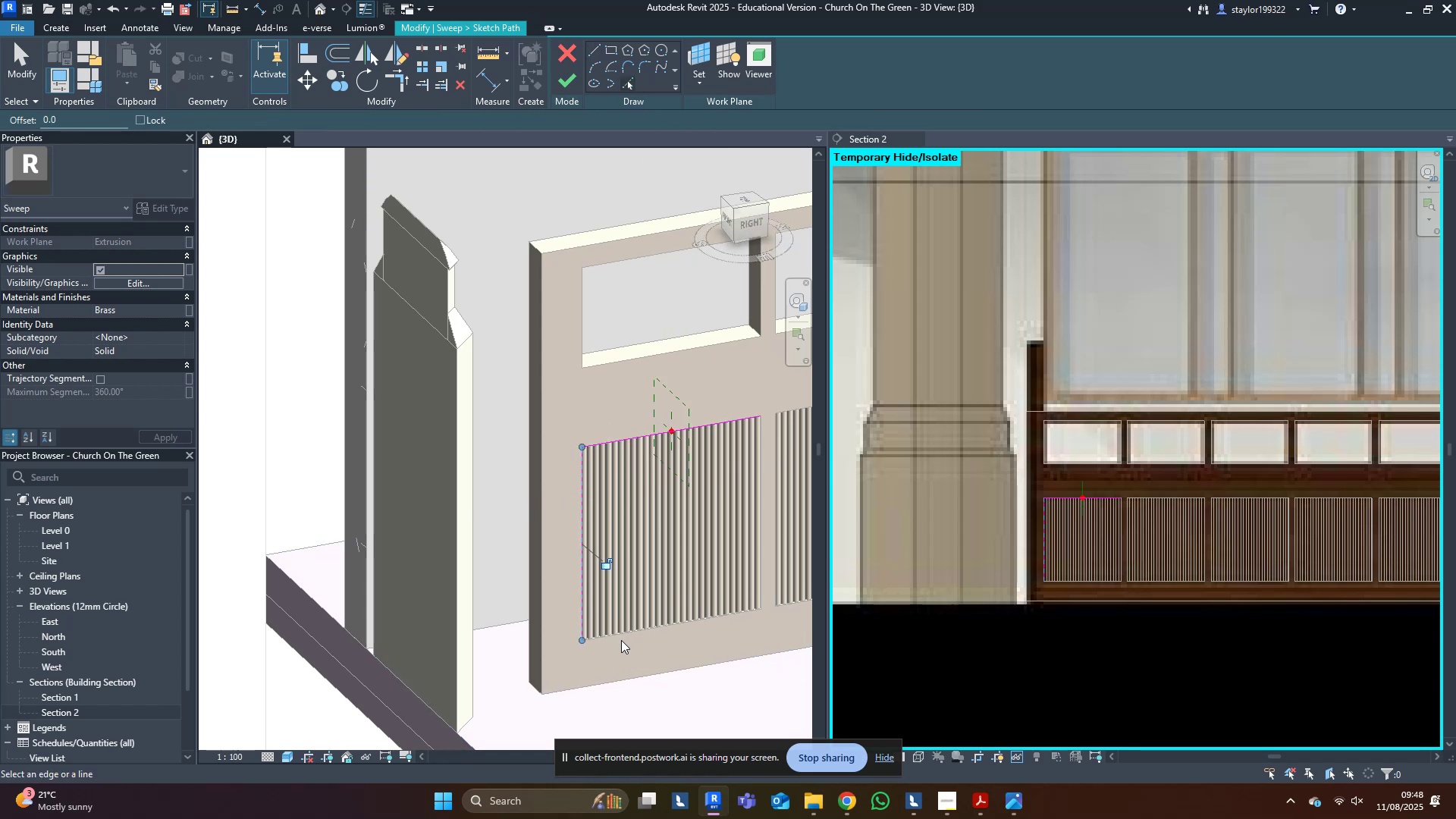 
left_click([622, 639])
 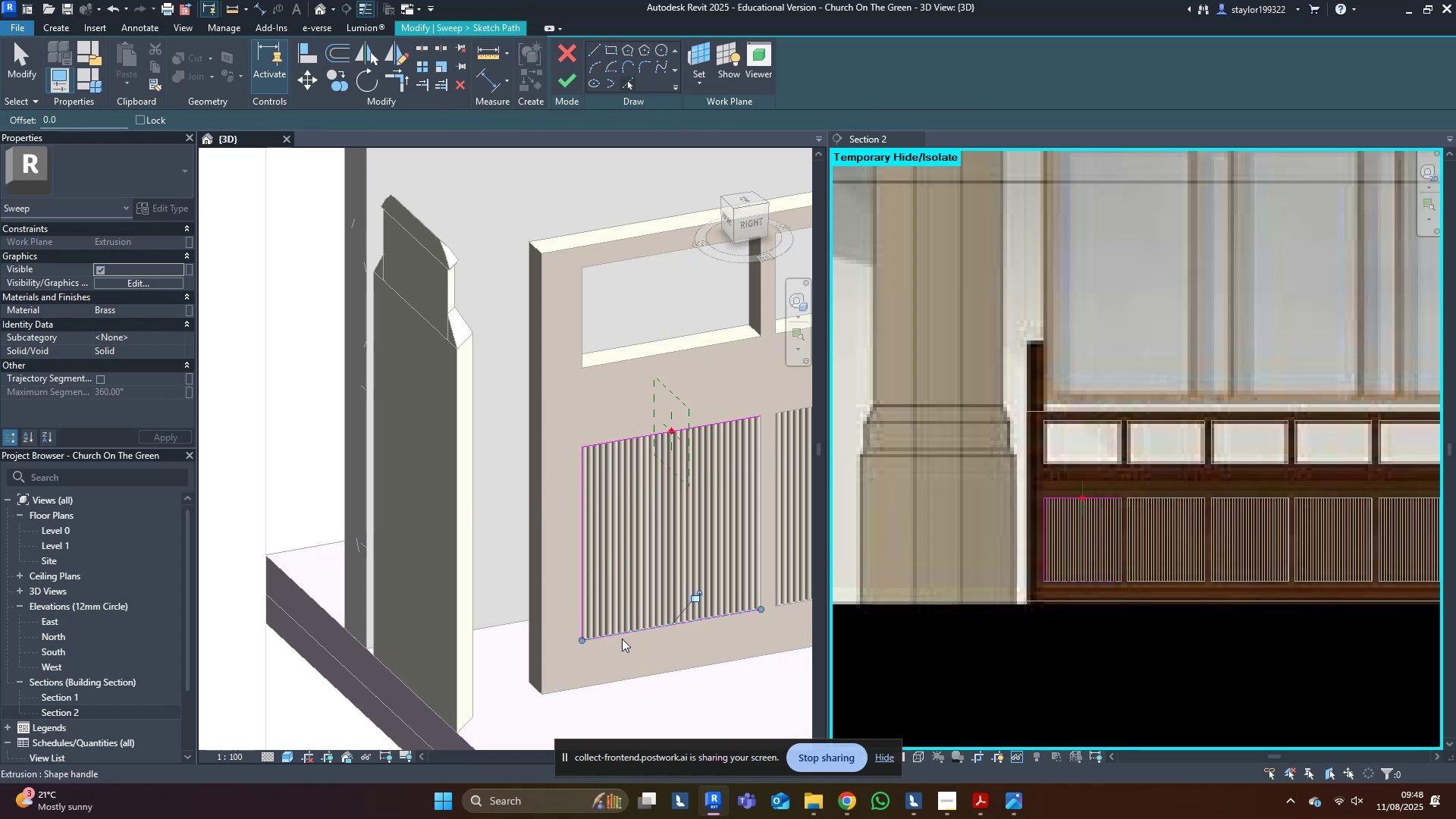 
scroll: coordinate [623, 635], scroll_direction: down, amount: 10.0
 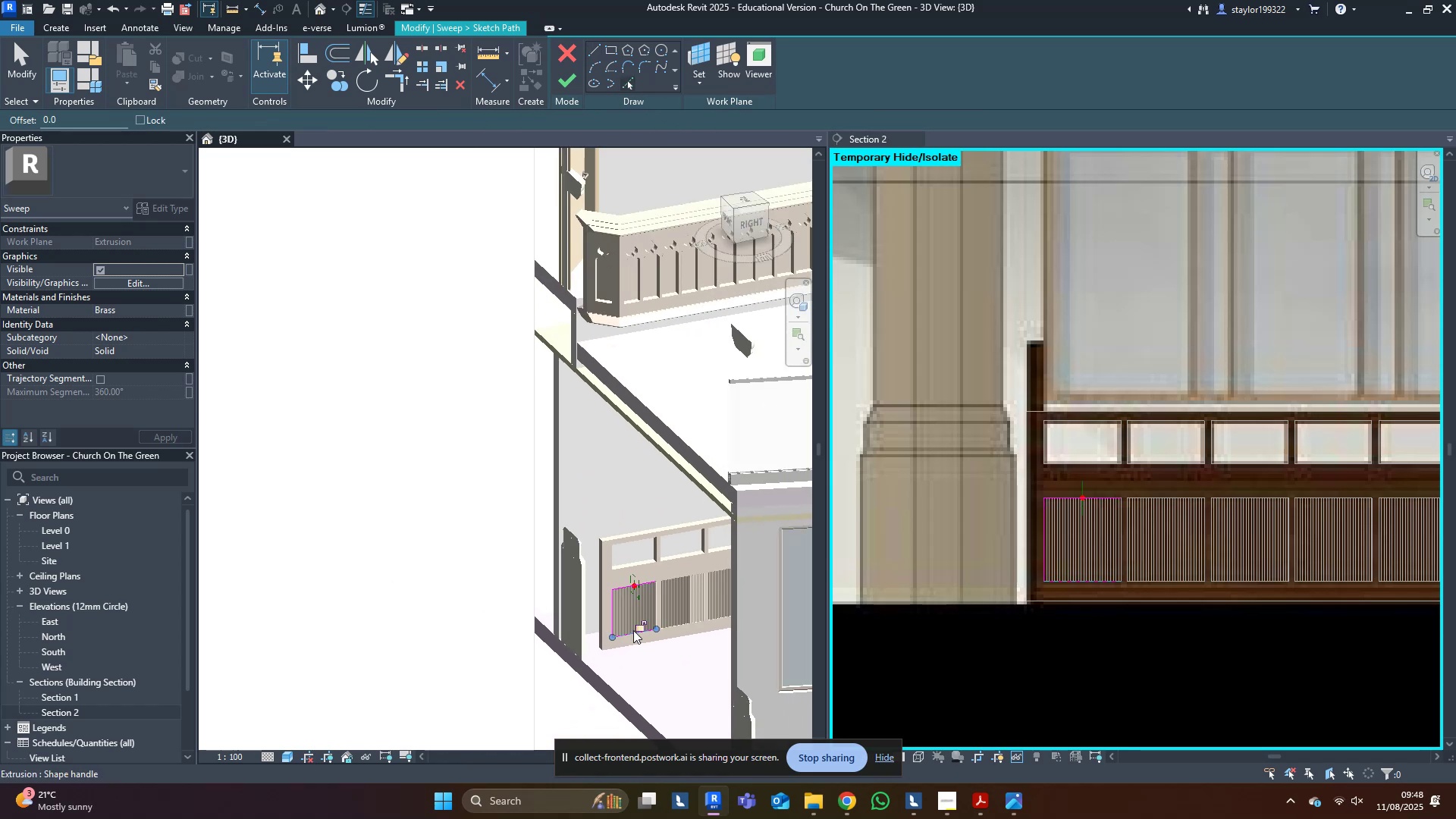 
hold_key(key=ShiftLeft, duration=0.46)
 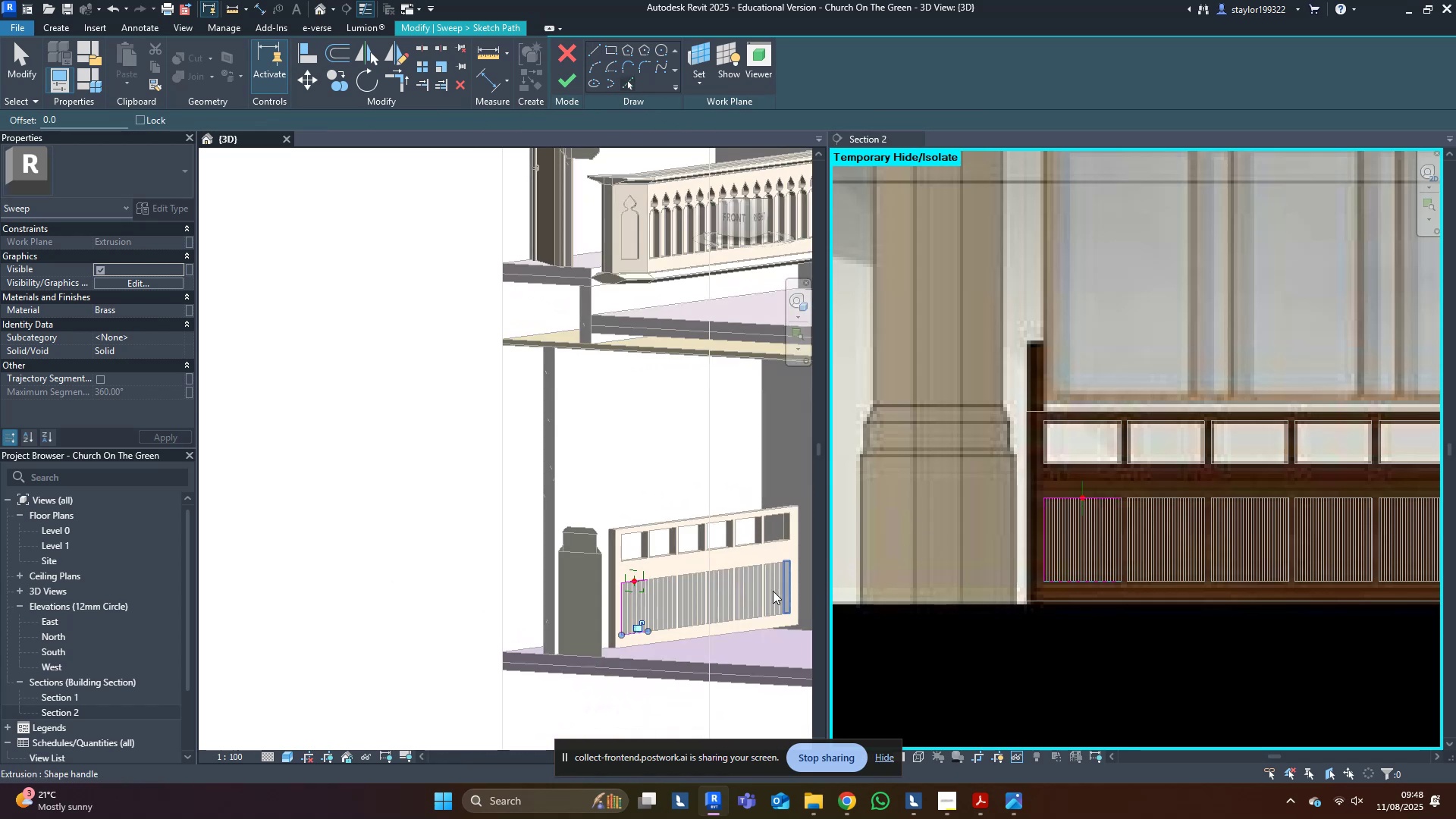 
scroll: coordinate [504, 502], scroll_direction: up, amount: 19.0
 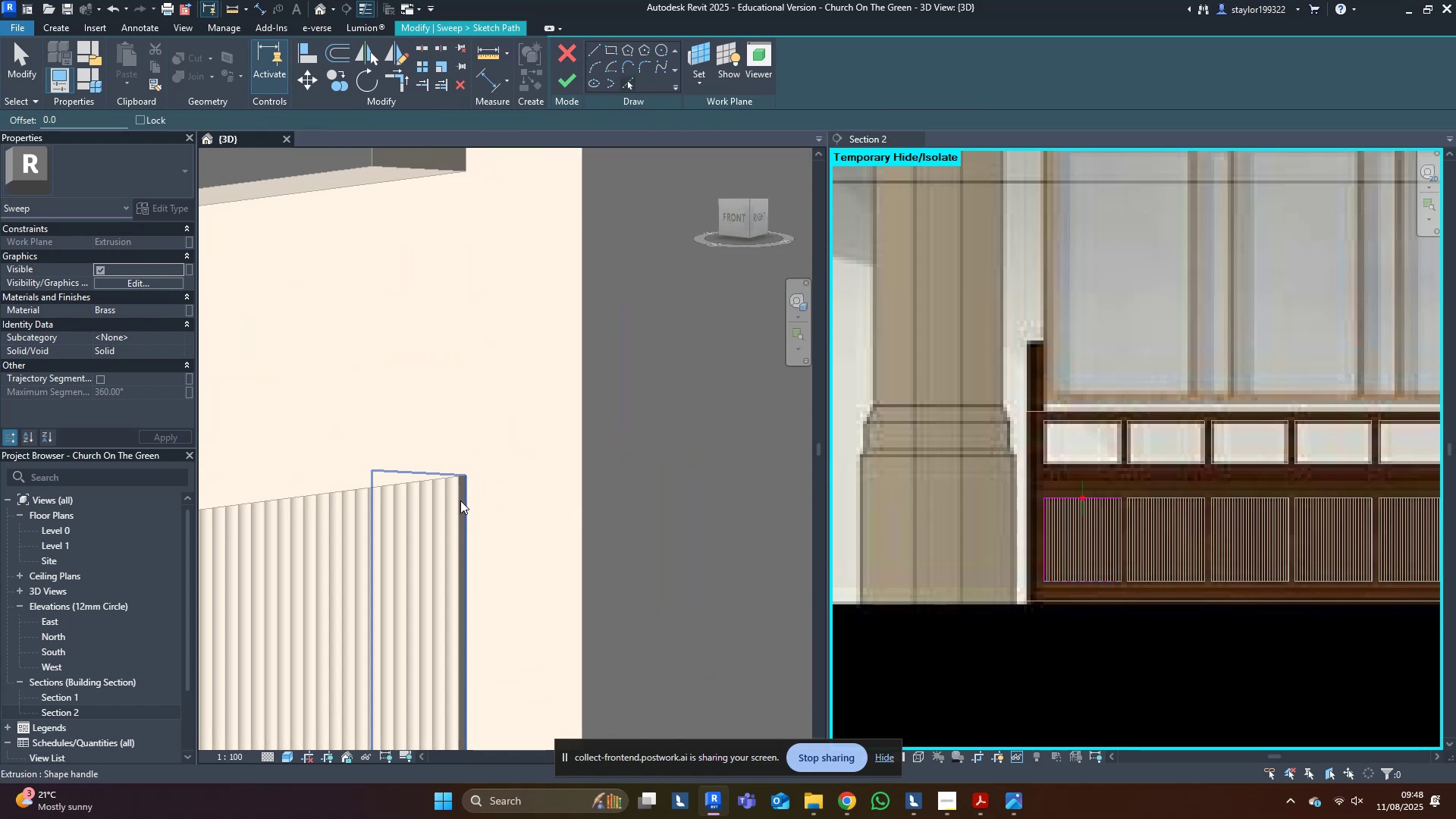 
left_click([462, 500])
 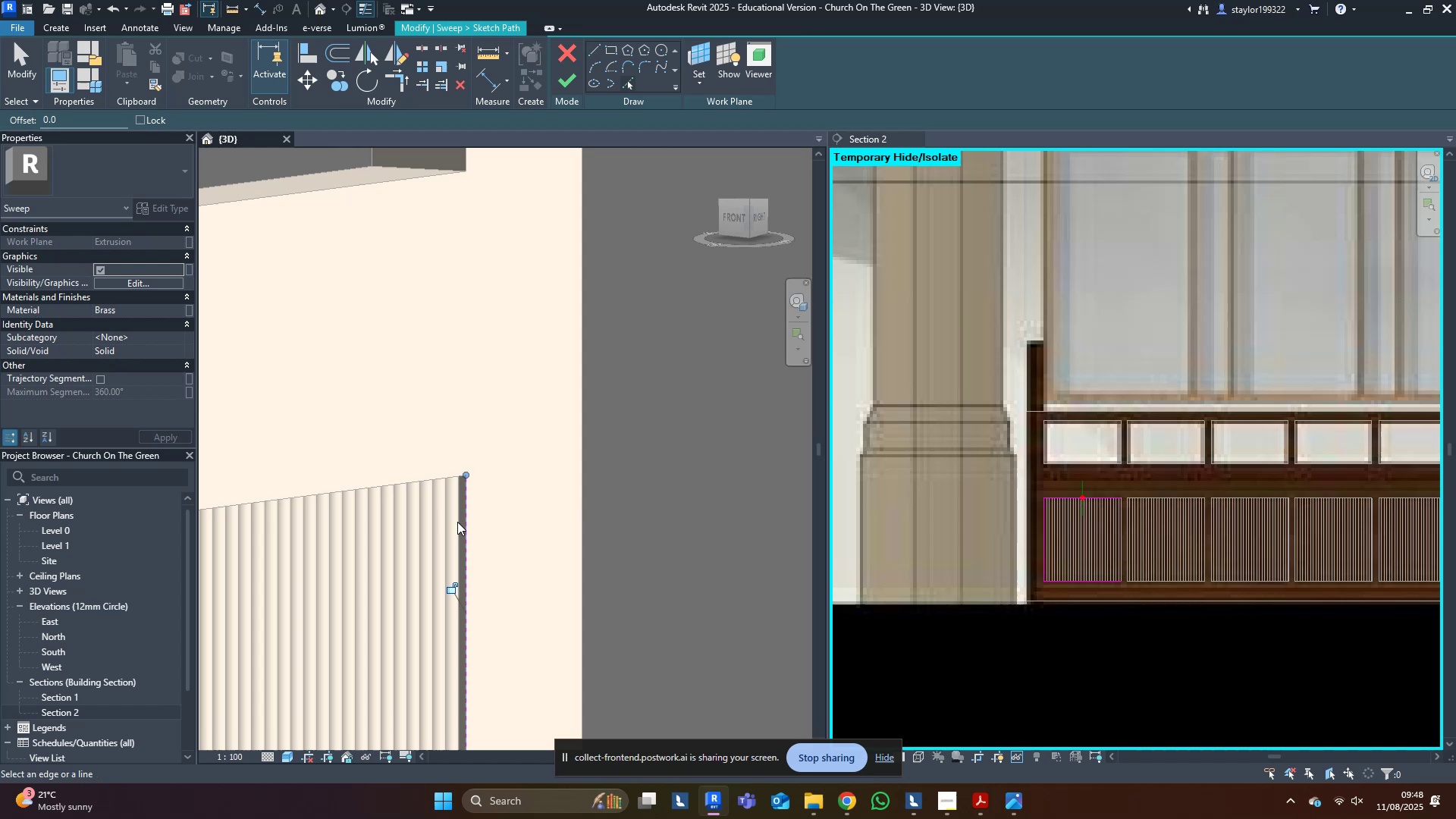 
scroll: coordinate [453, 575], scroll_direction: down, amount: 16.0
 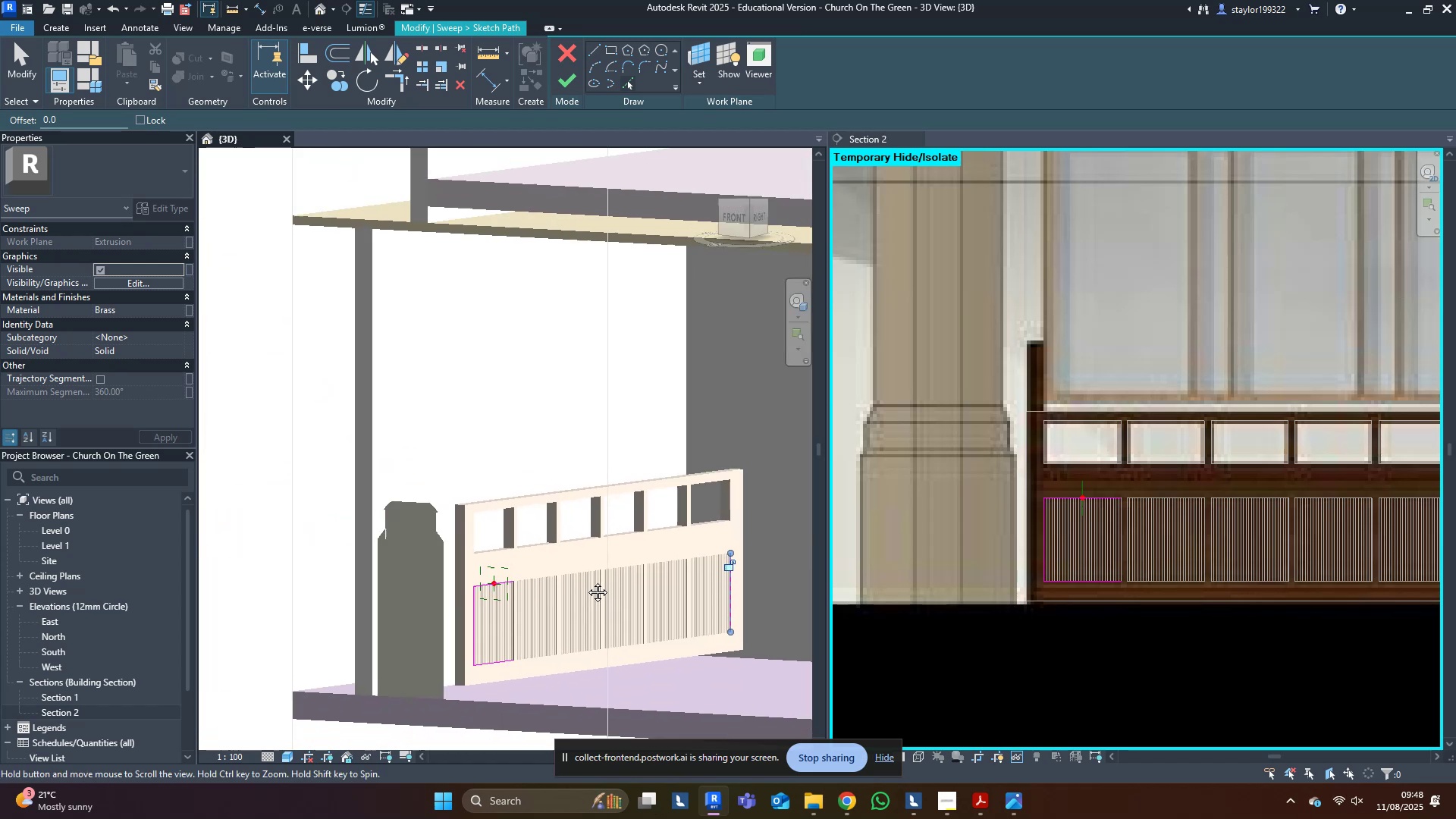 
type(tr)
 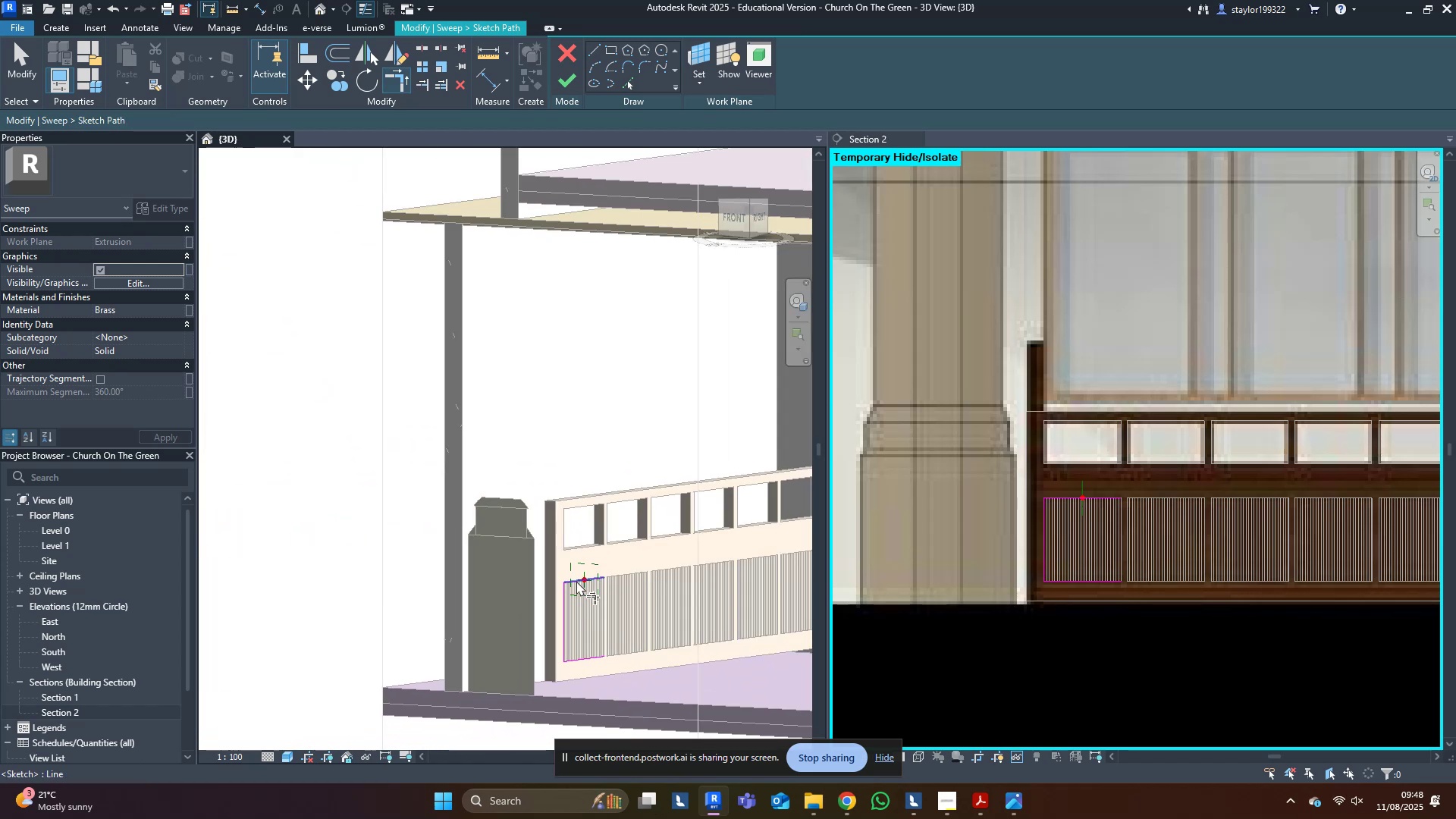 
left_click([576, 581])
 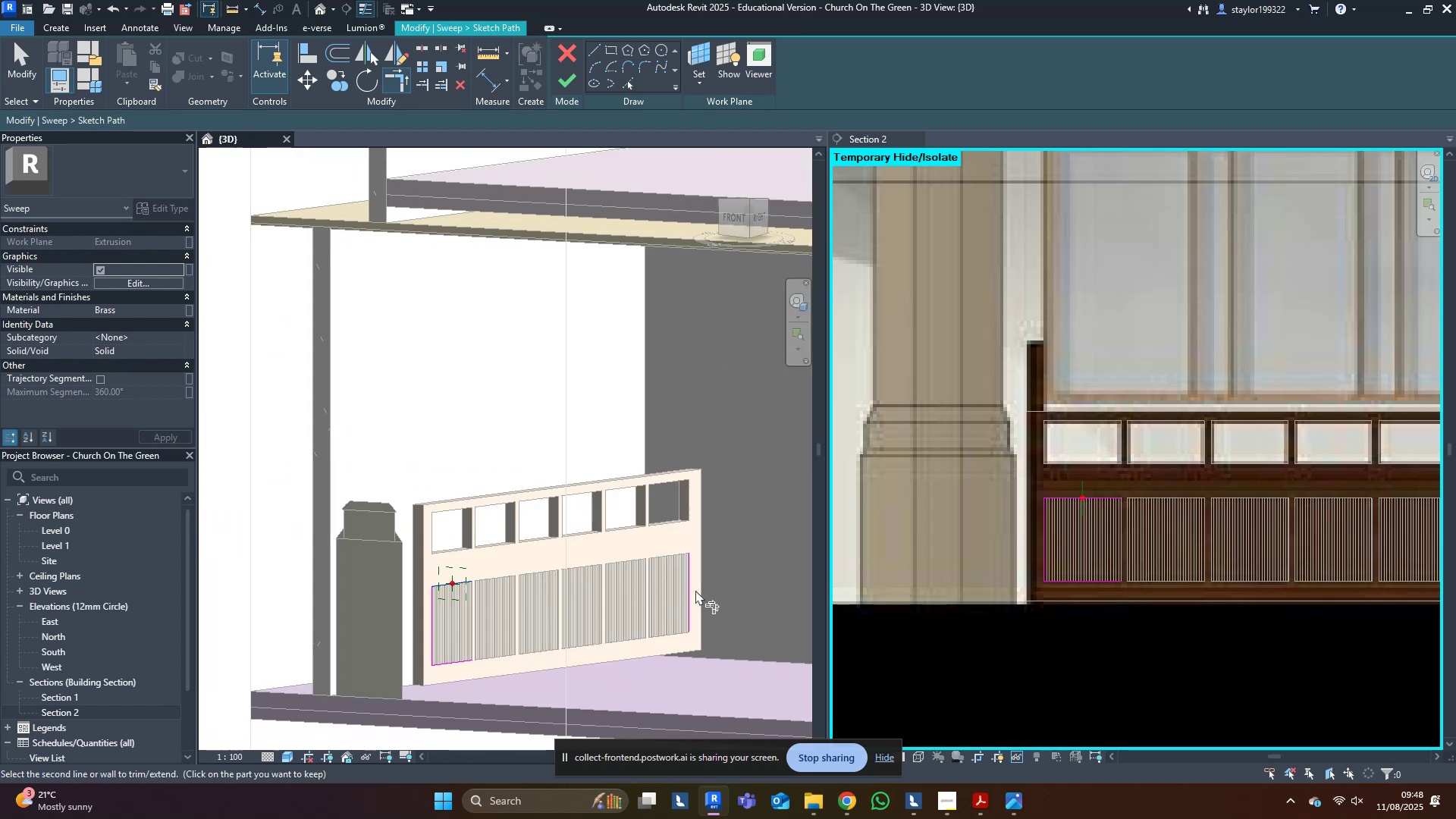 
left_click([694, 585])
 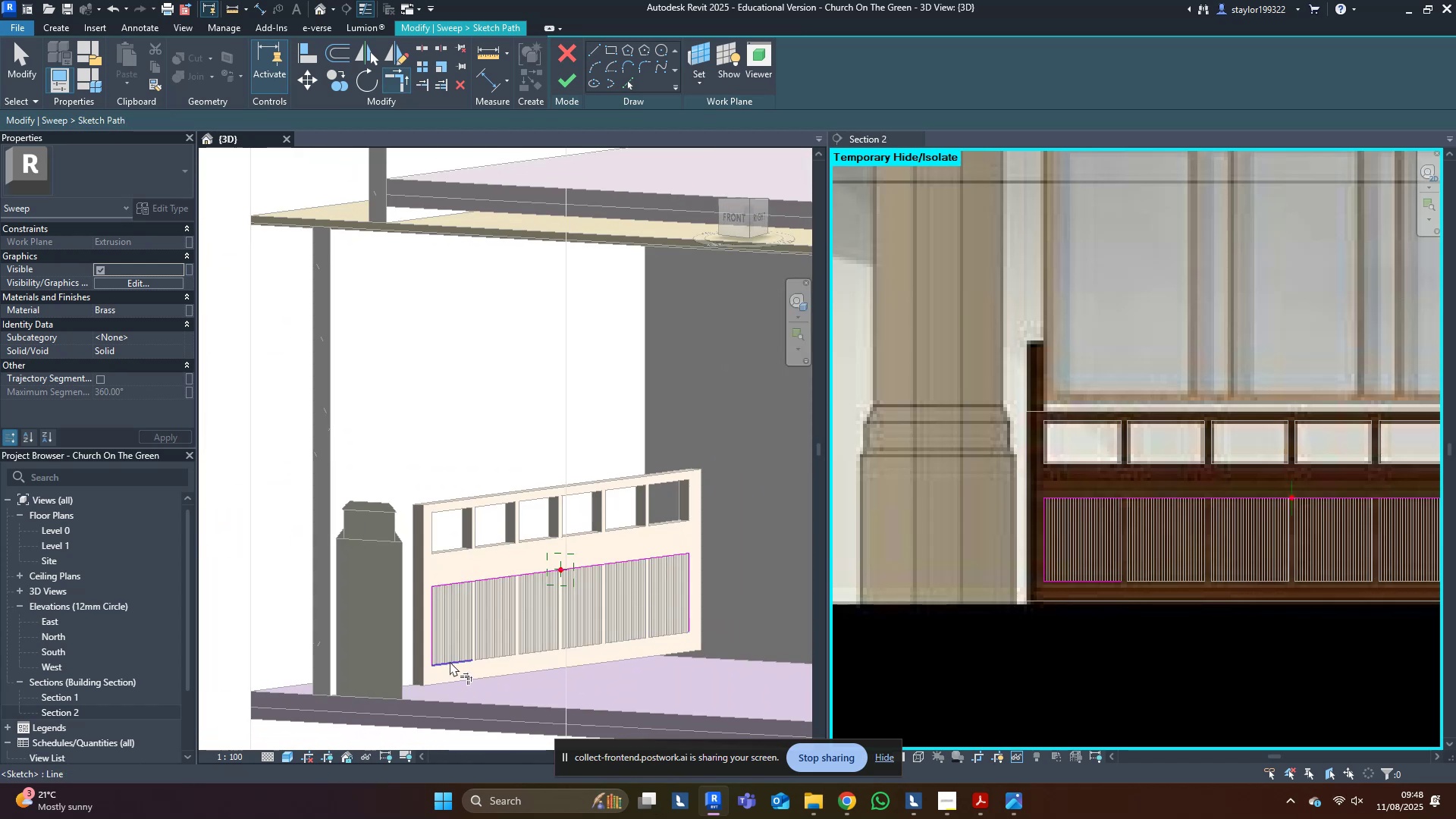 
left_click([450, 661])
 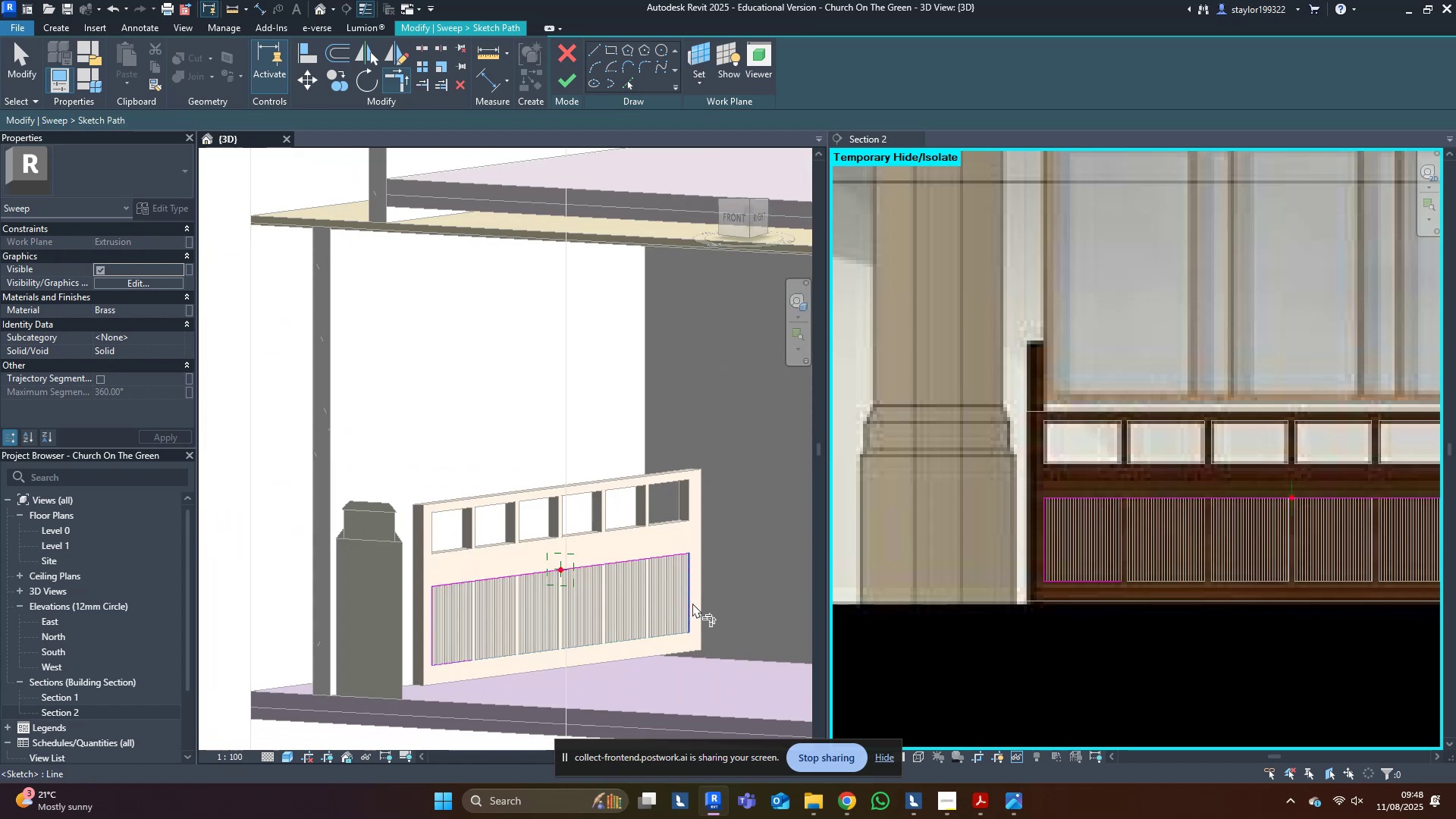 
left_click([692, 603])
 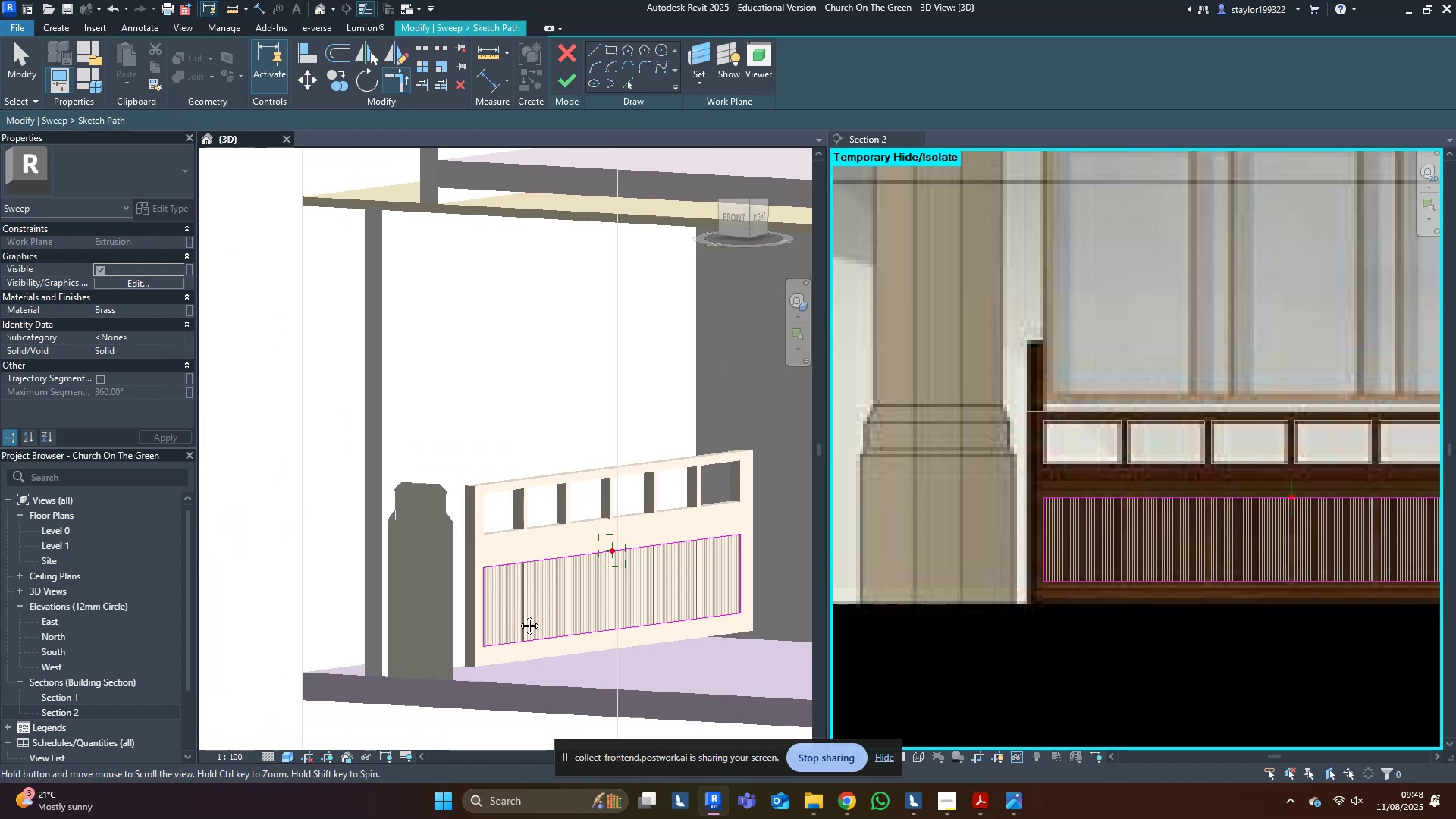 
type(md)
 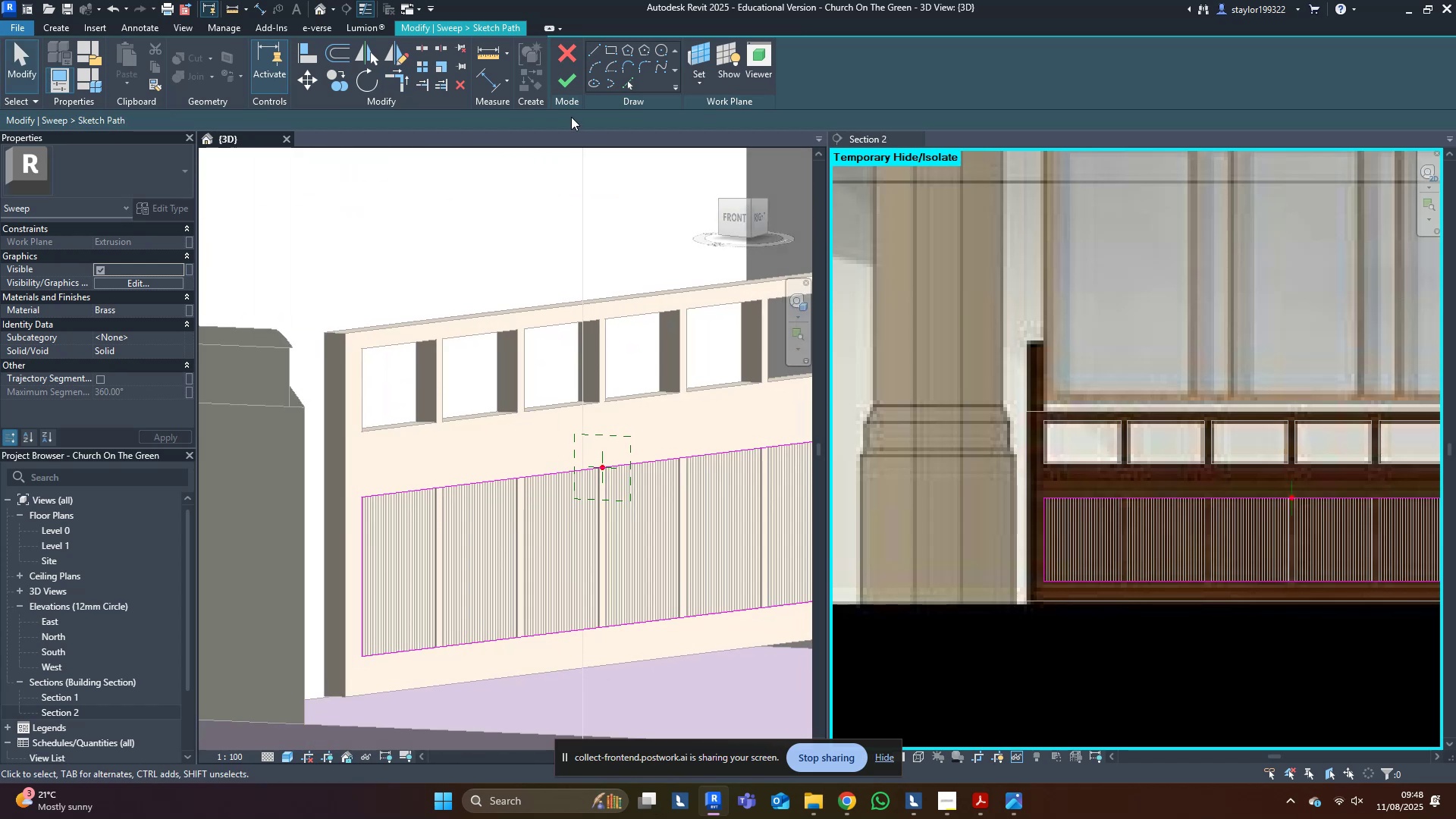 
scroll: coordinate [606, 594], scroll_direction: up, amount: 5.0
 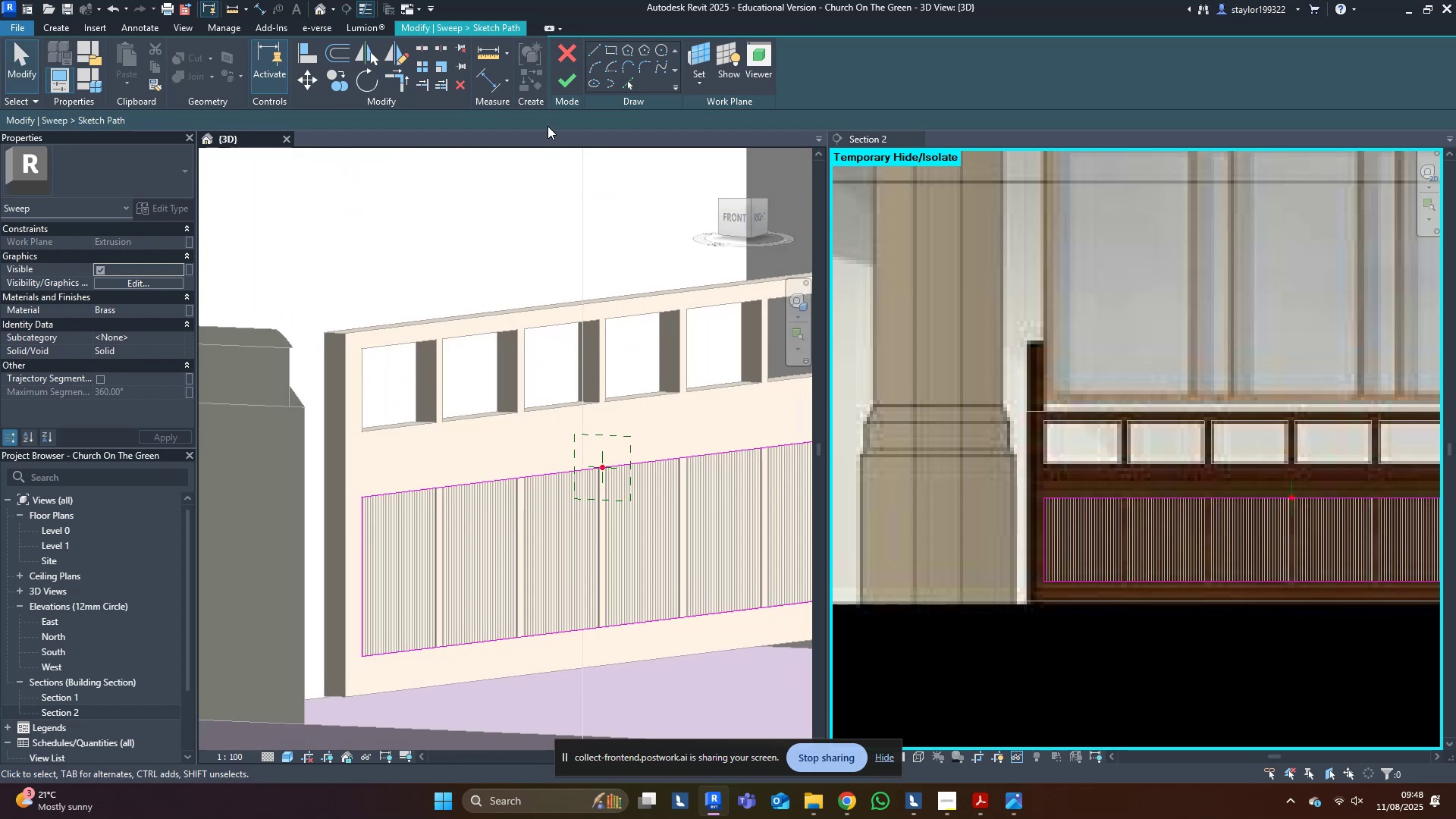 
left_click([567, 80])
 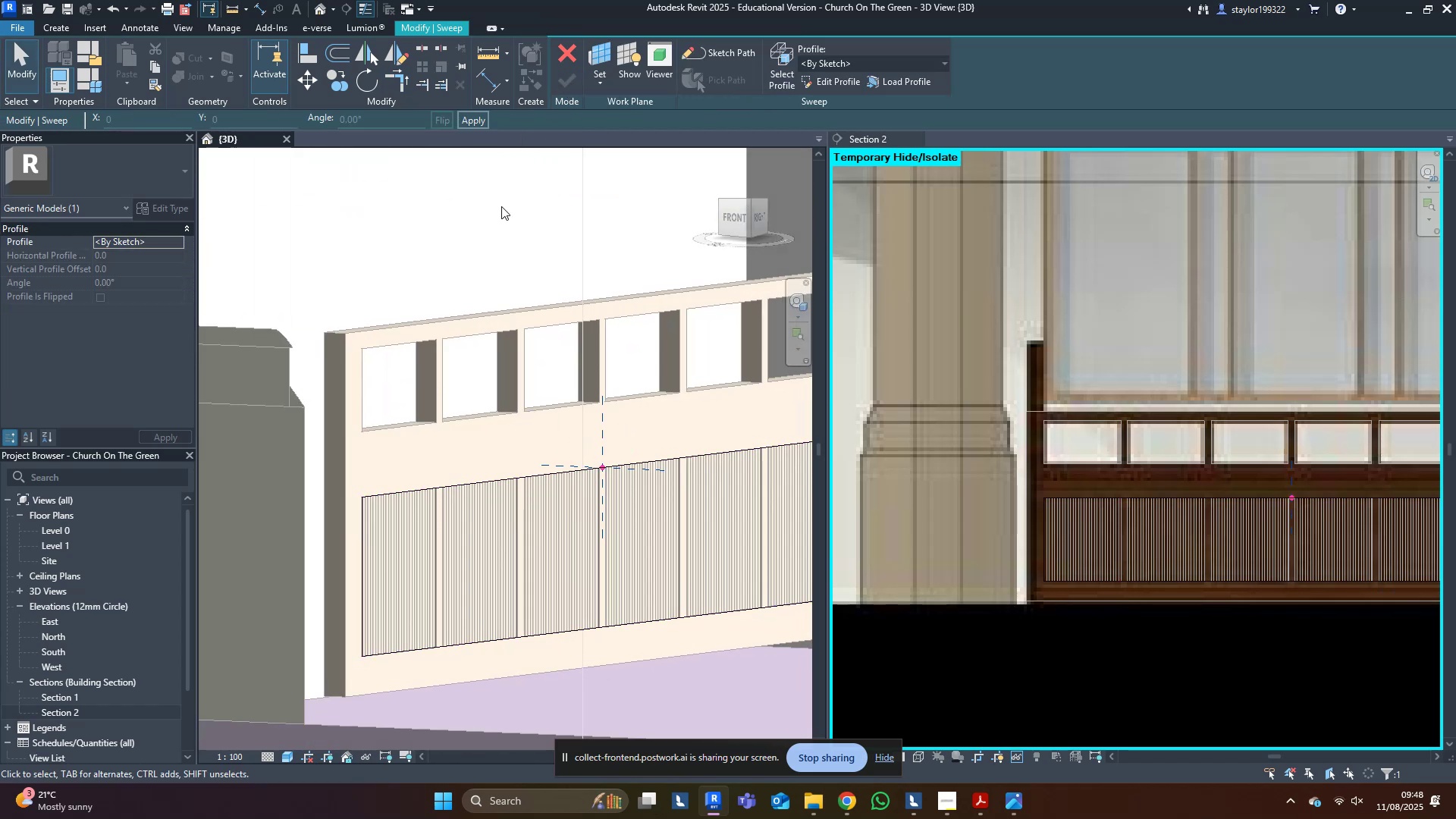 
key(Shift+ShiftLeft)
 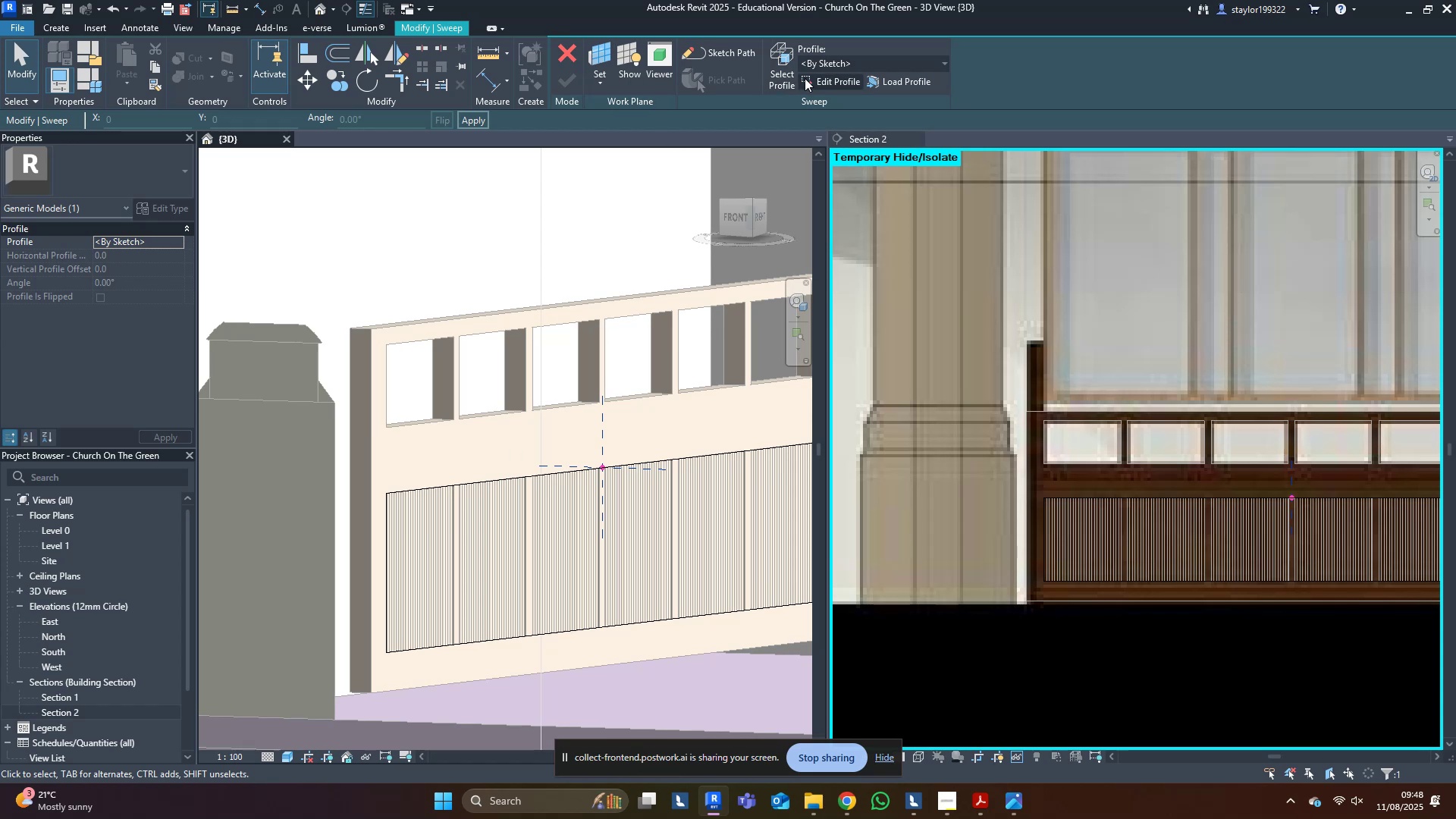 
left_click([814, 78])
 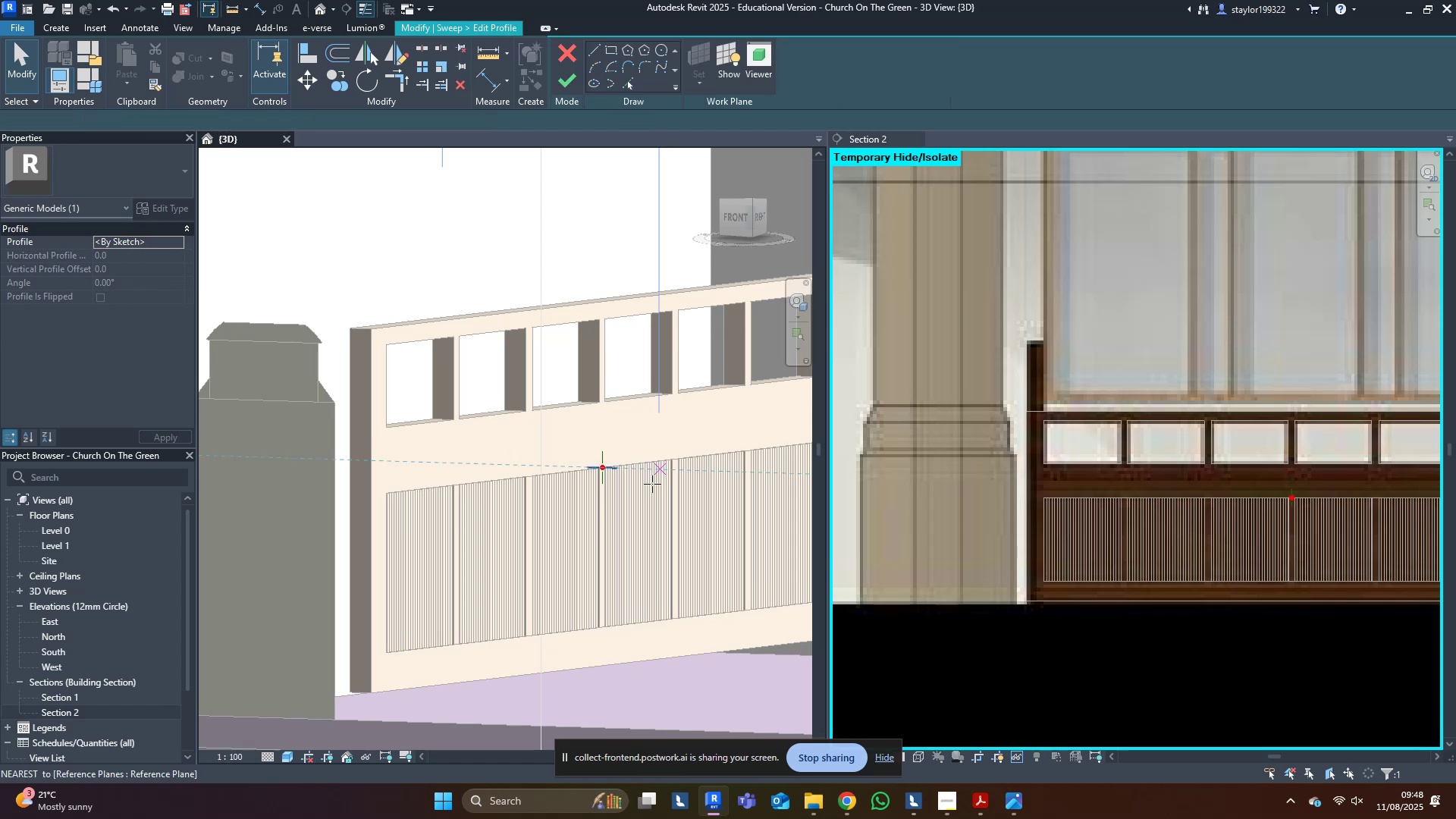 
key(Shift+ShiftLeft)
 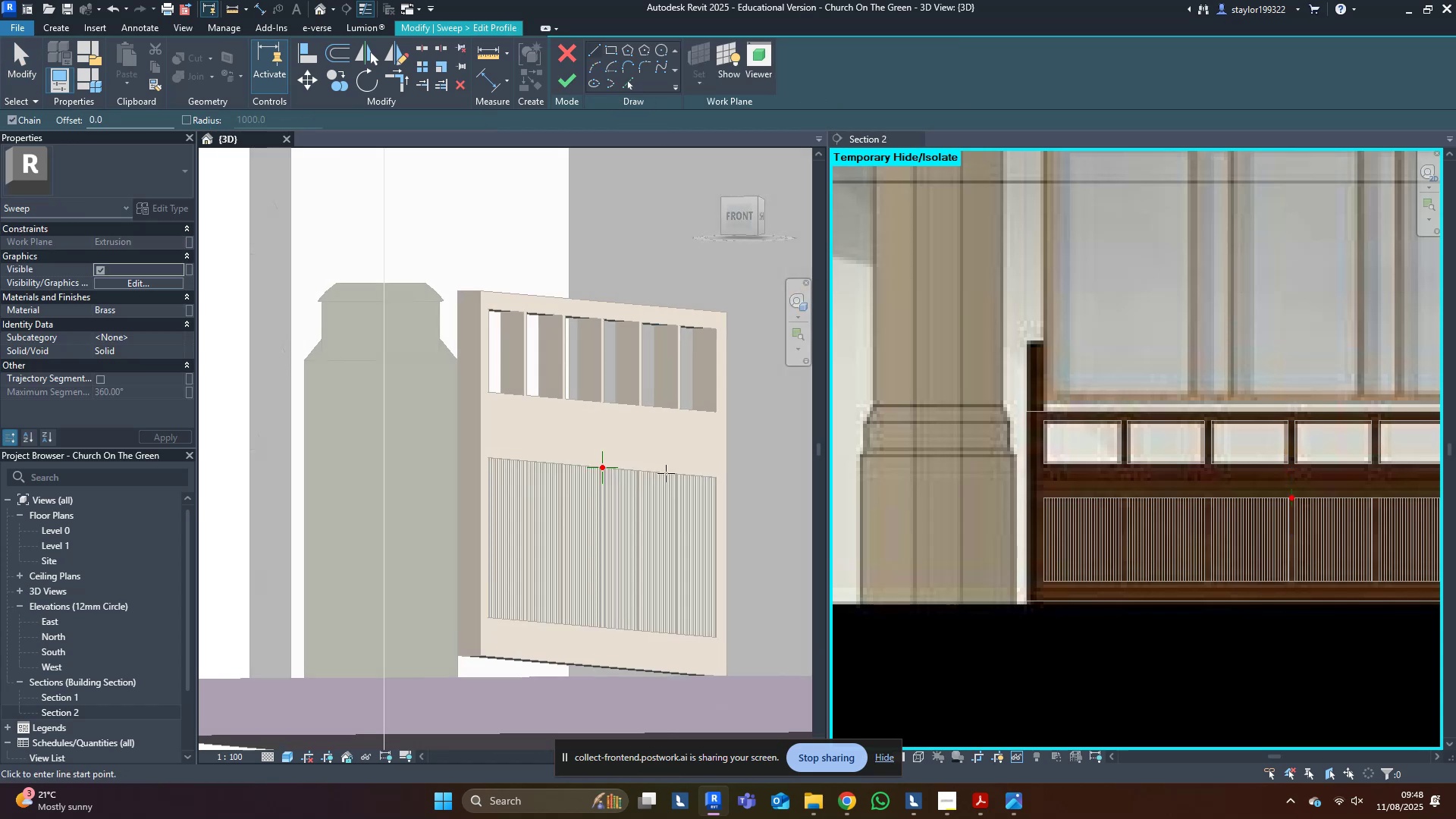 
scroll: coordinate [639, 463], scroll_direction: up, amount: 9.0
 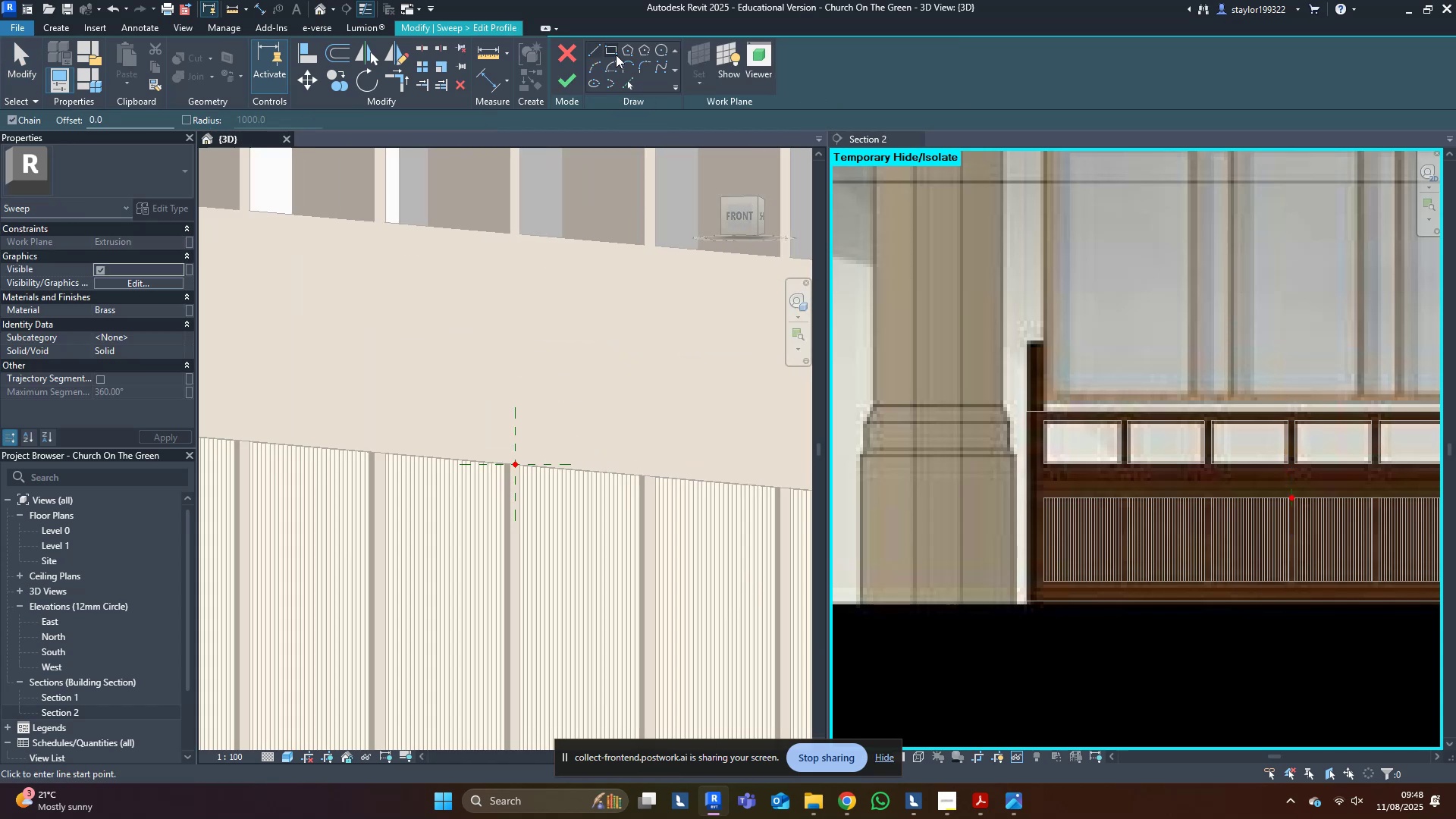 
left_click([616, 54])
 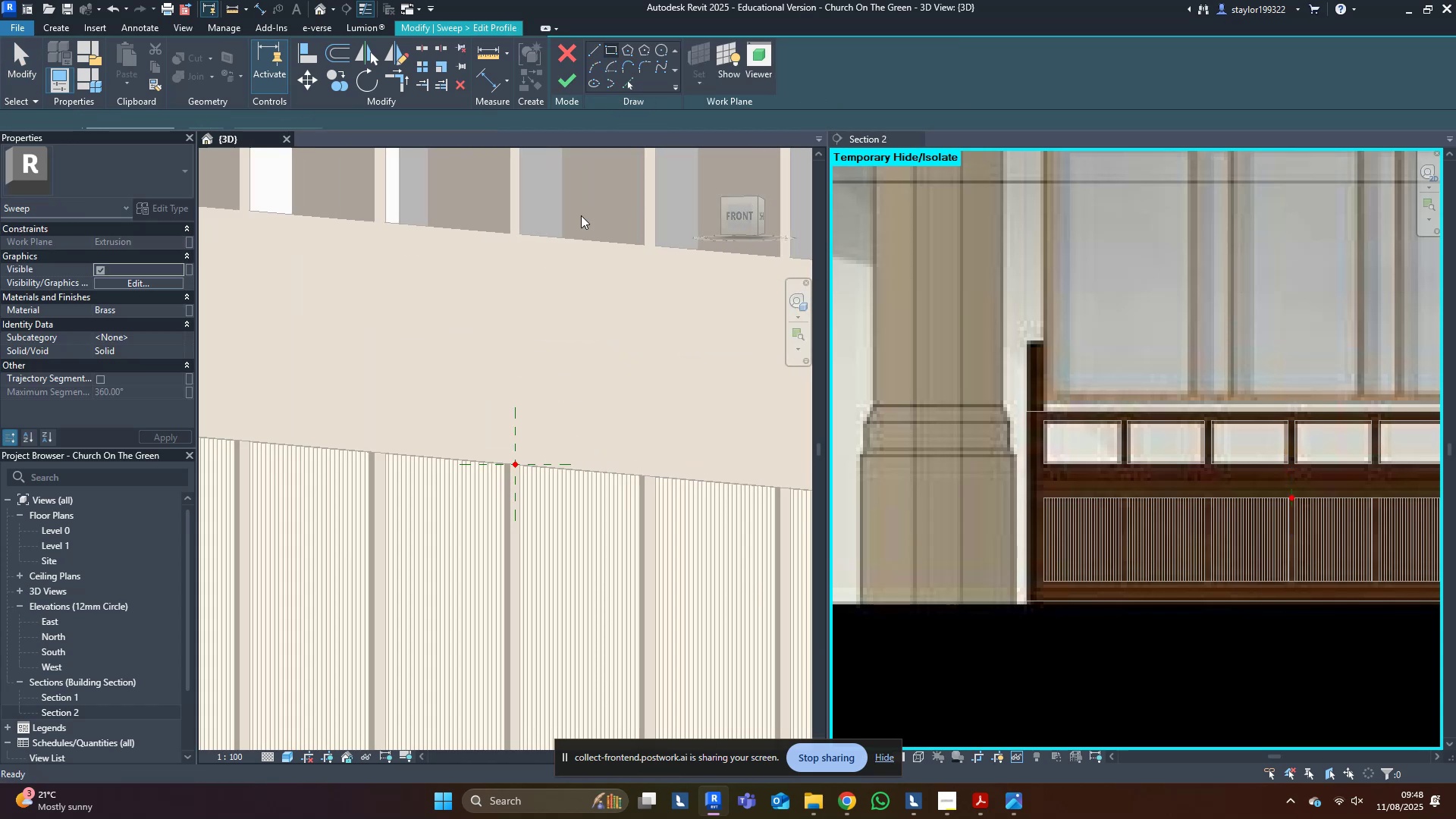 
hold_key(key=ShiftLeft, duration=0.58)
 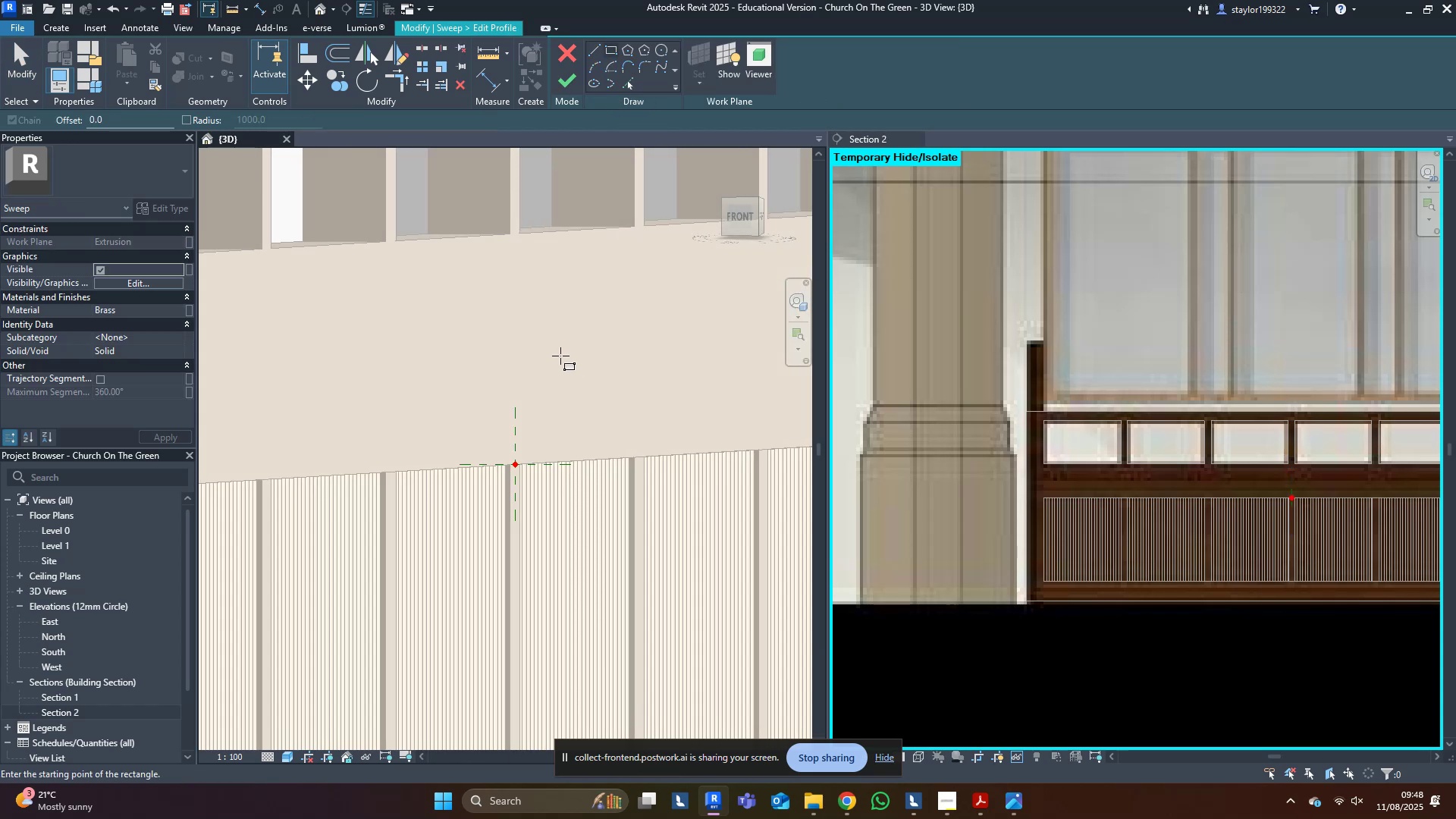 
scroll: coordinate [444, 381], scroll_direction: up, amount: 2.0
 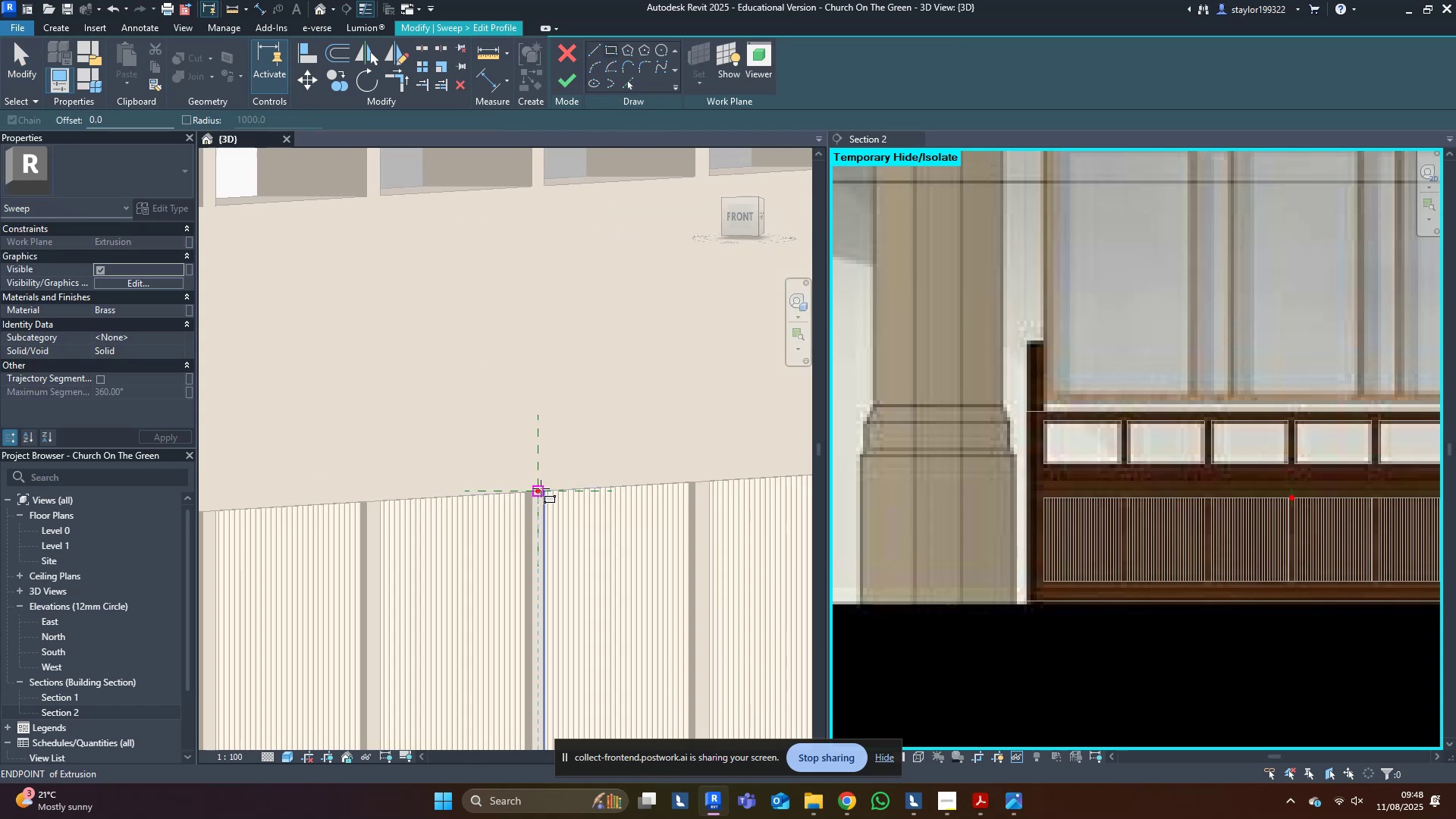 
left_click([541, 488])
 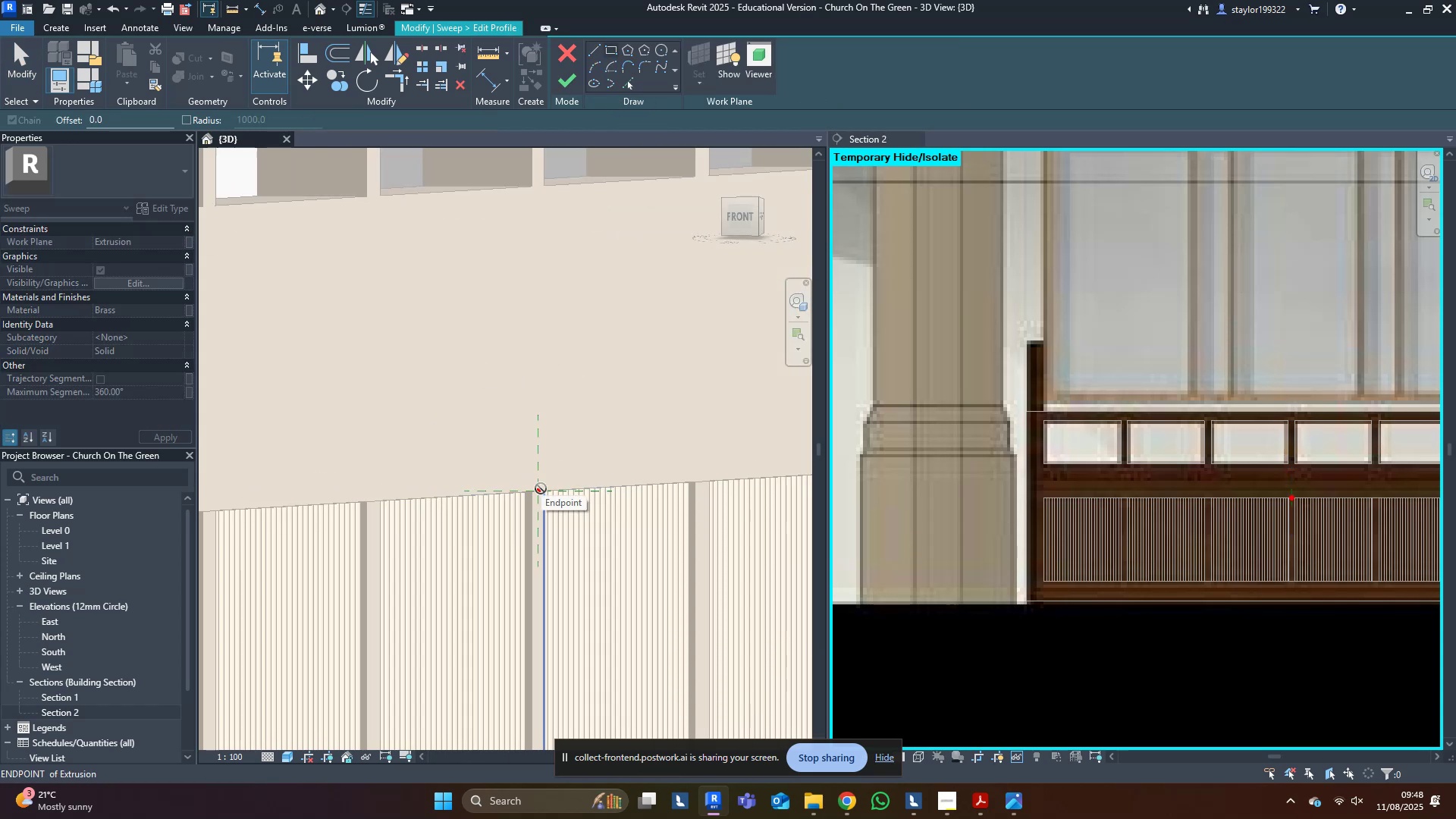 
scroll: coordinate [541, 488], scroll_direction: up, amount: 4.0
 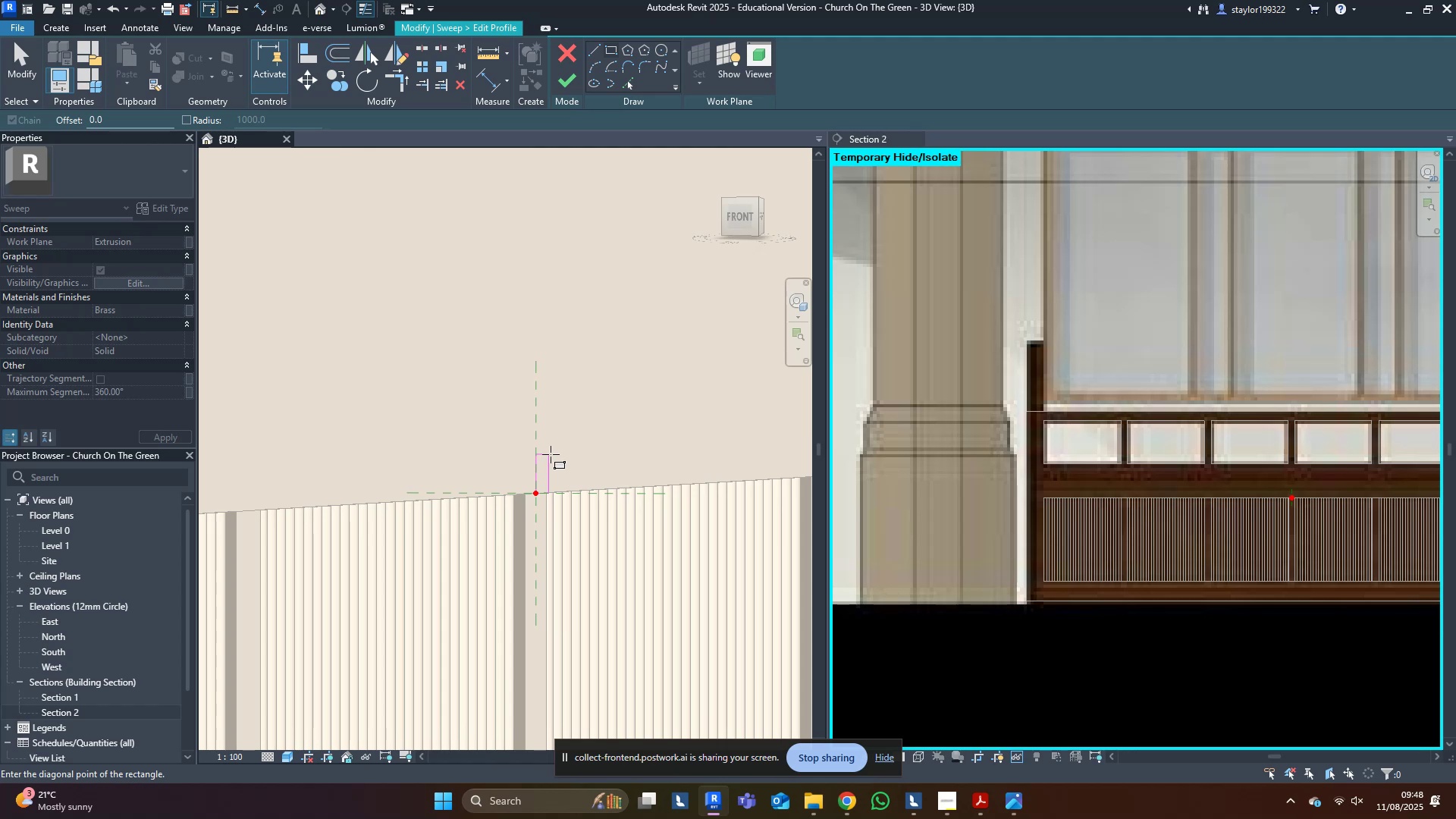 
left_click([551, 454])
 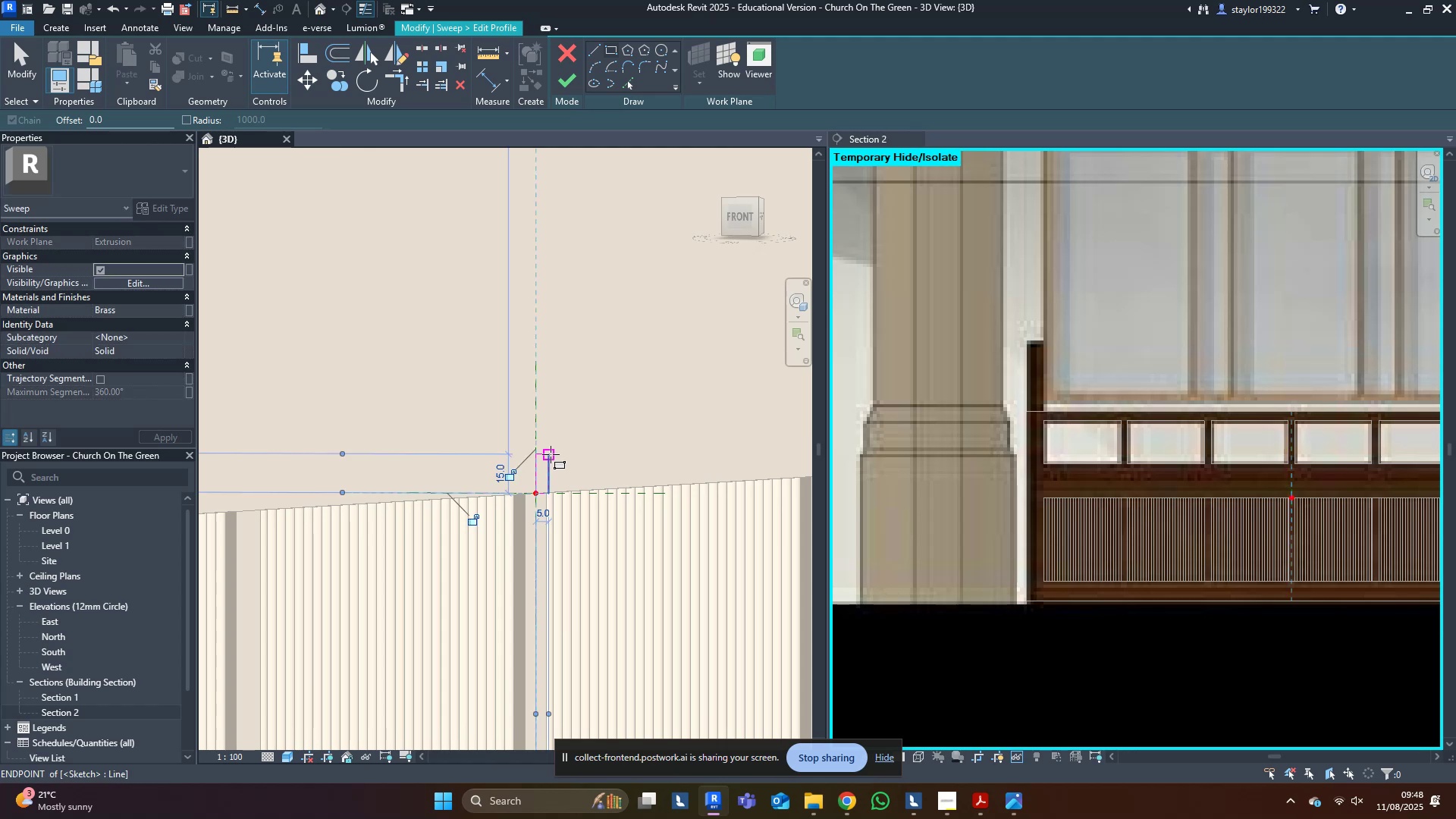 
key(Escape)
 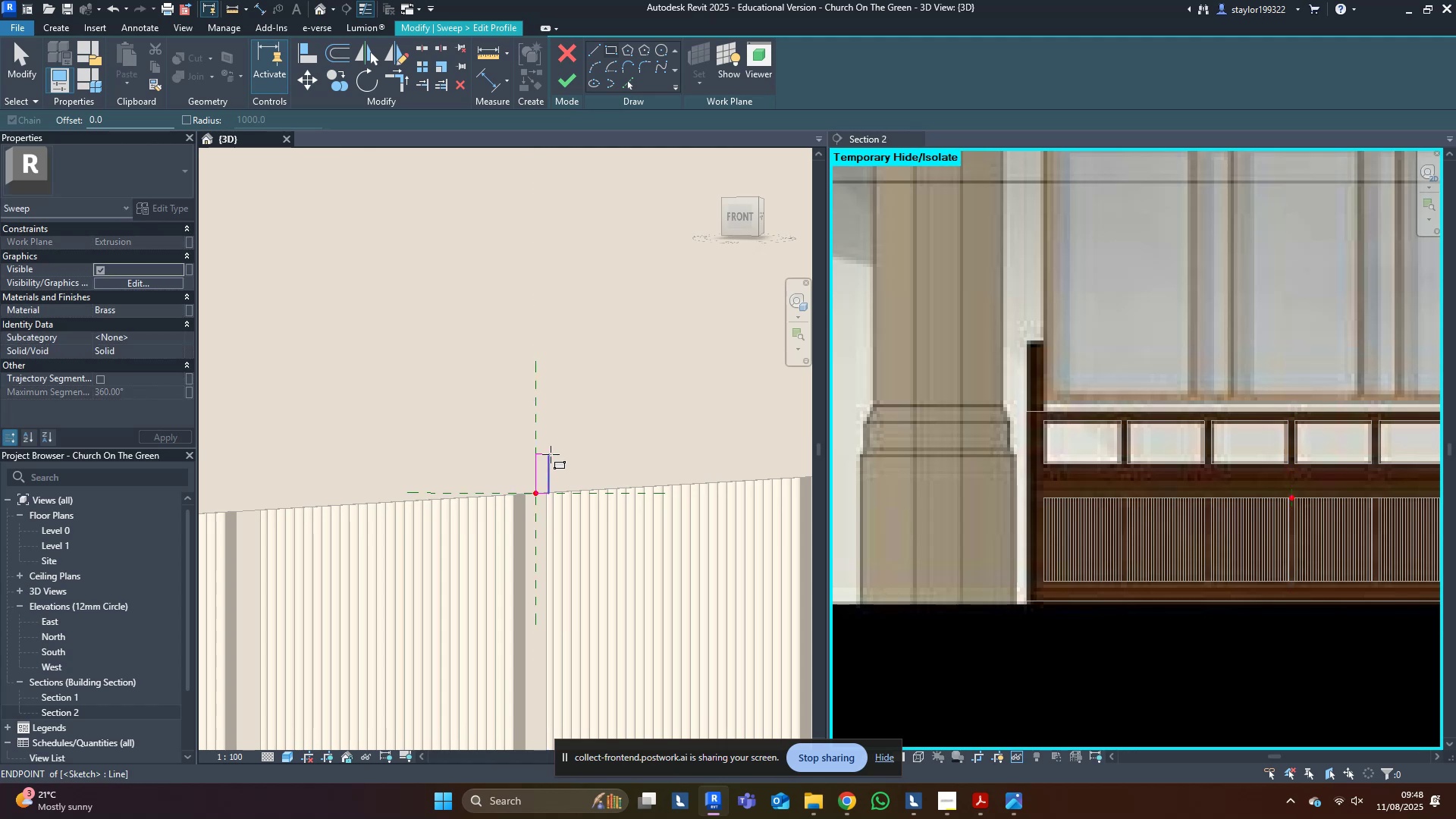 
key(Escape)
 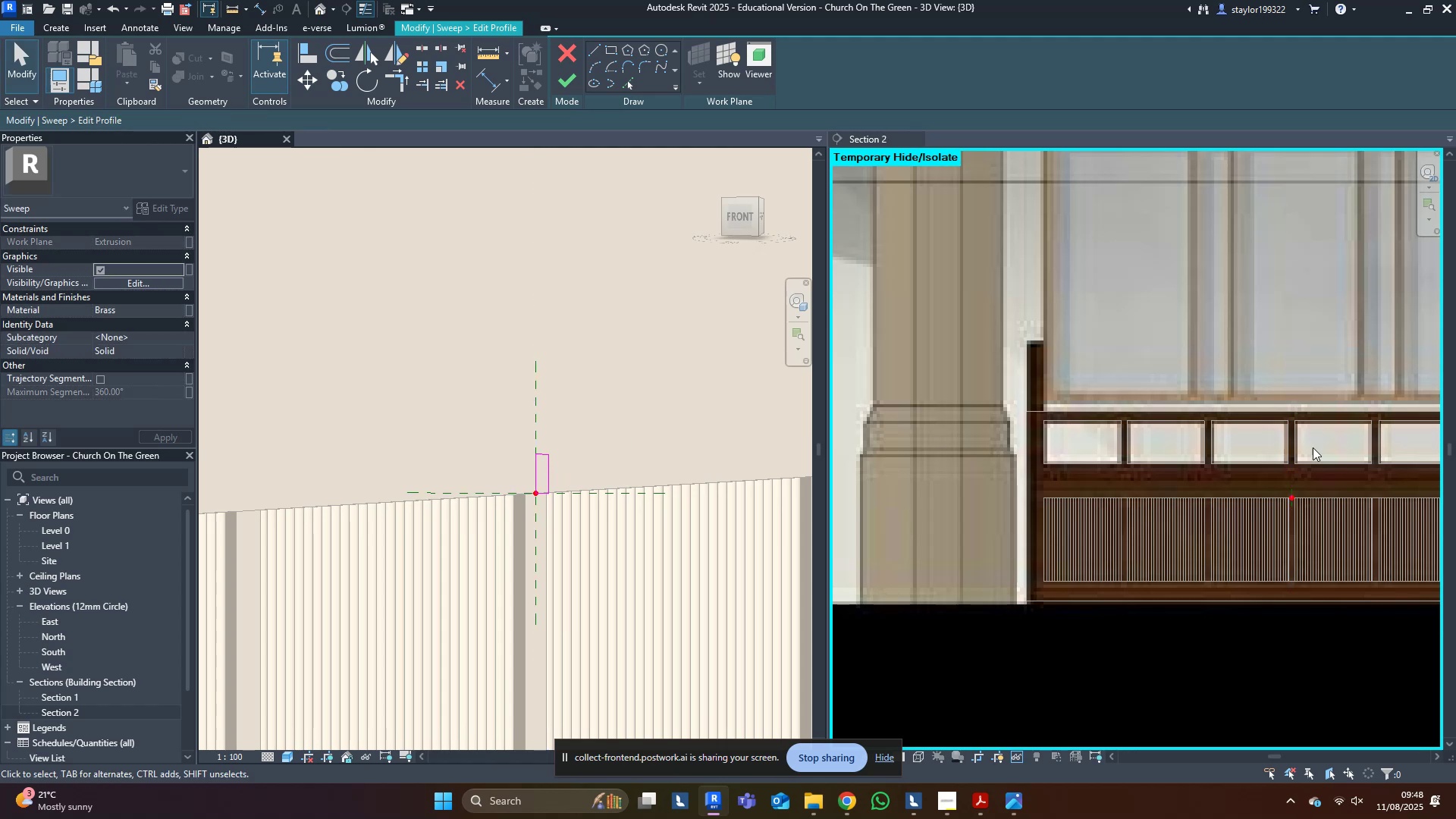 
middle_click([1339, 452])
 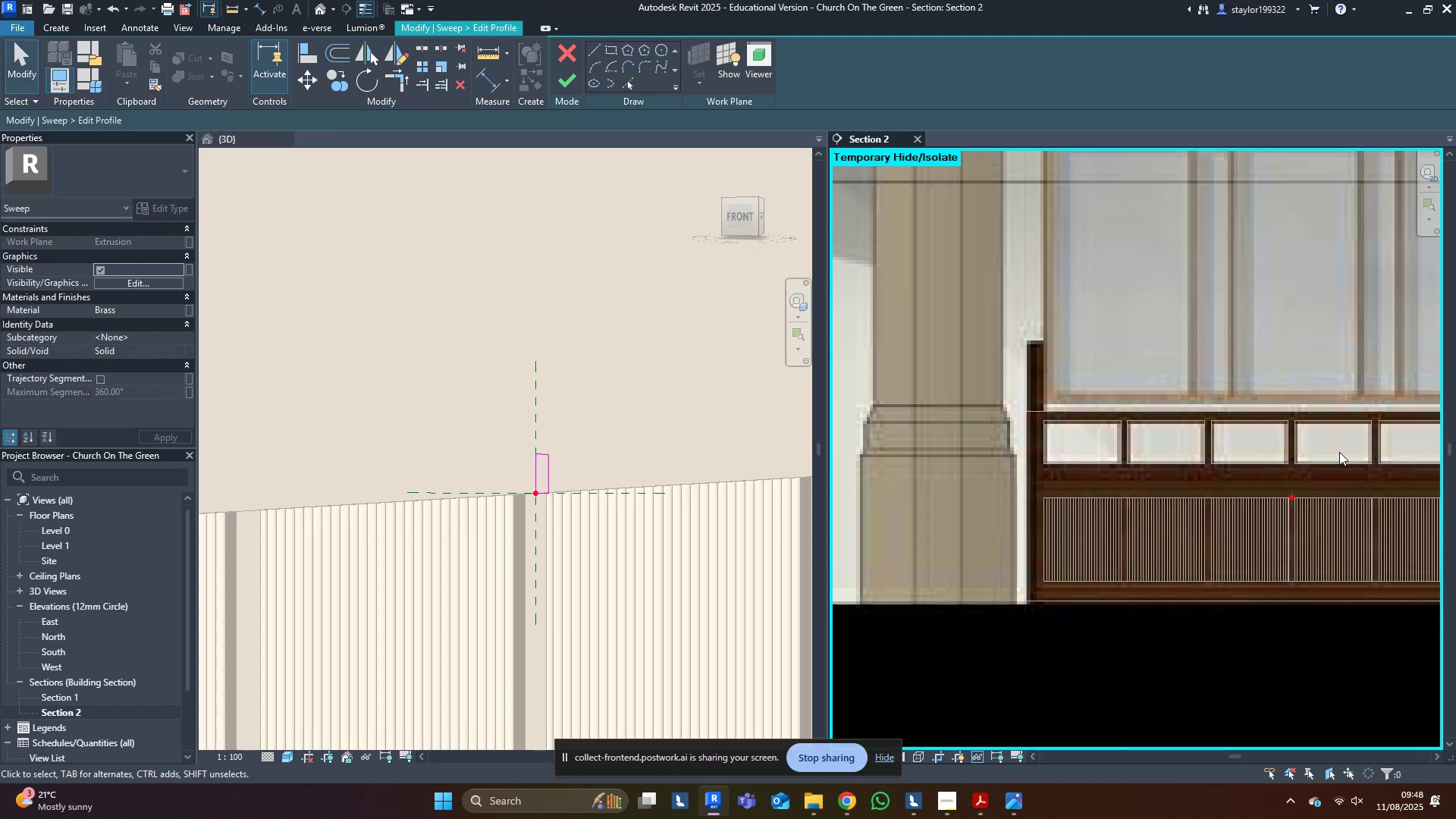 
key(Escape)
 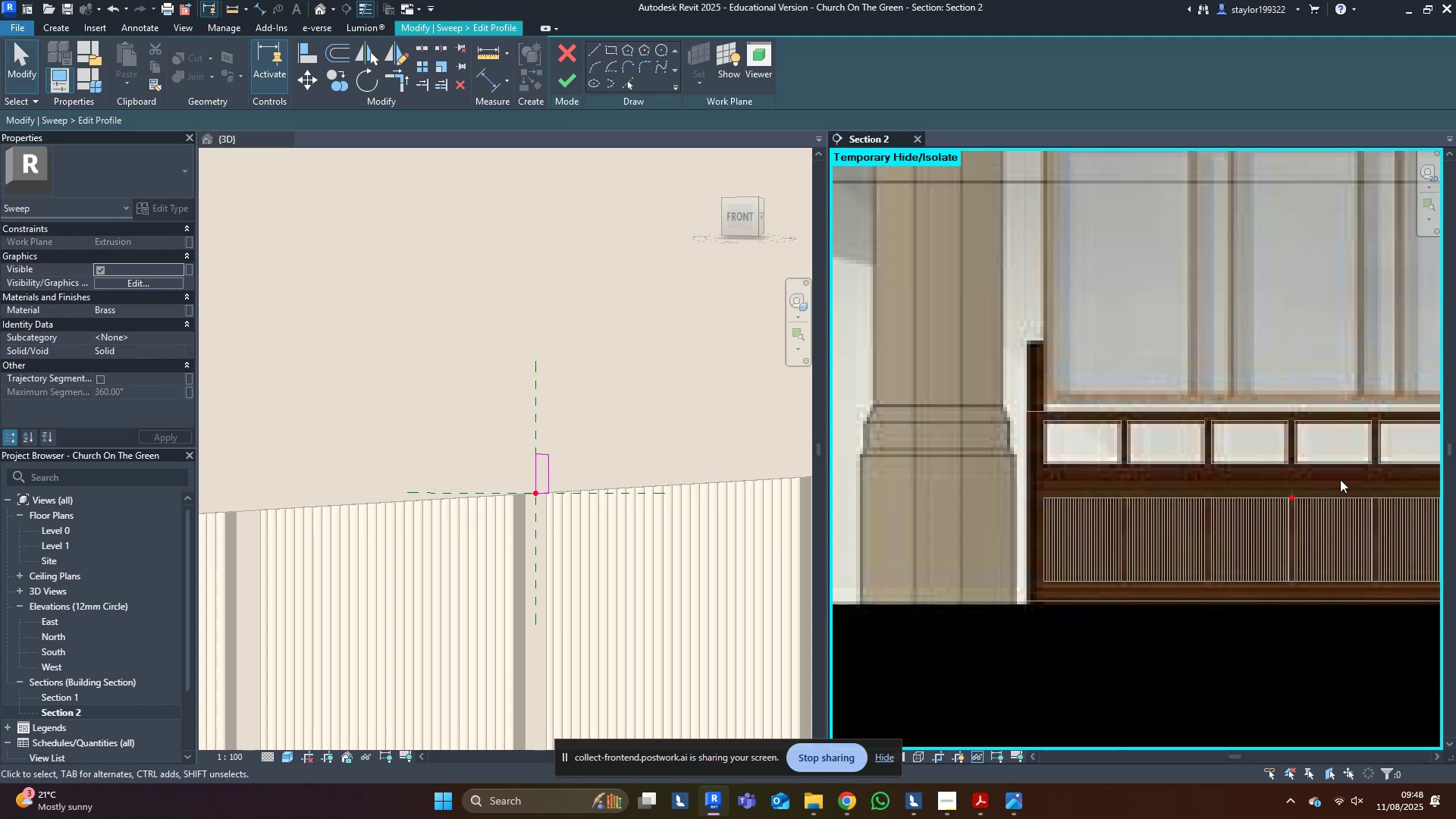 
scroll: coordinate [1235, 507], scroll_direction: up, amount: 15.0
 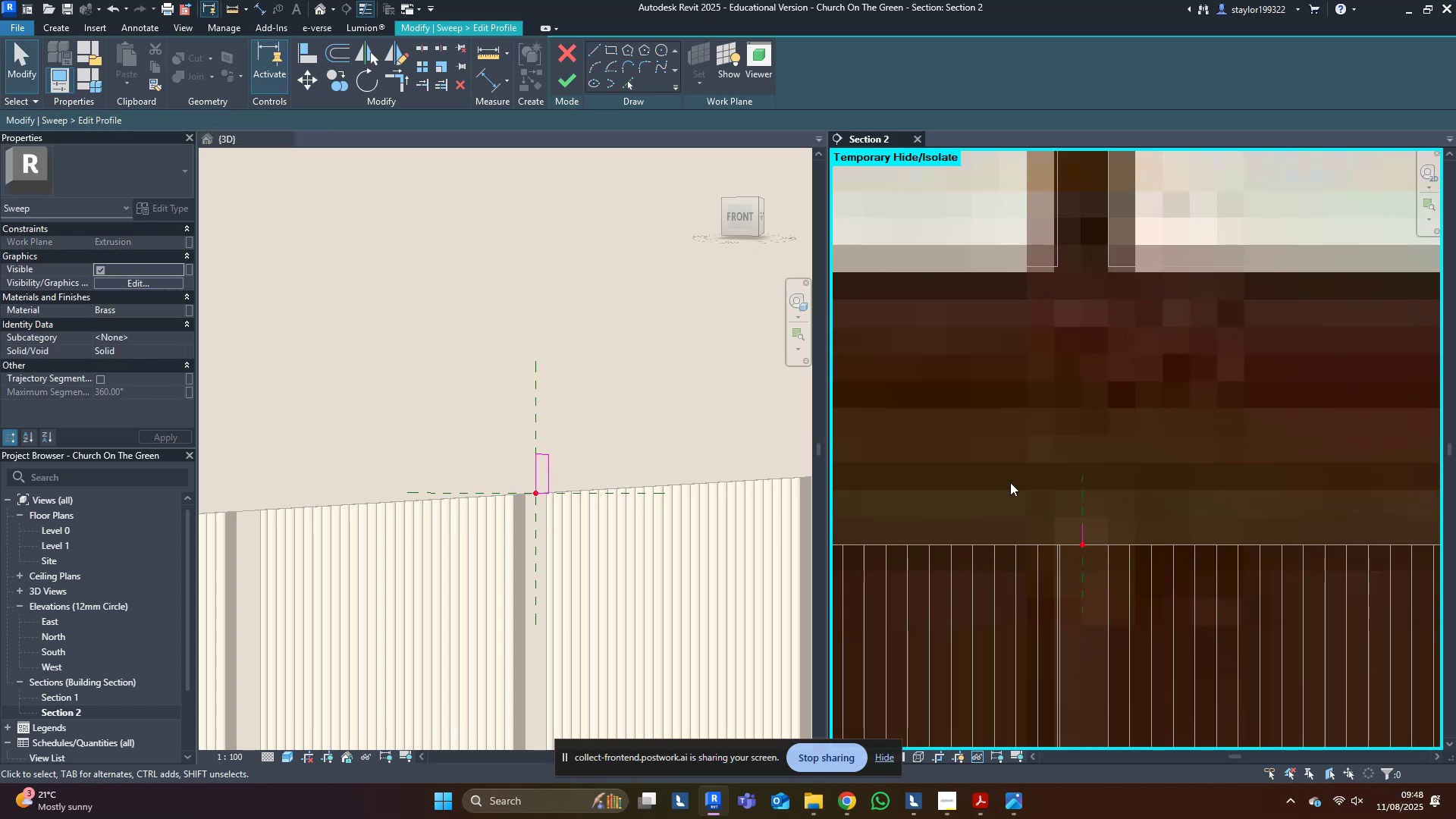 
left_click_drag(start_coordinate=[985, 488], to_coordinate=[1106, 532])
 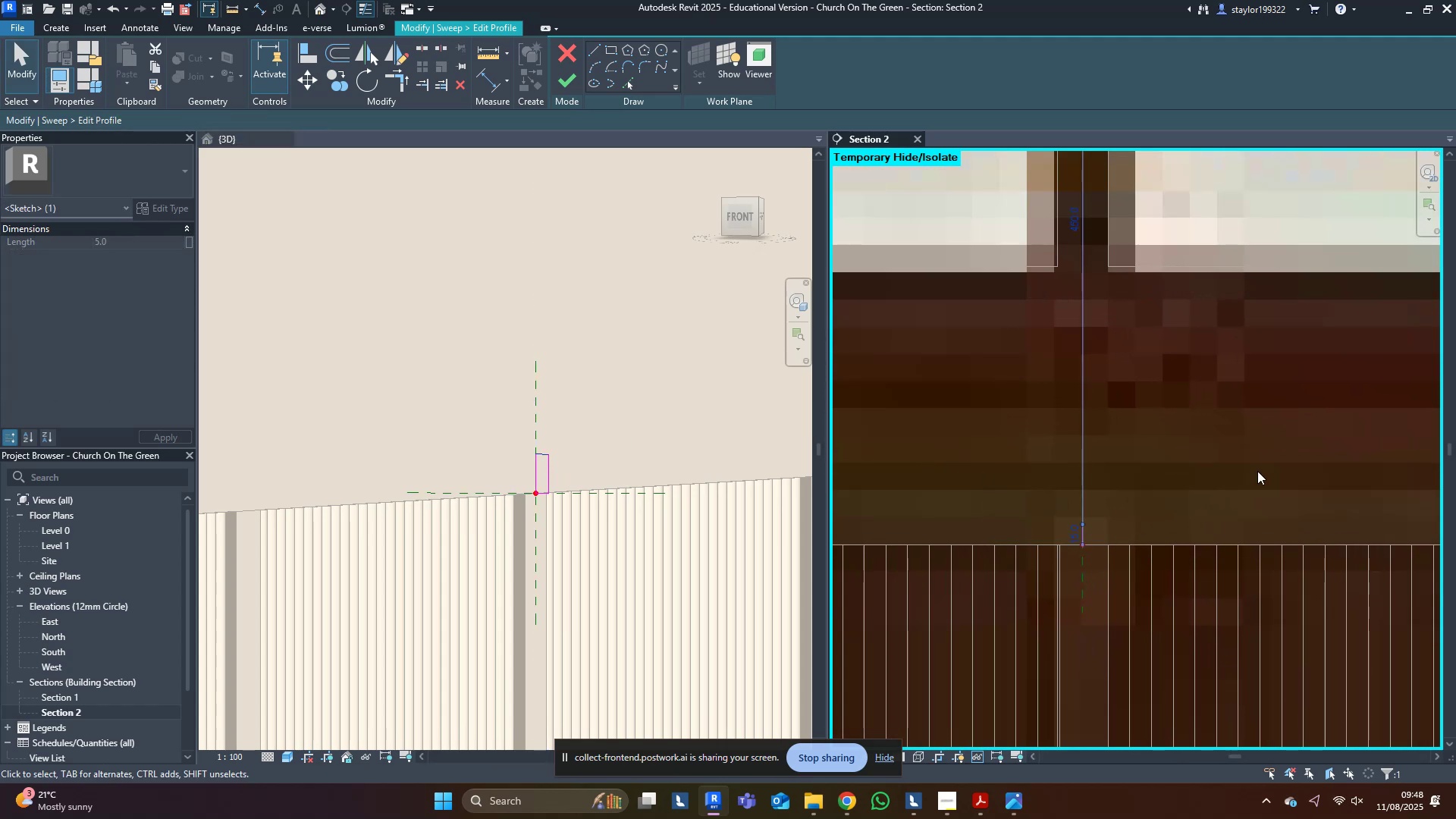 
key(Shift+ArrowUp)
 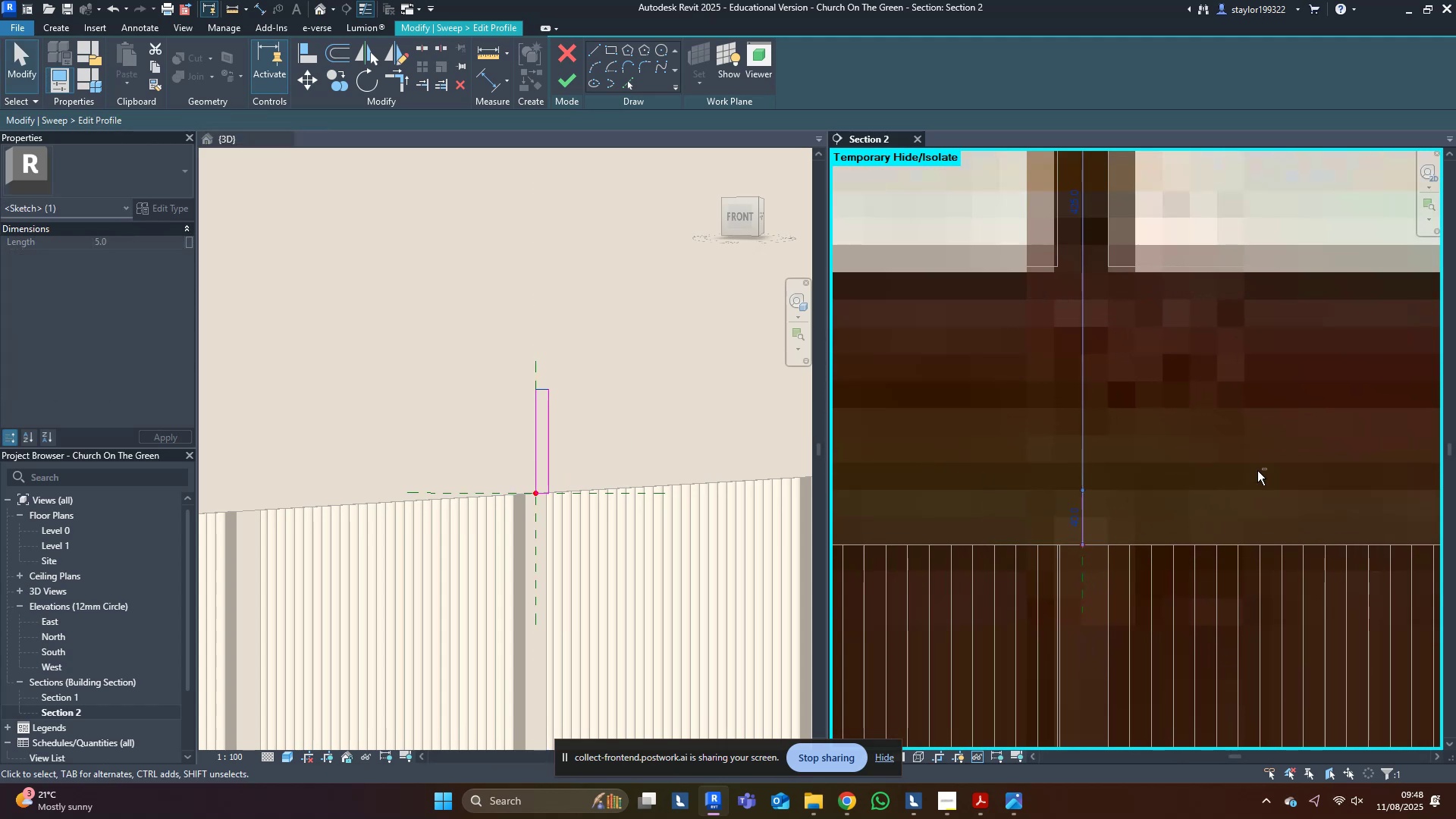 
key(Shift+ArrowUp)
 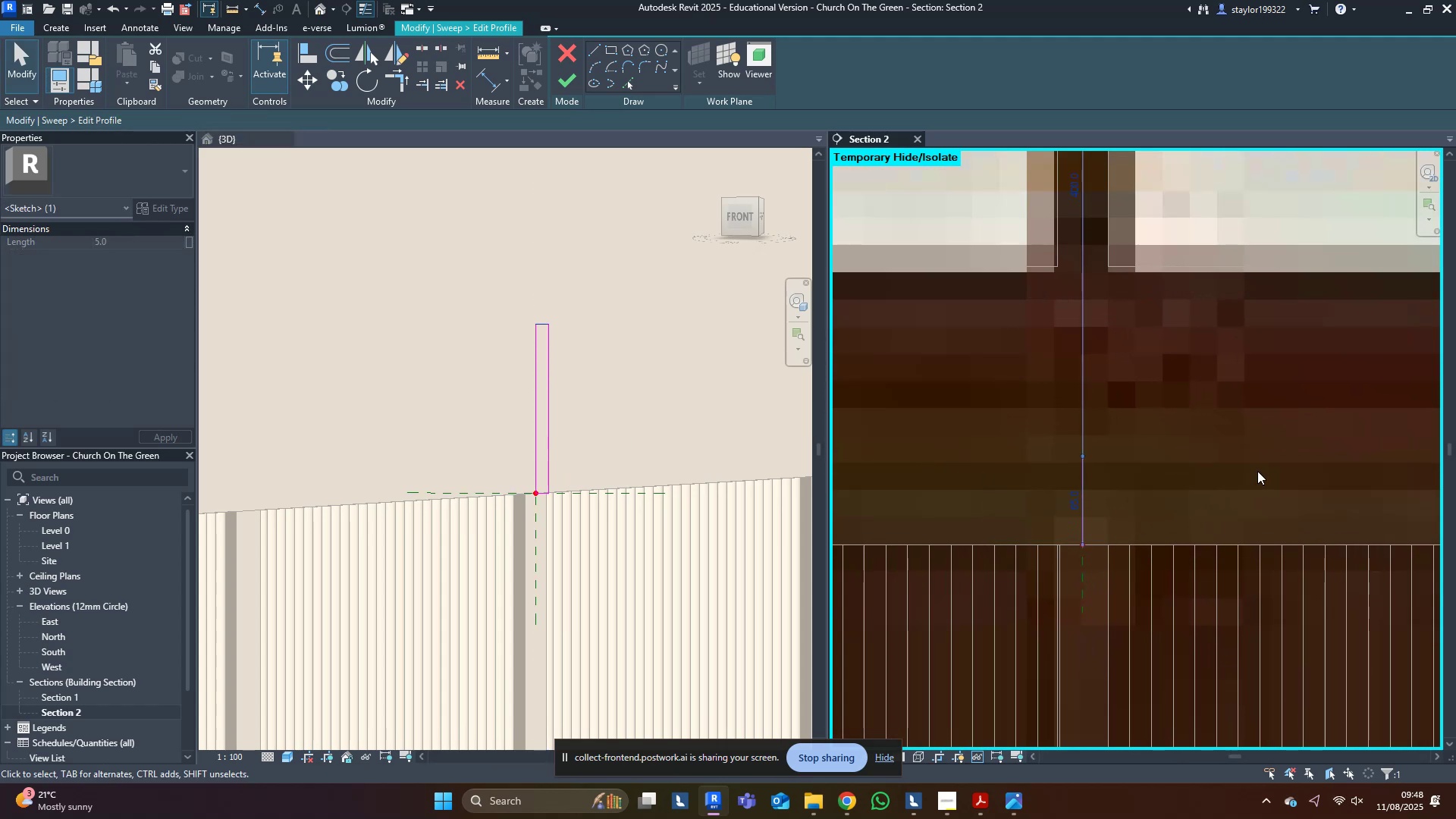 
key(ArrowDown)
 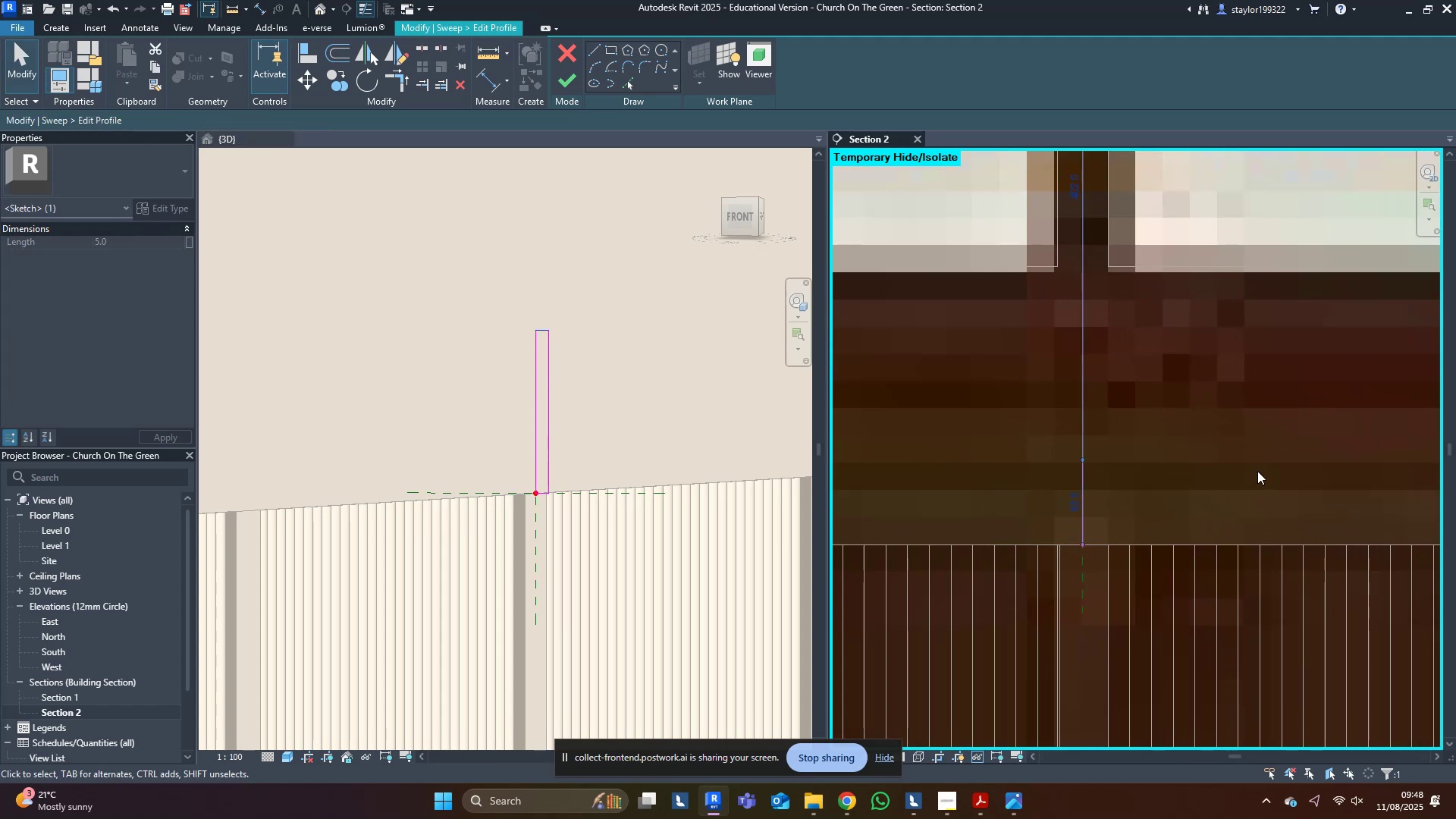 
key(ArrowDown)
 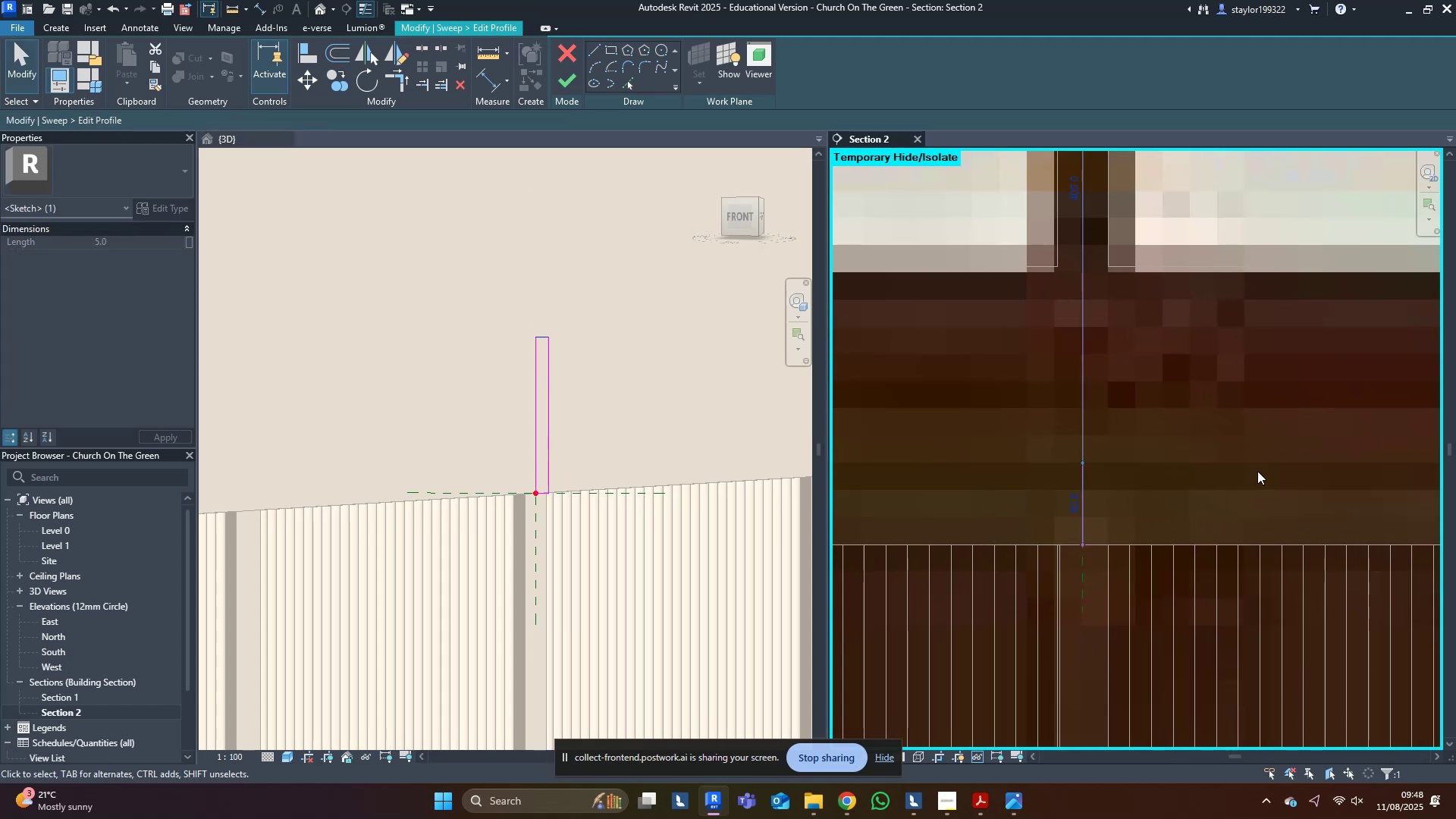 
key(ArrowDown)
 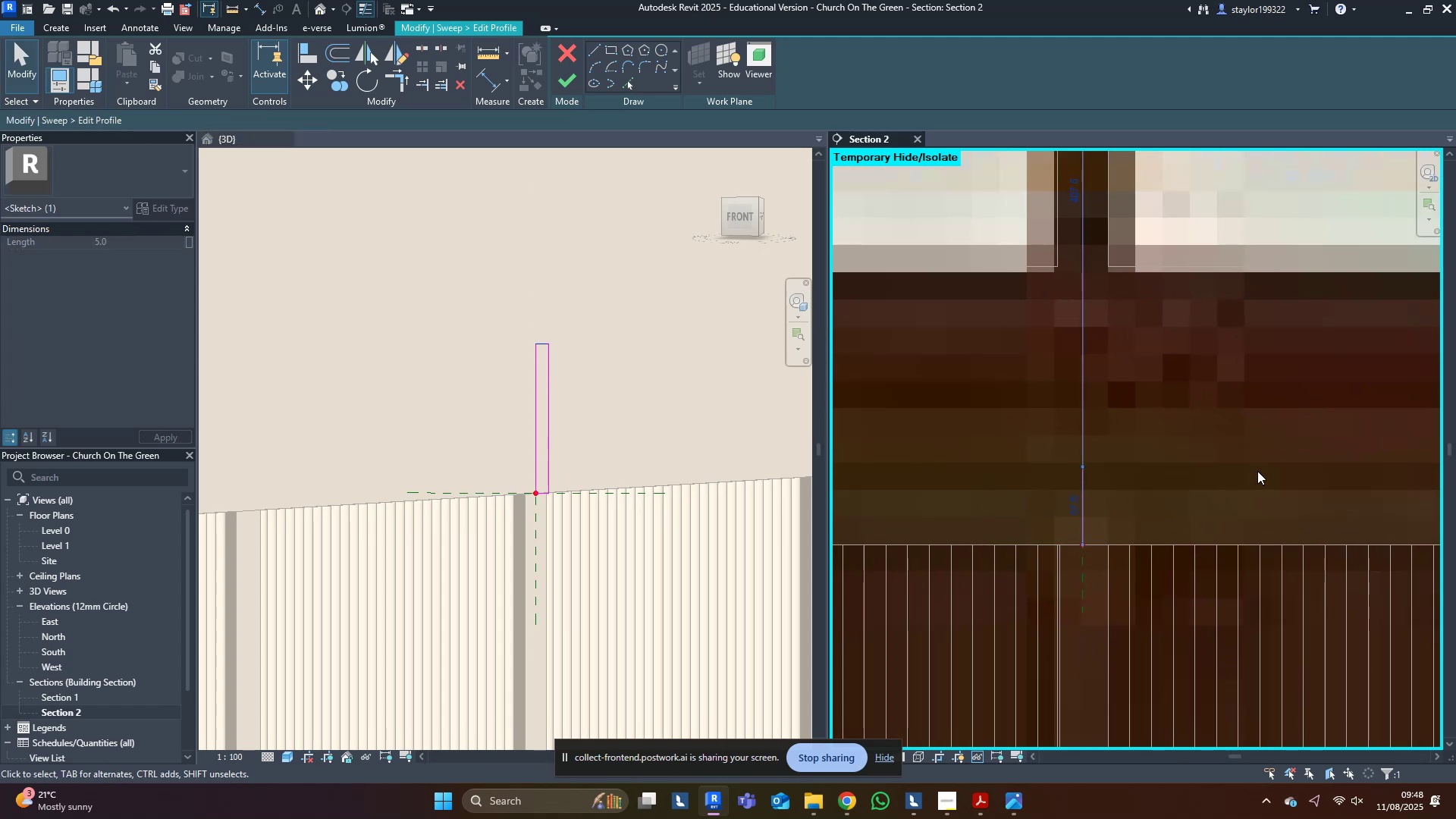 
key(ArrowUp)
 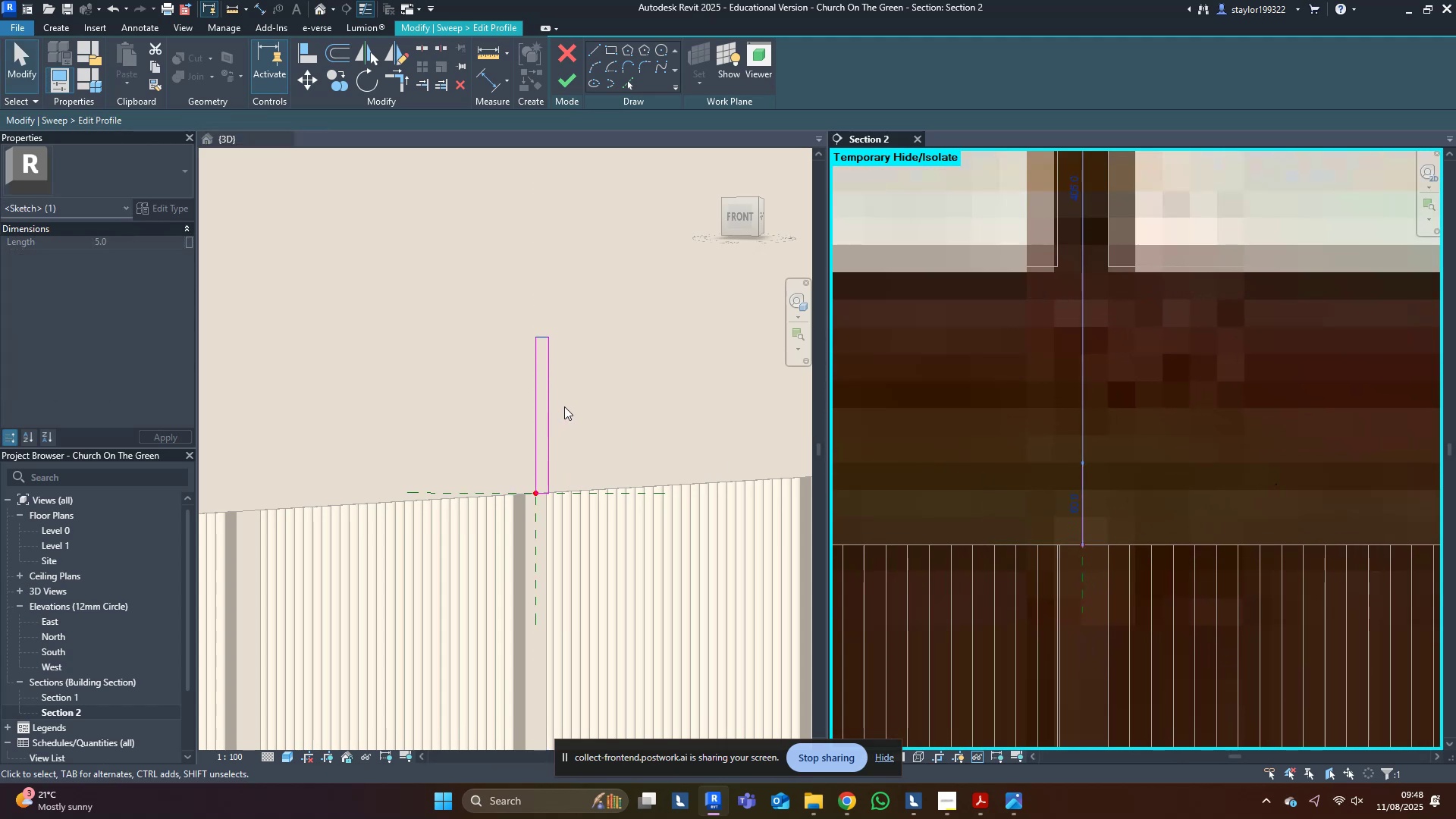 
double_click([655, 400])
 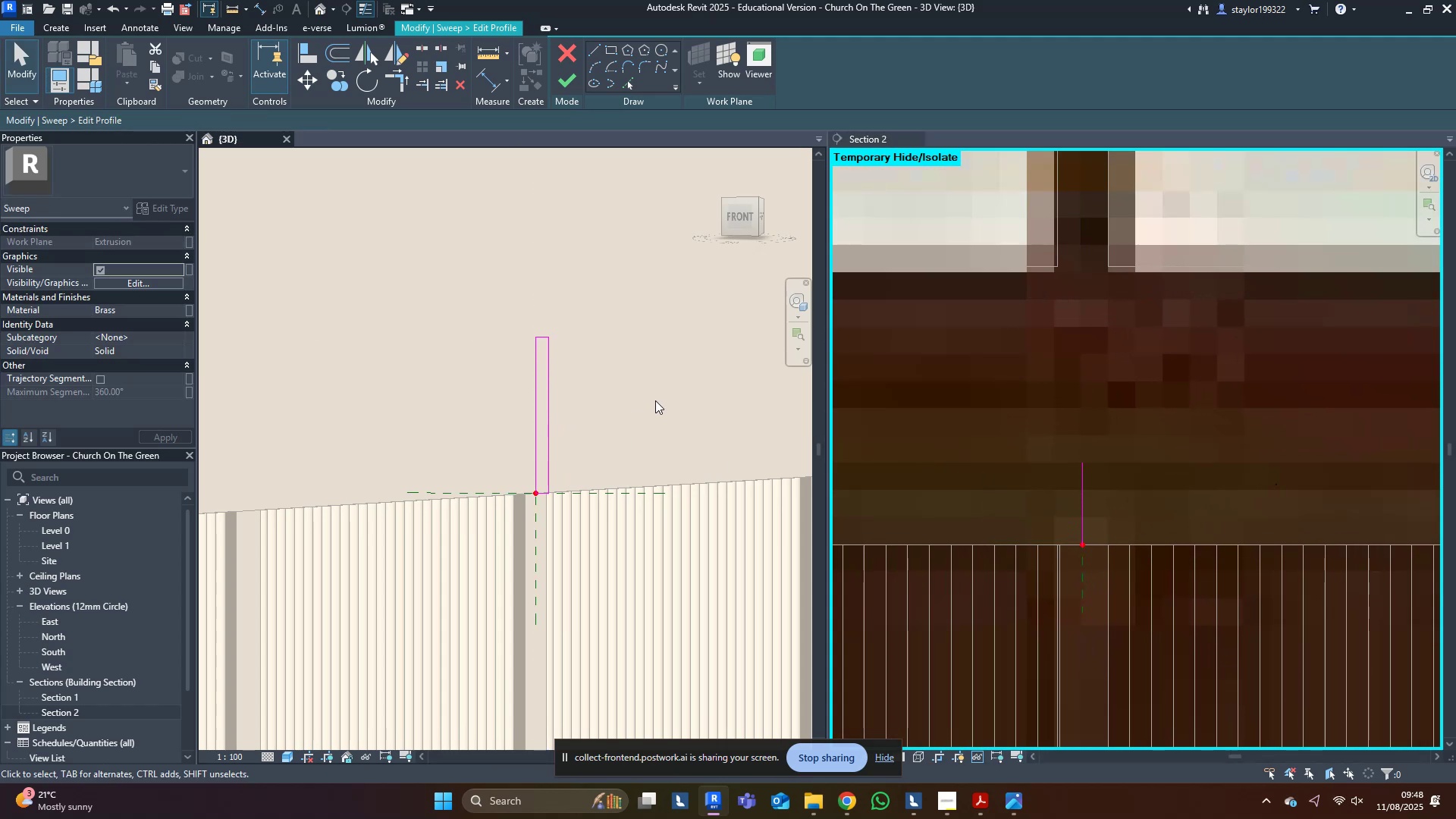 
type(sd)
 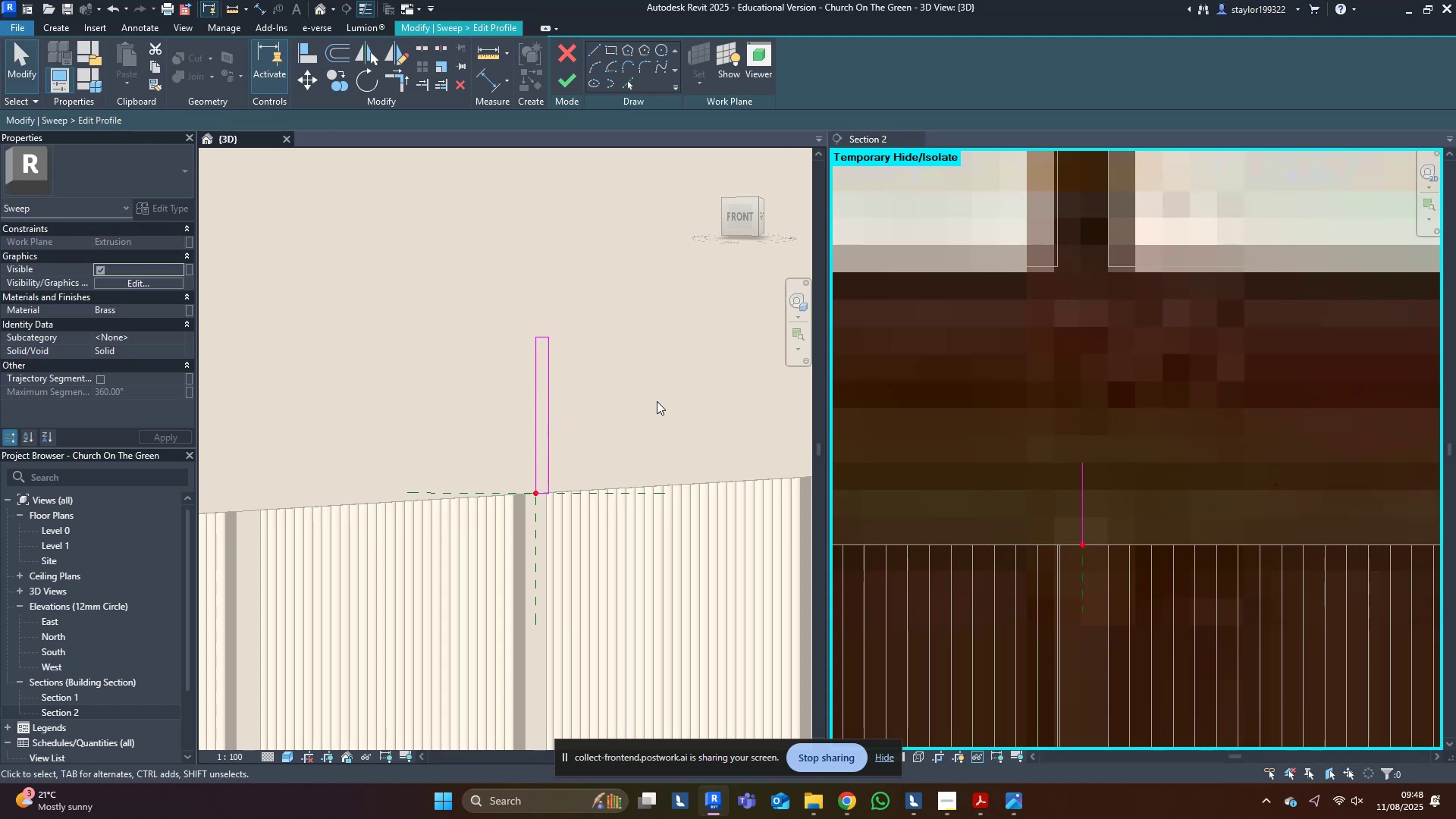 
scroll: coordinate [661, 410], scroll_direction: down, amount: 11.0
 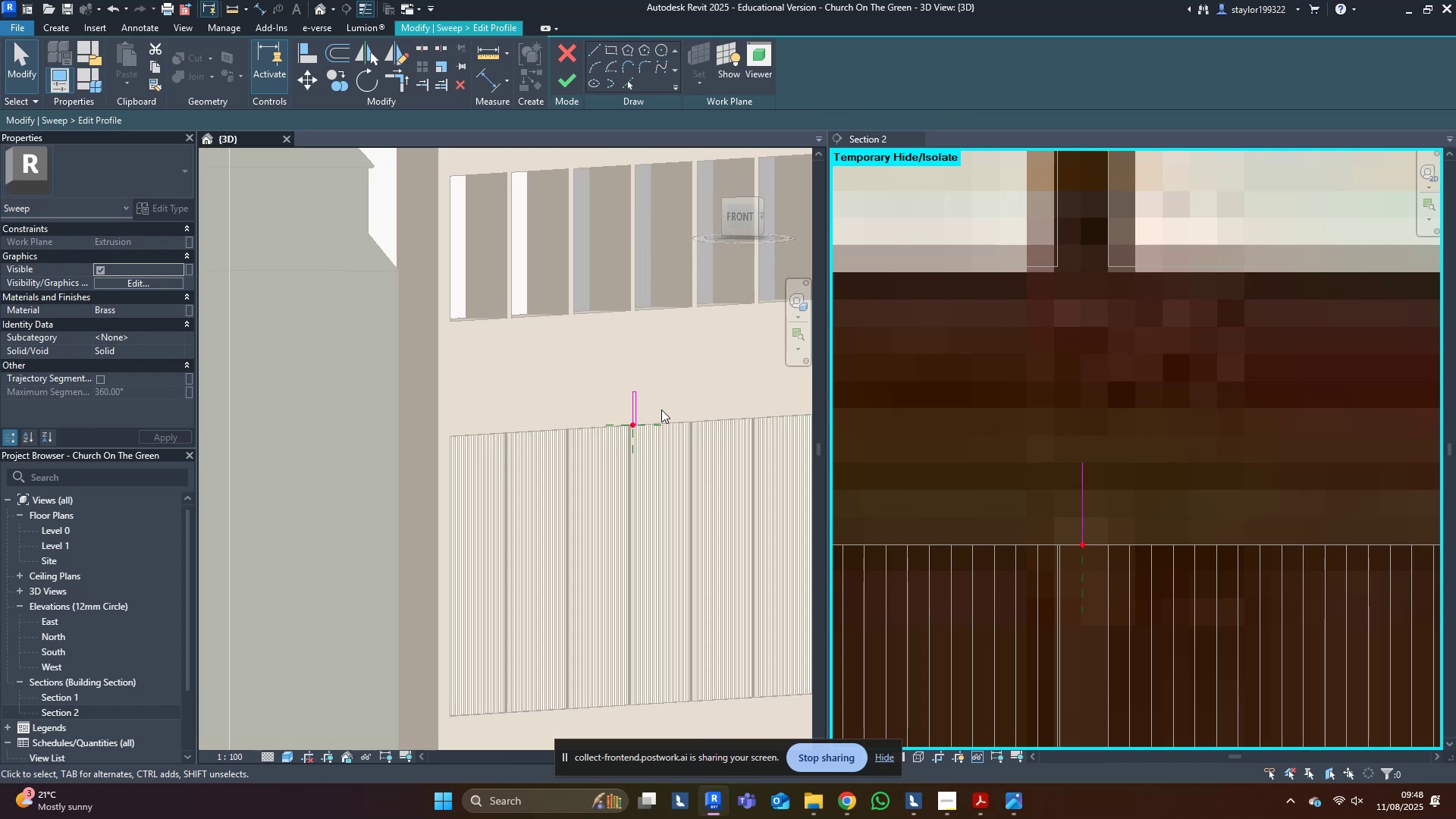 
scroll: coordinate [661, 410], scroll_direction: none, amount: 0.0
 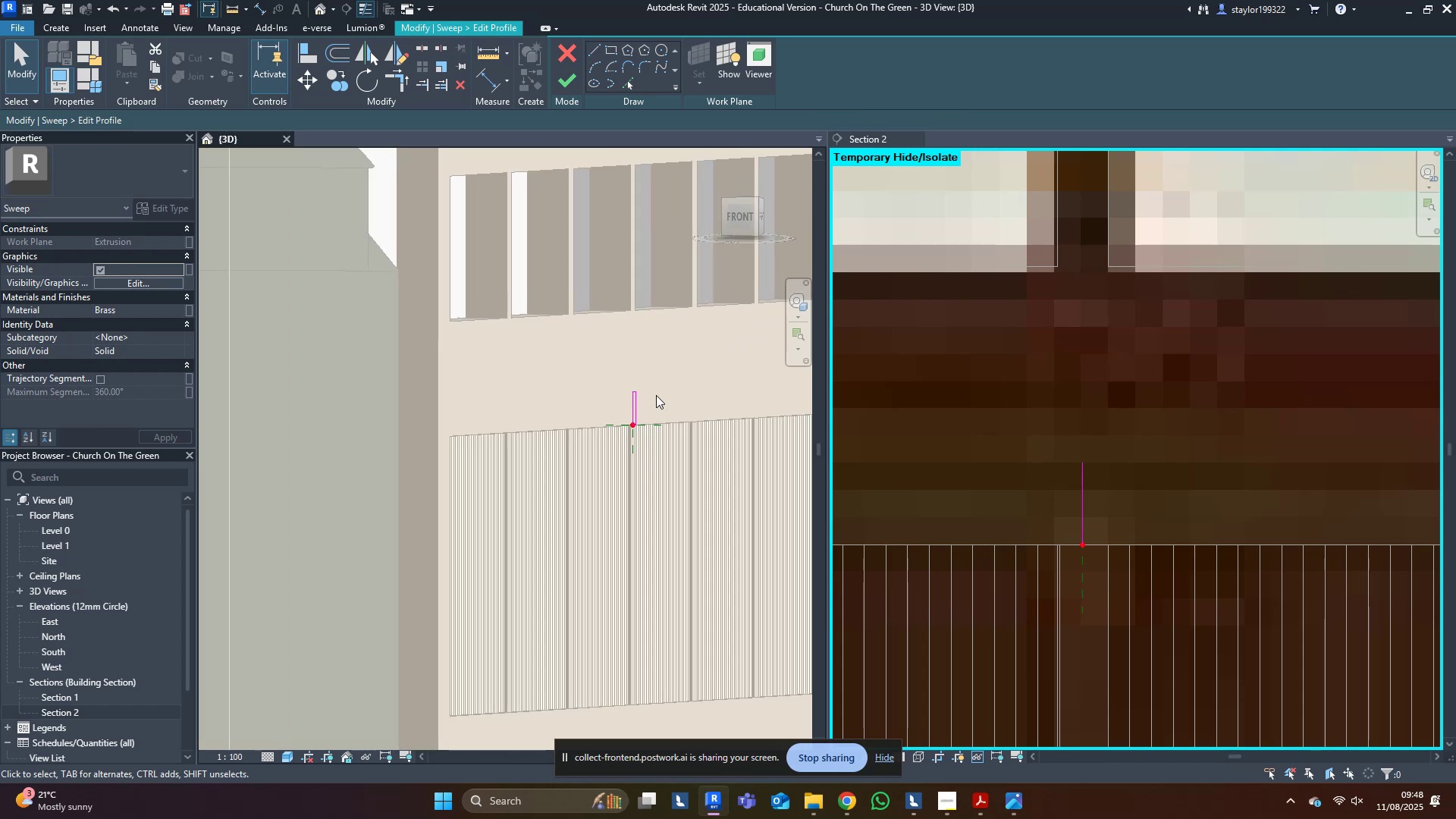 
hold_key(key=ShiftLeft, duration=0.41)
 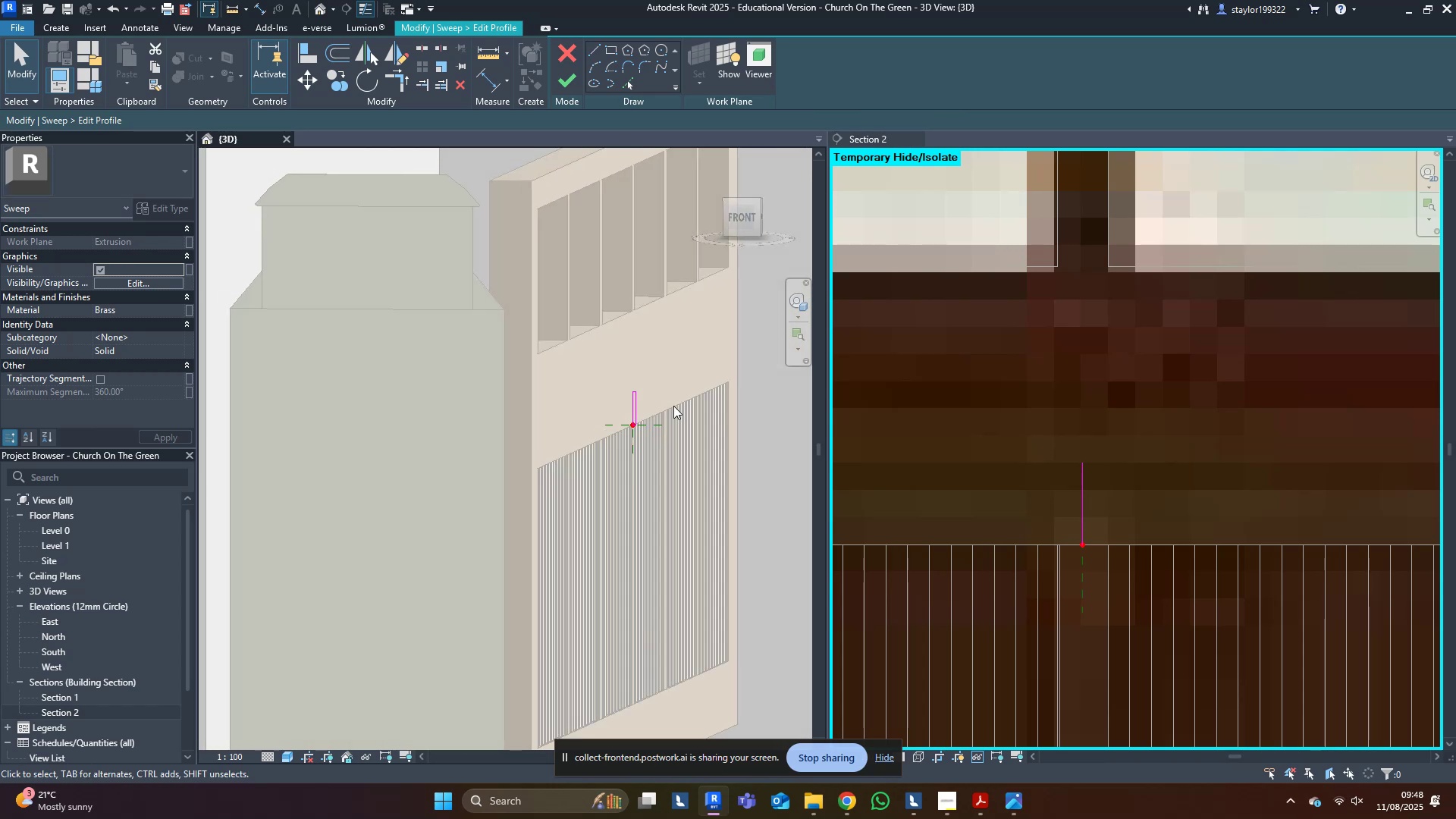 
scroll: coordinate [673, 402], scroll_direction: up, amount: 8.0
 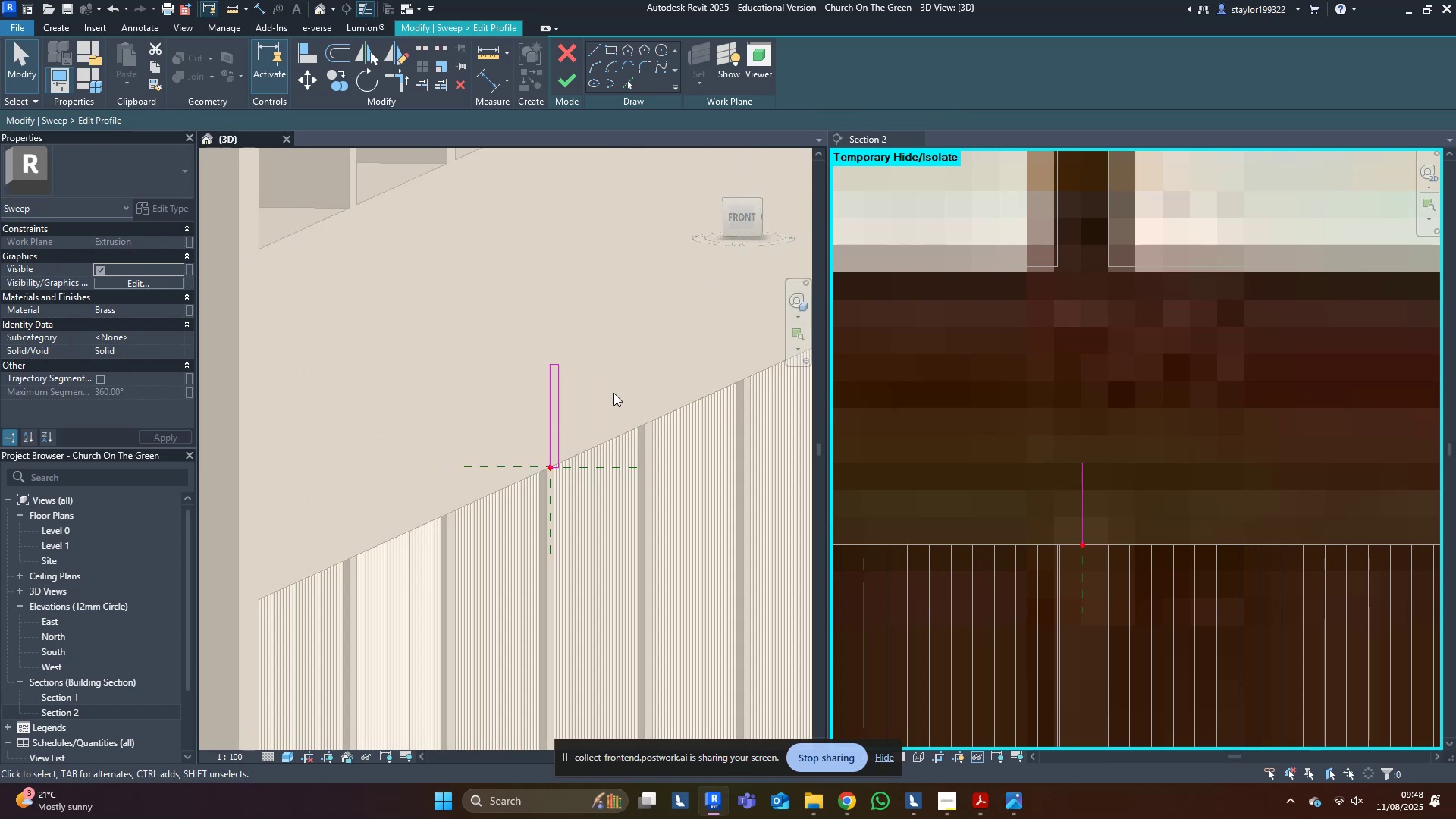 
key(O)
 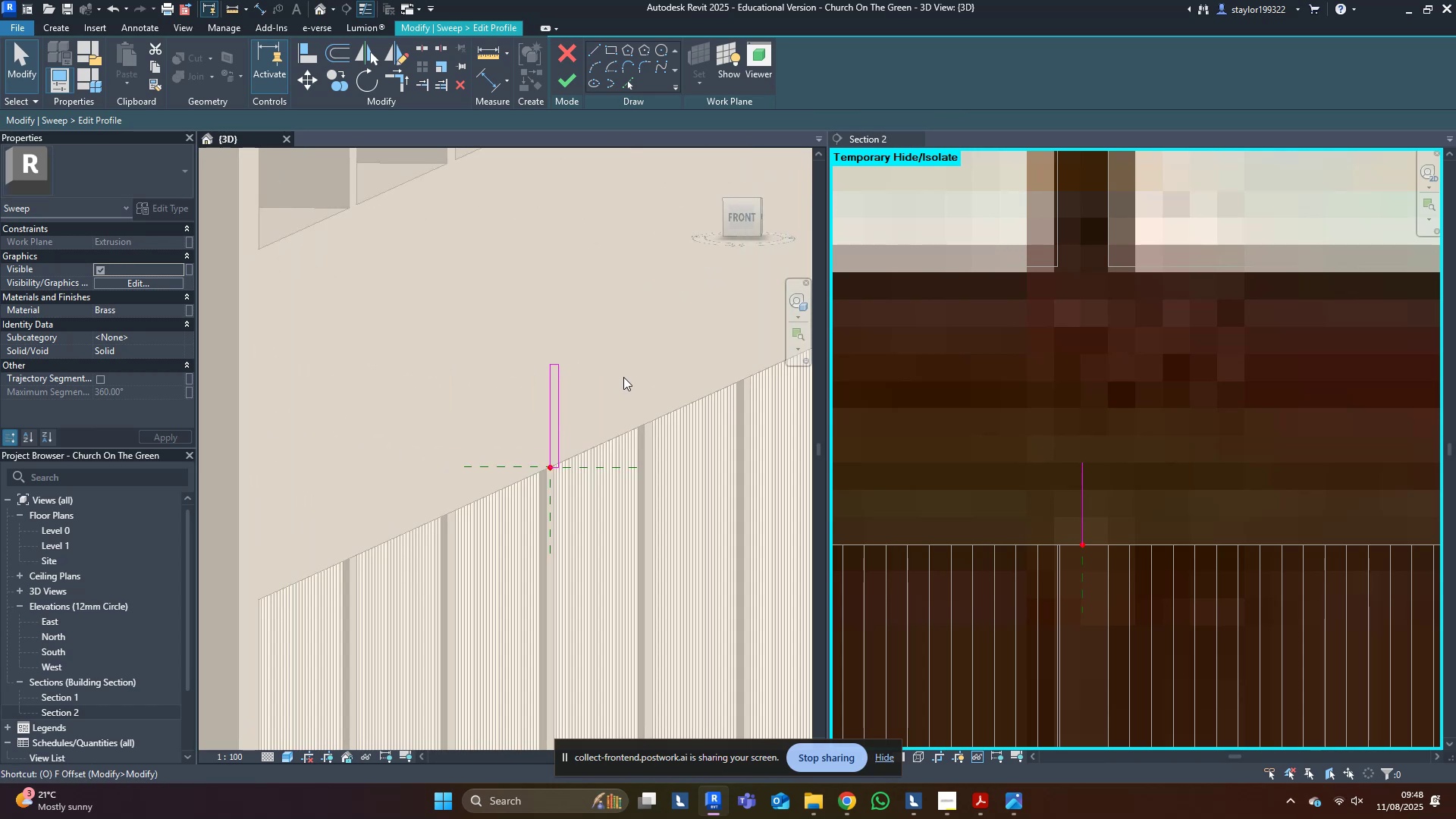 
middle_click([623, 377])
 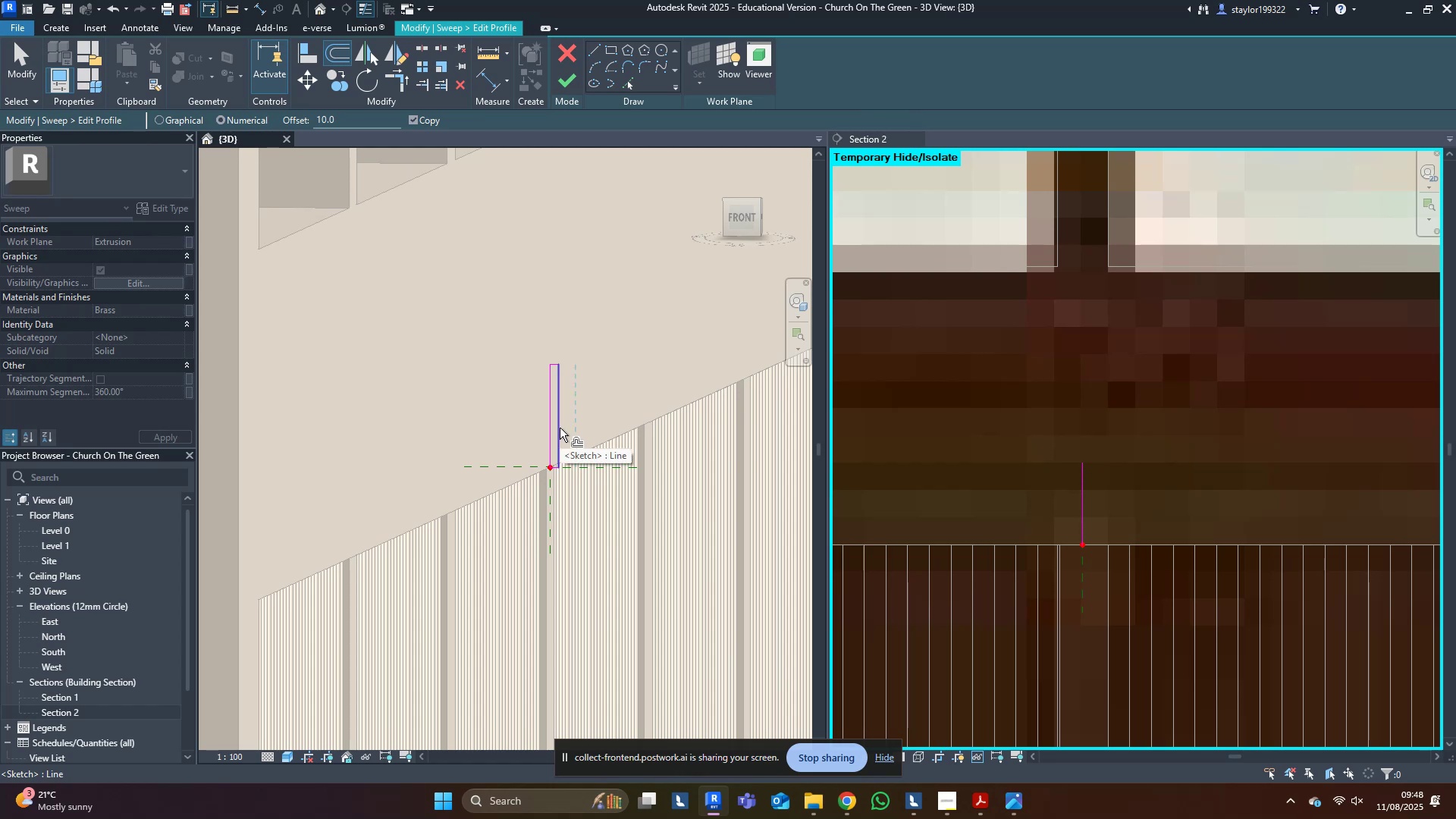 
wait(5.63)
 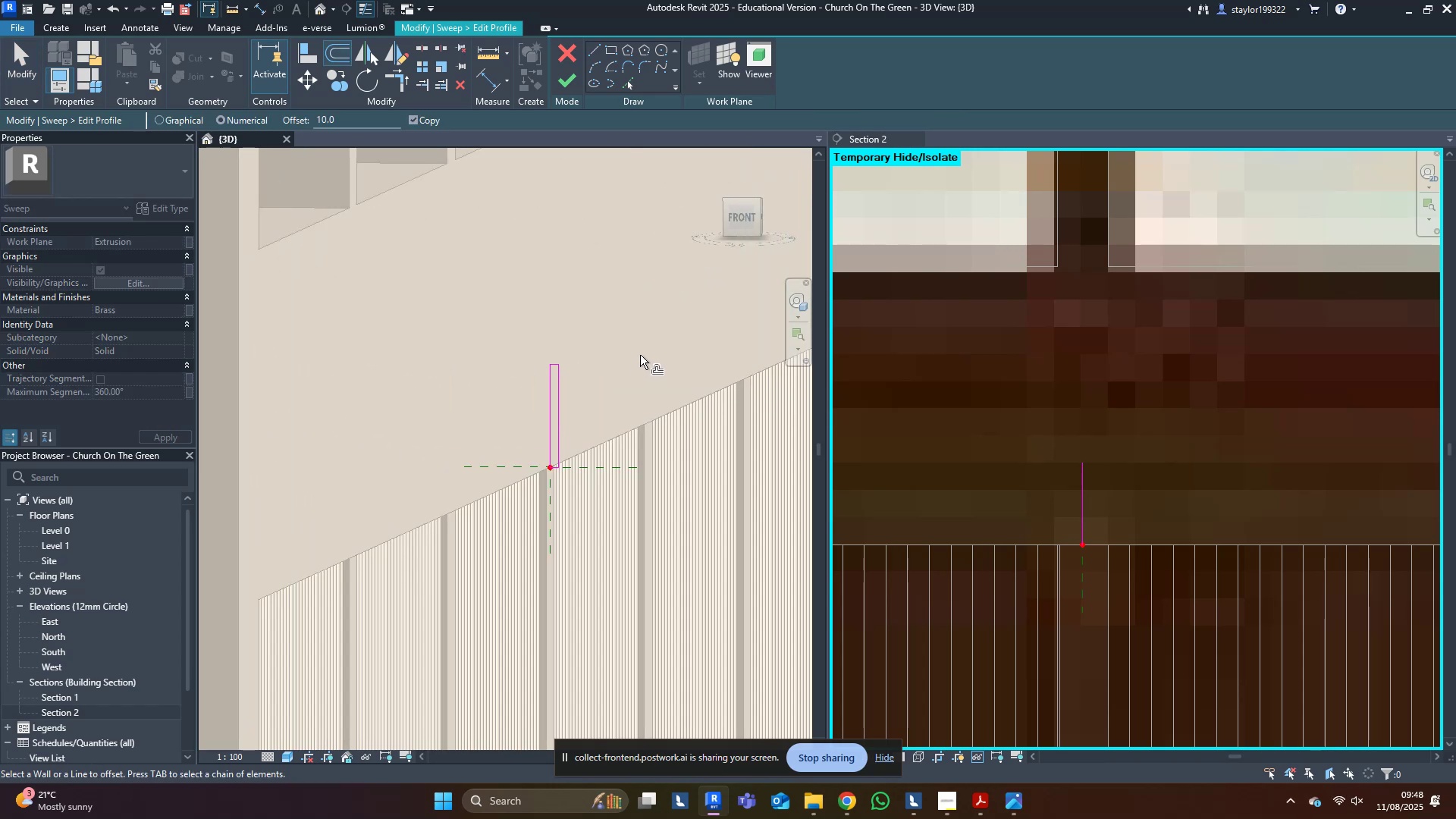 
left_click([560, 428])
 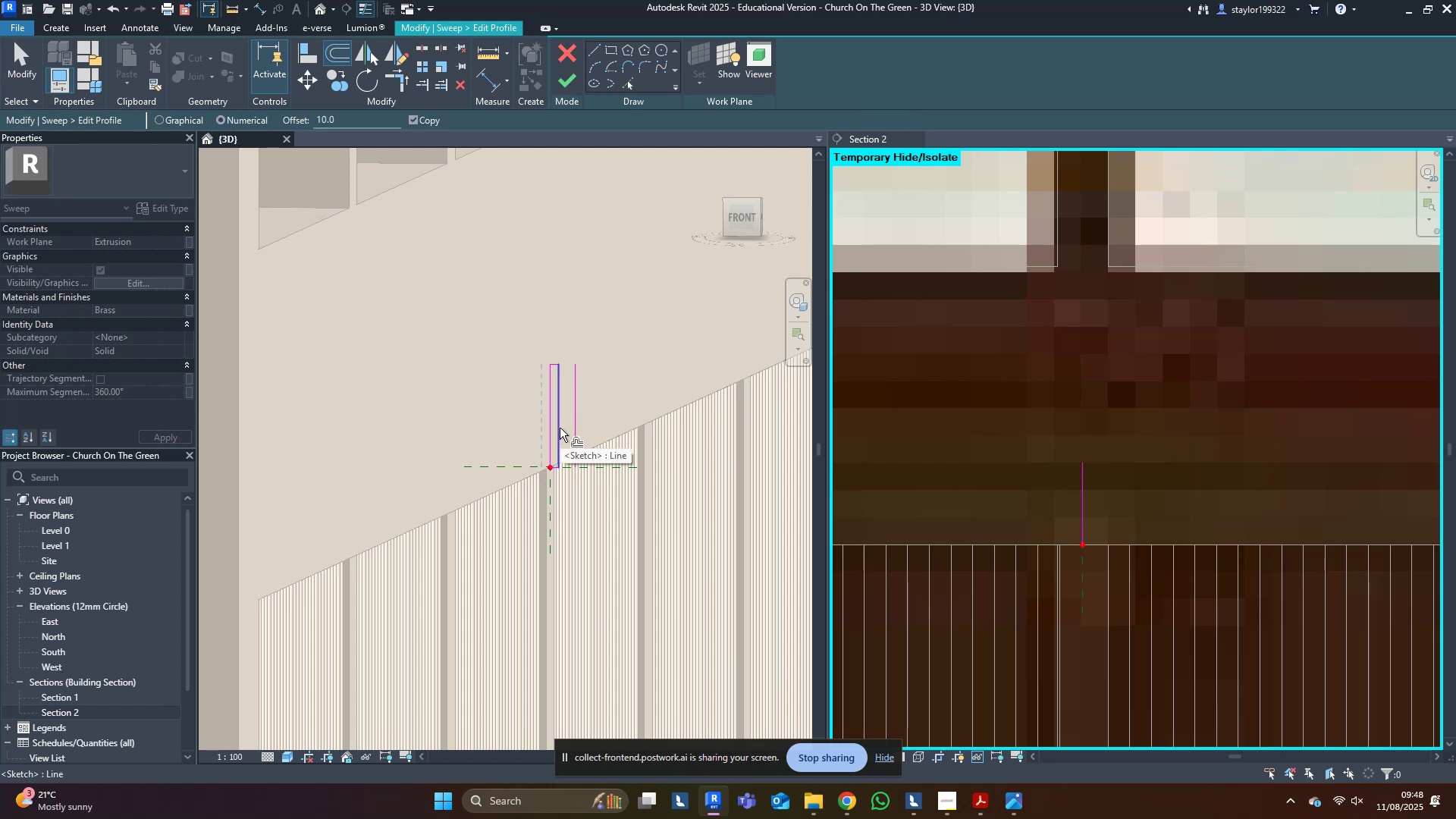 
scroll: coordinate [551, 402], scroll_direction: up, amount: 9.0
 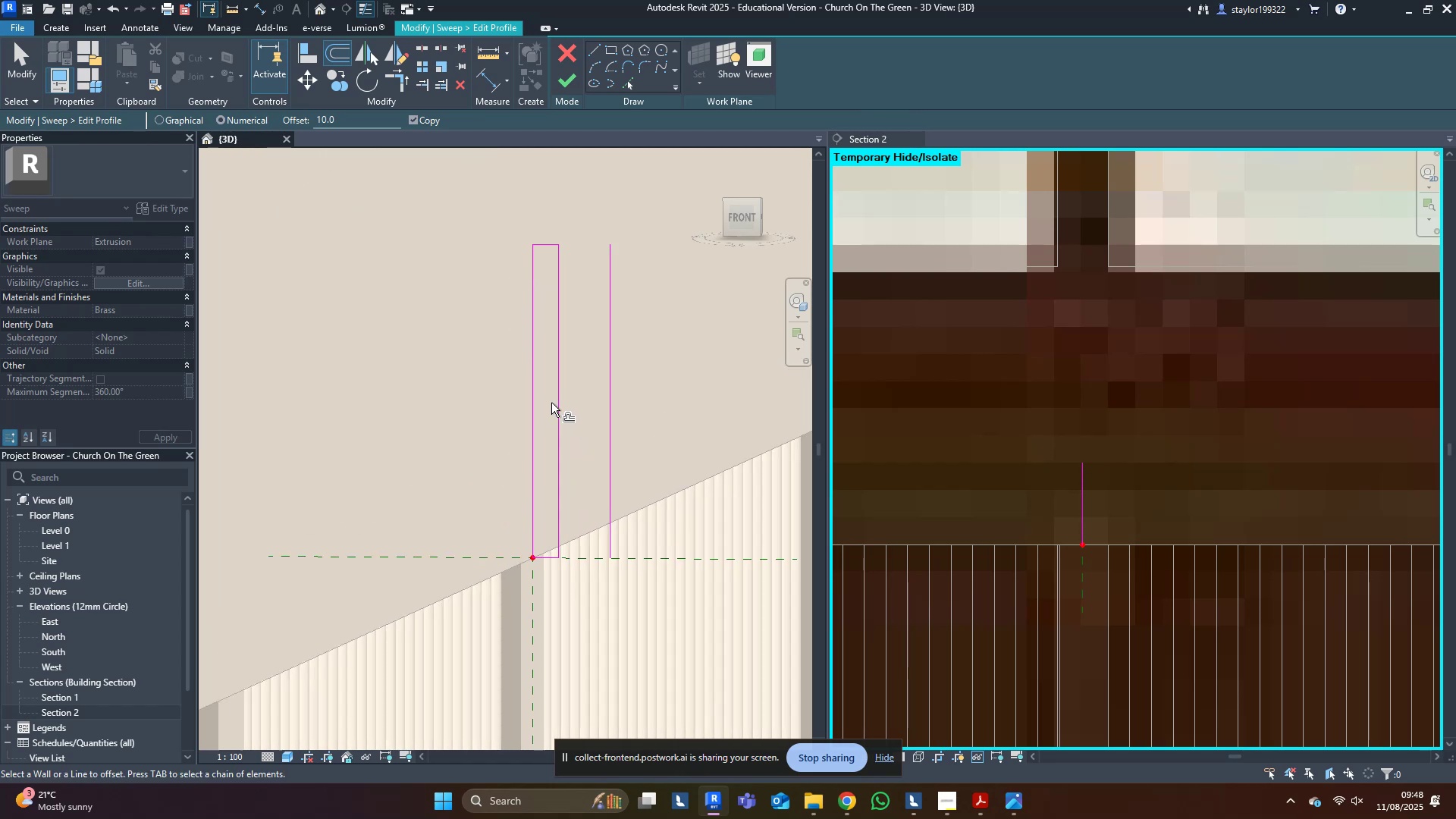 
hold_key(key=T, duration=18.34)
 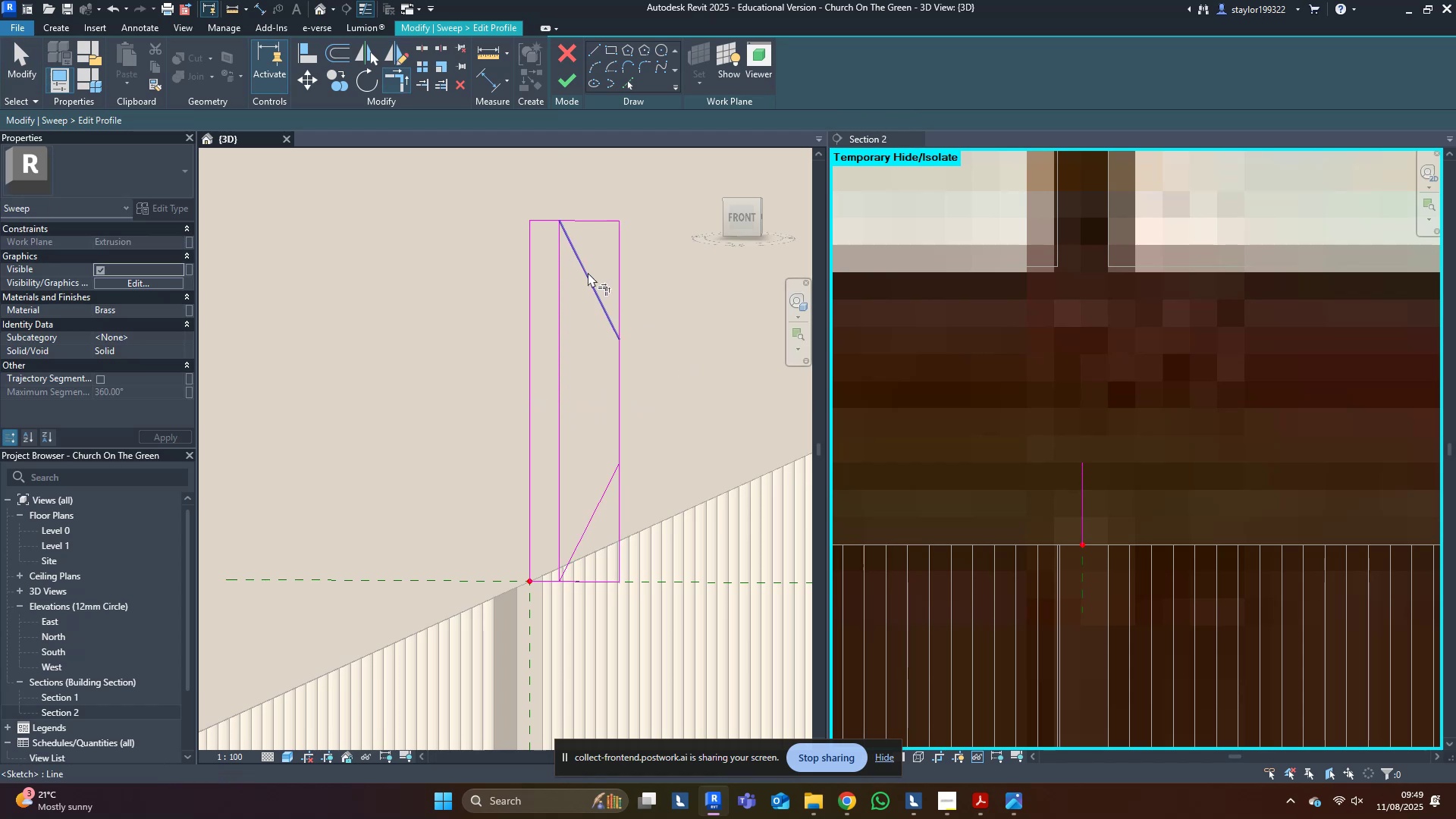 
key(R)
 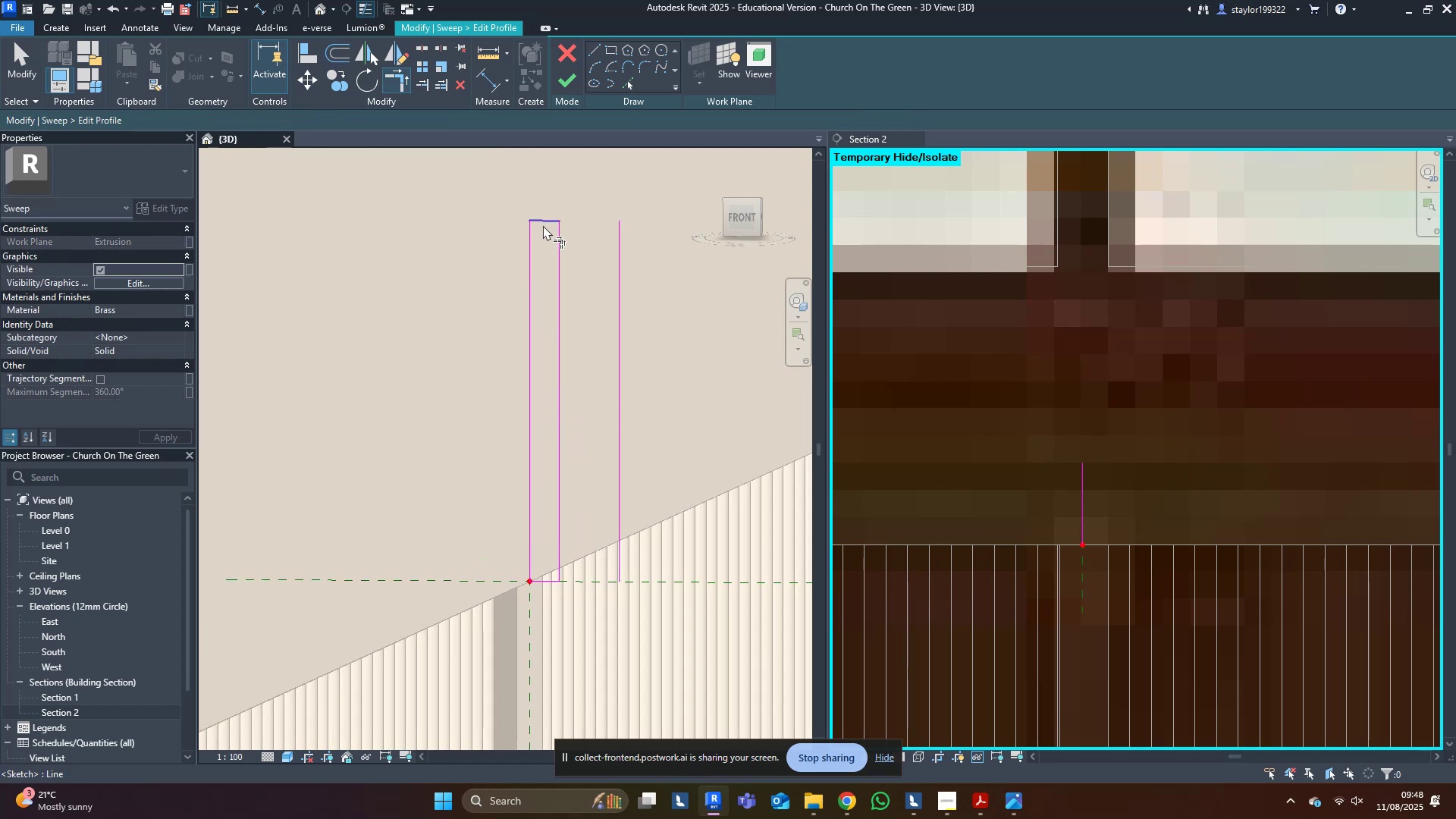 
left_click([543, 226])
 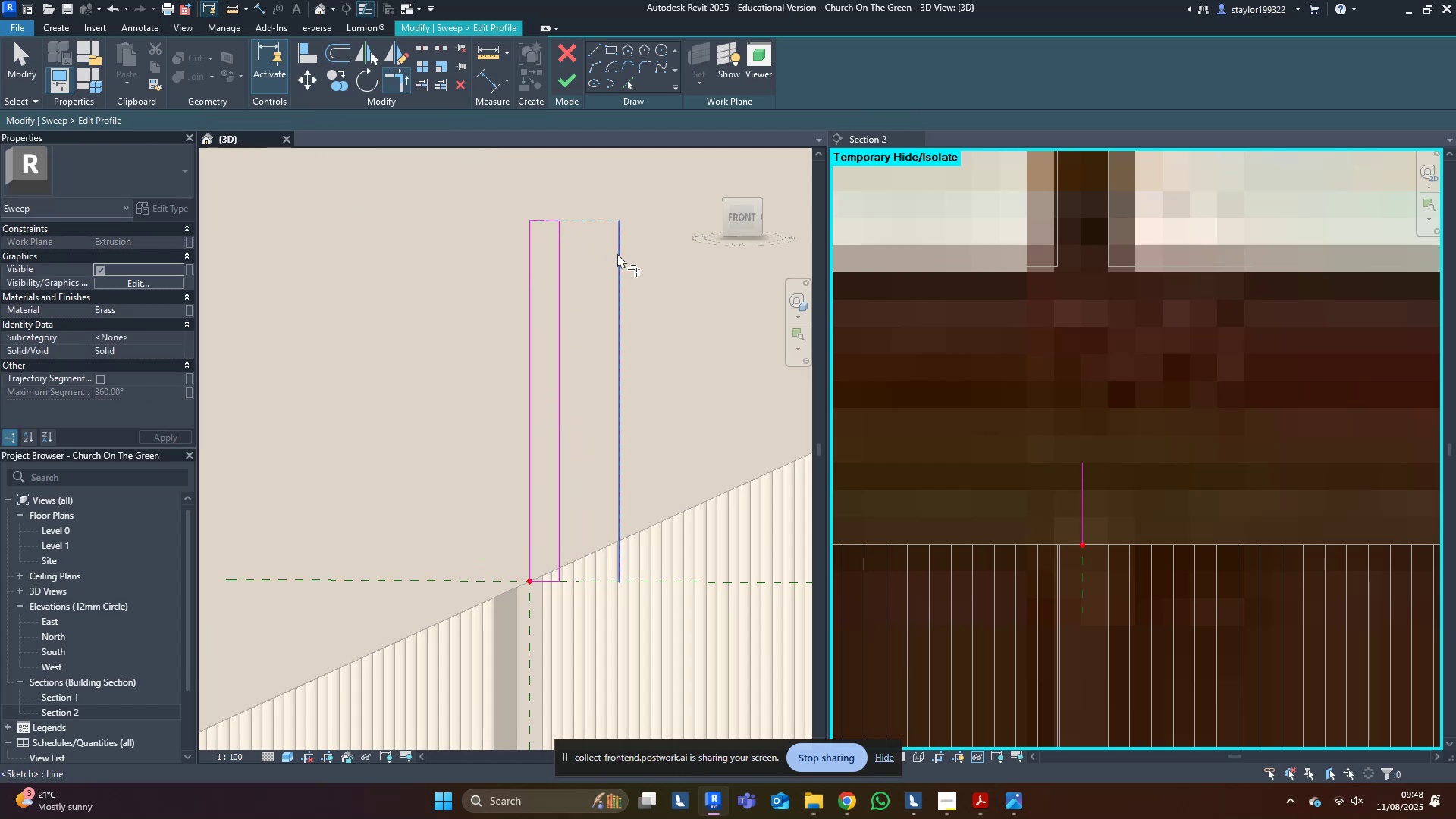 
left_click([617, 253])
 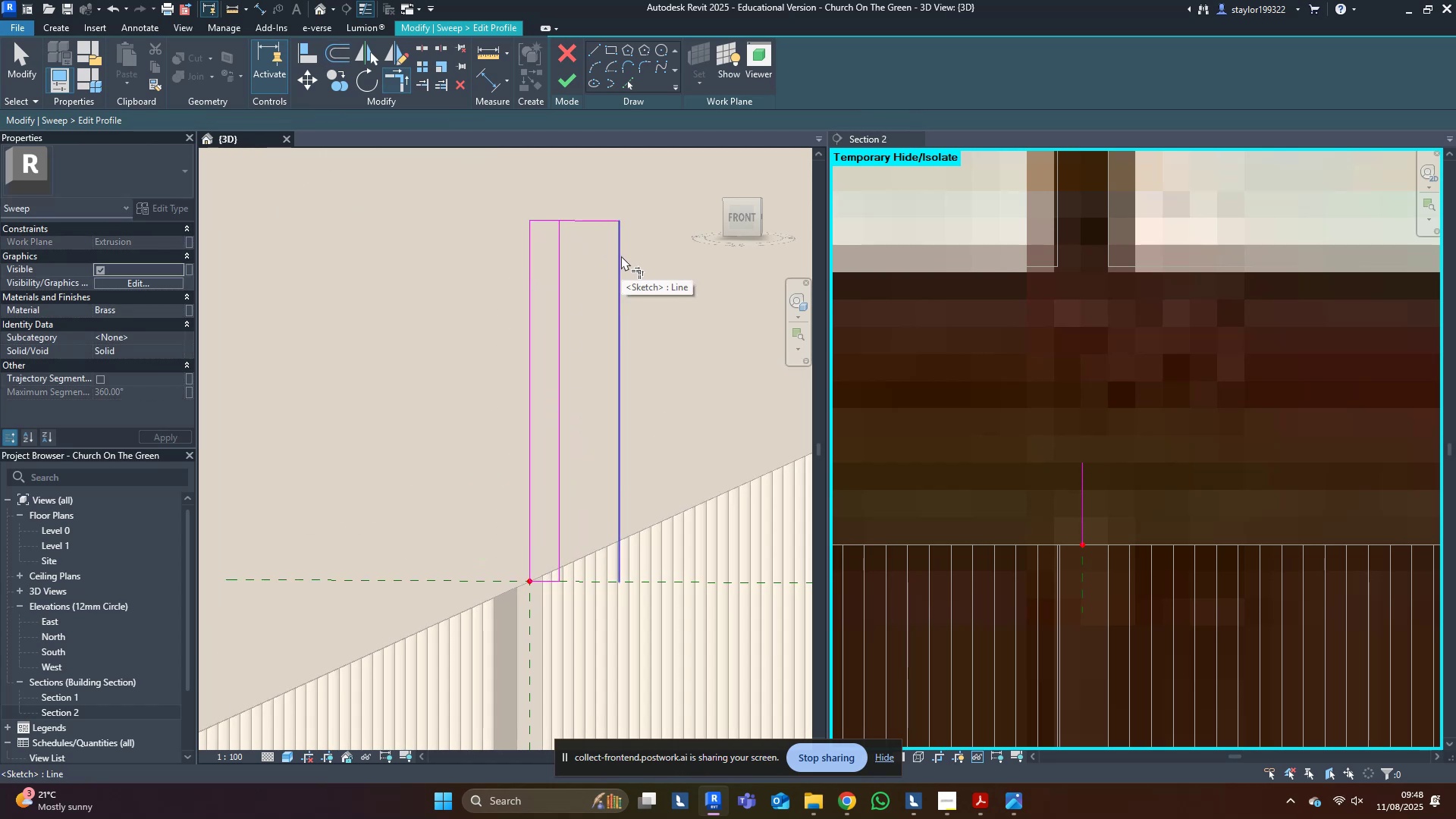 
left_click([621, 256])
 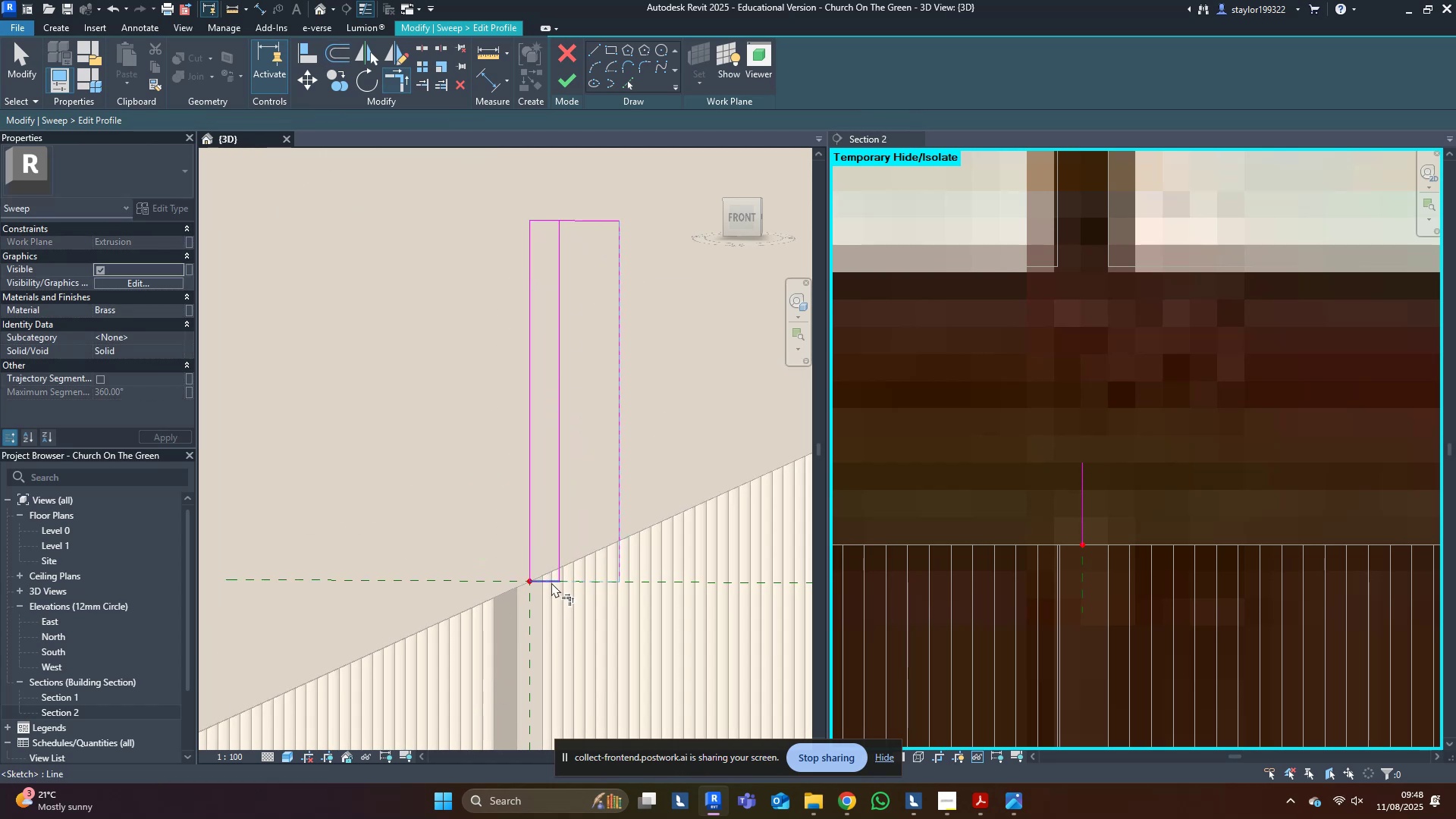 
left_click([551, 582])
 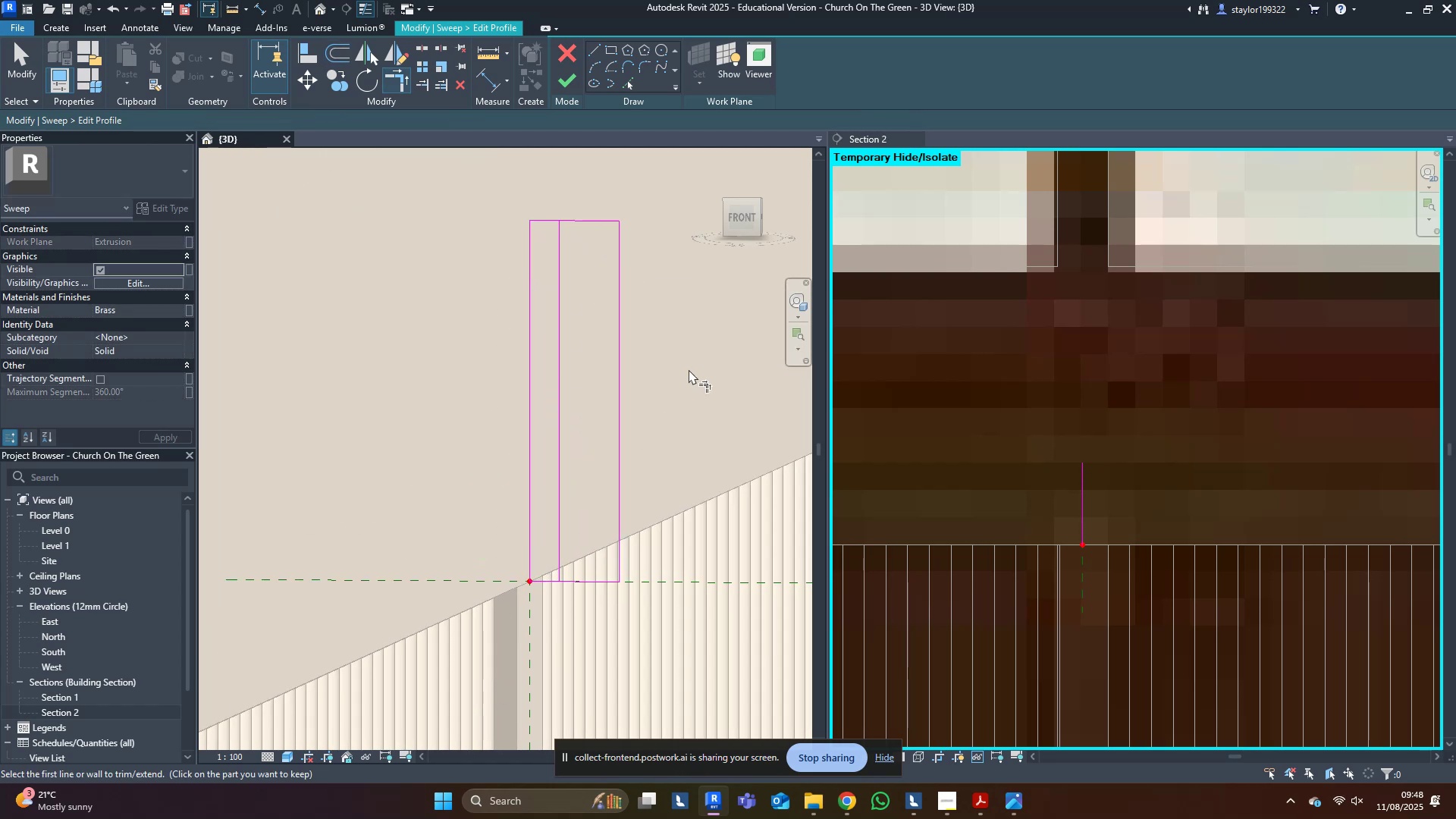 
middle_click([689, 369])
 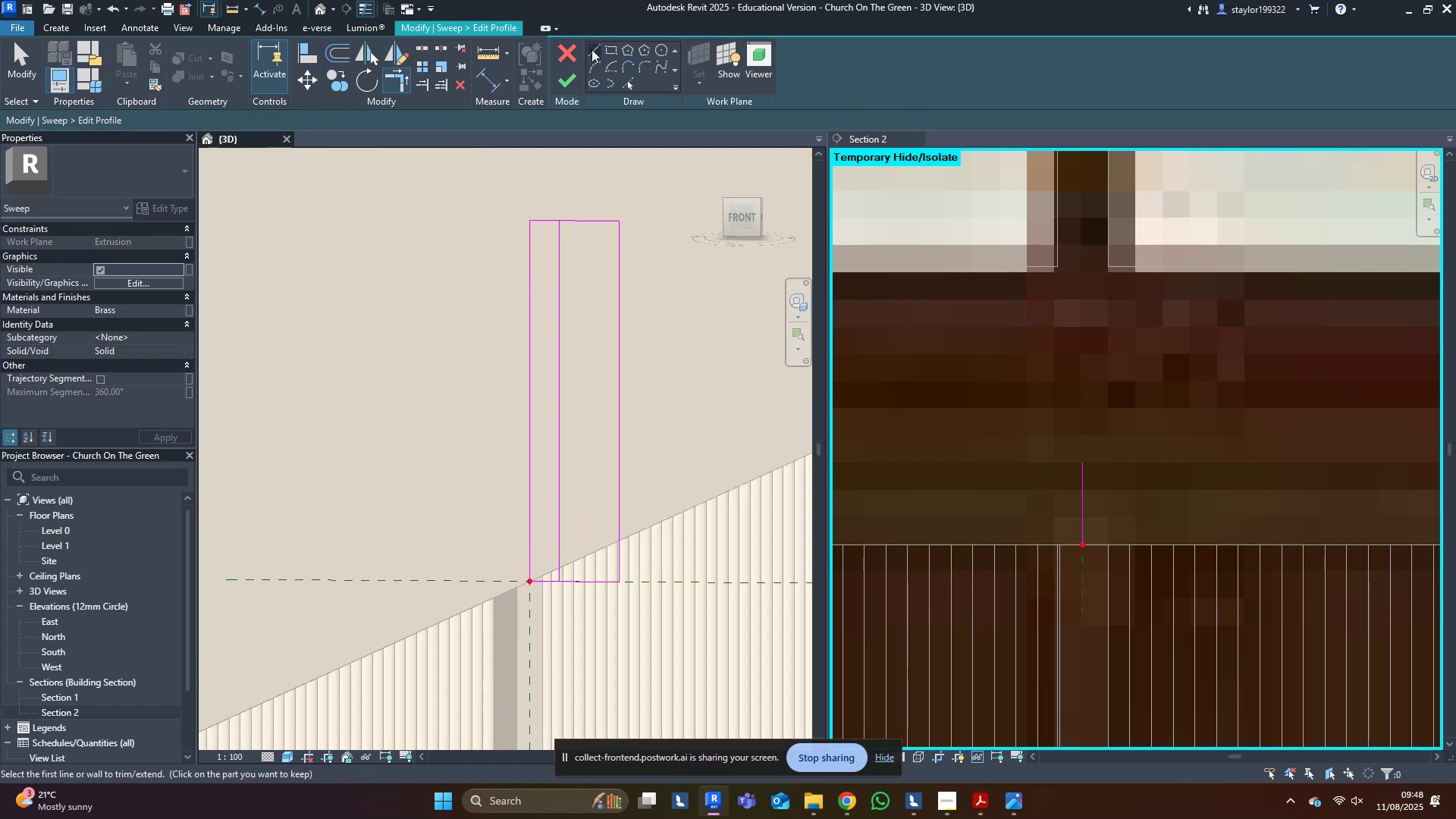 
left_click([596, 45])
 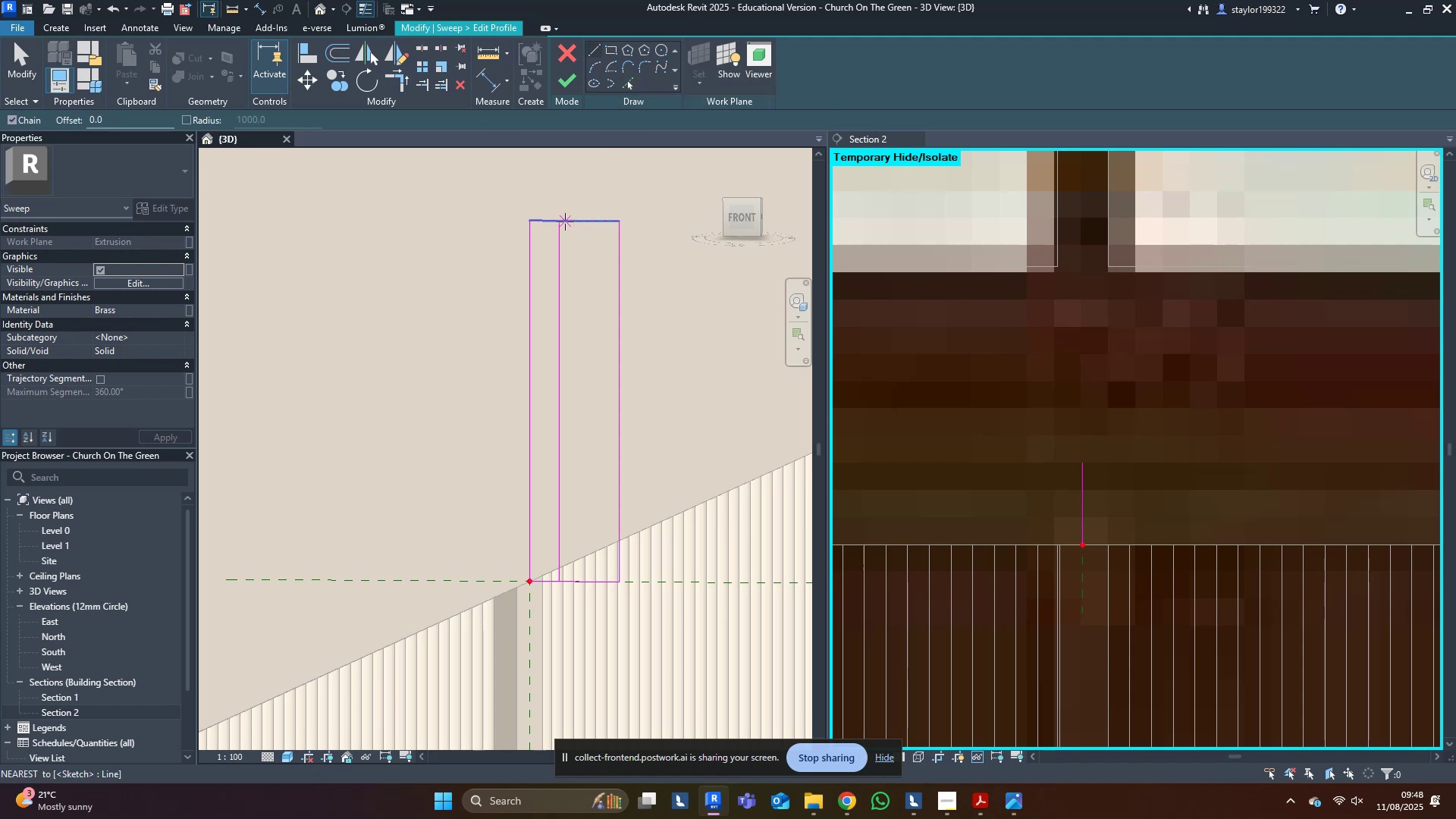 
left_click([561, 218])
 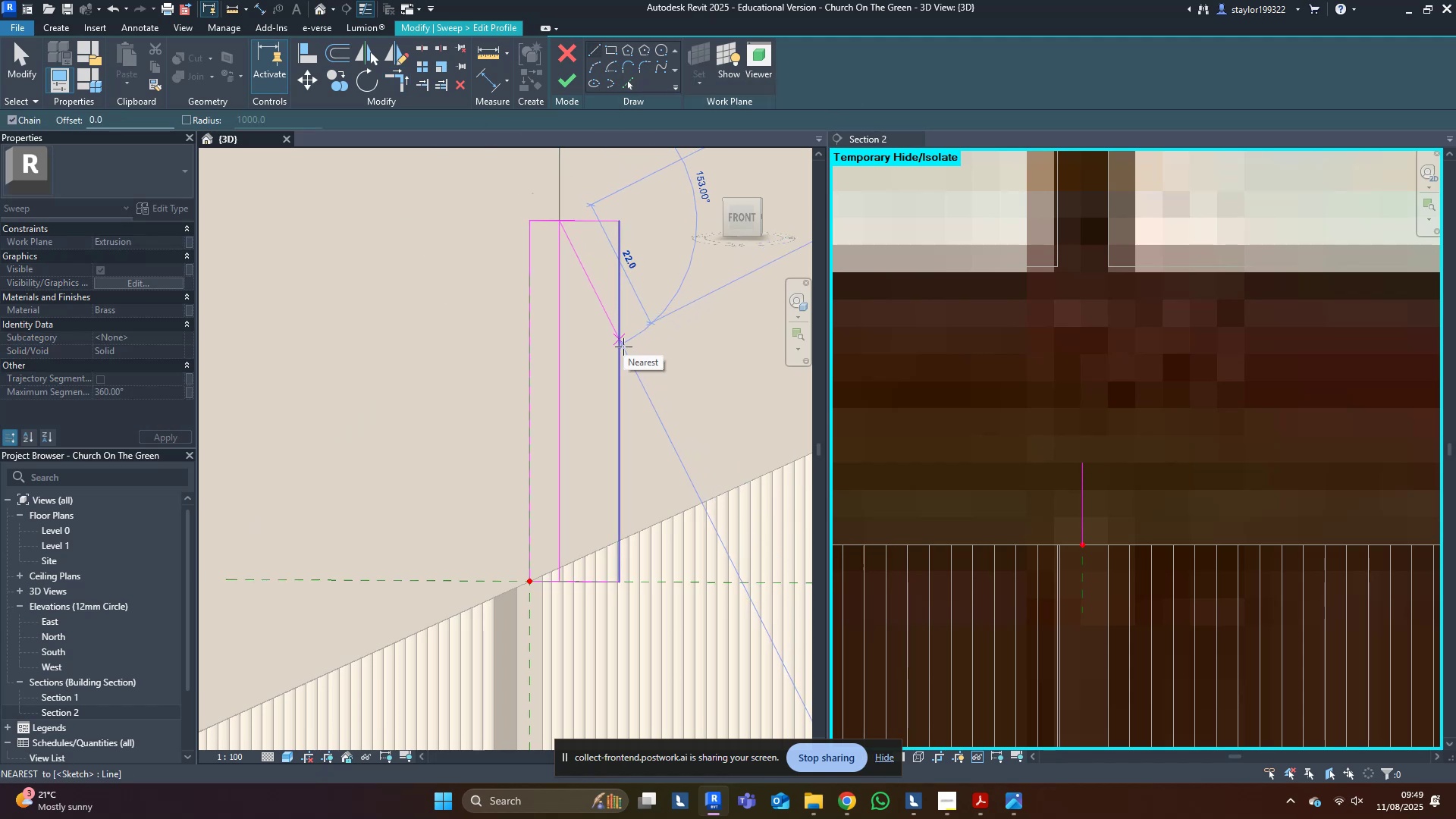 
left_click([623, 347])
 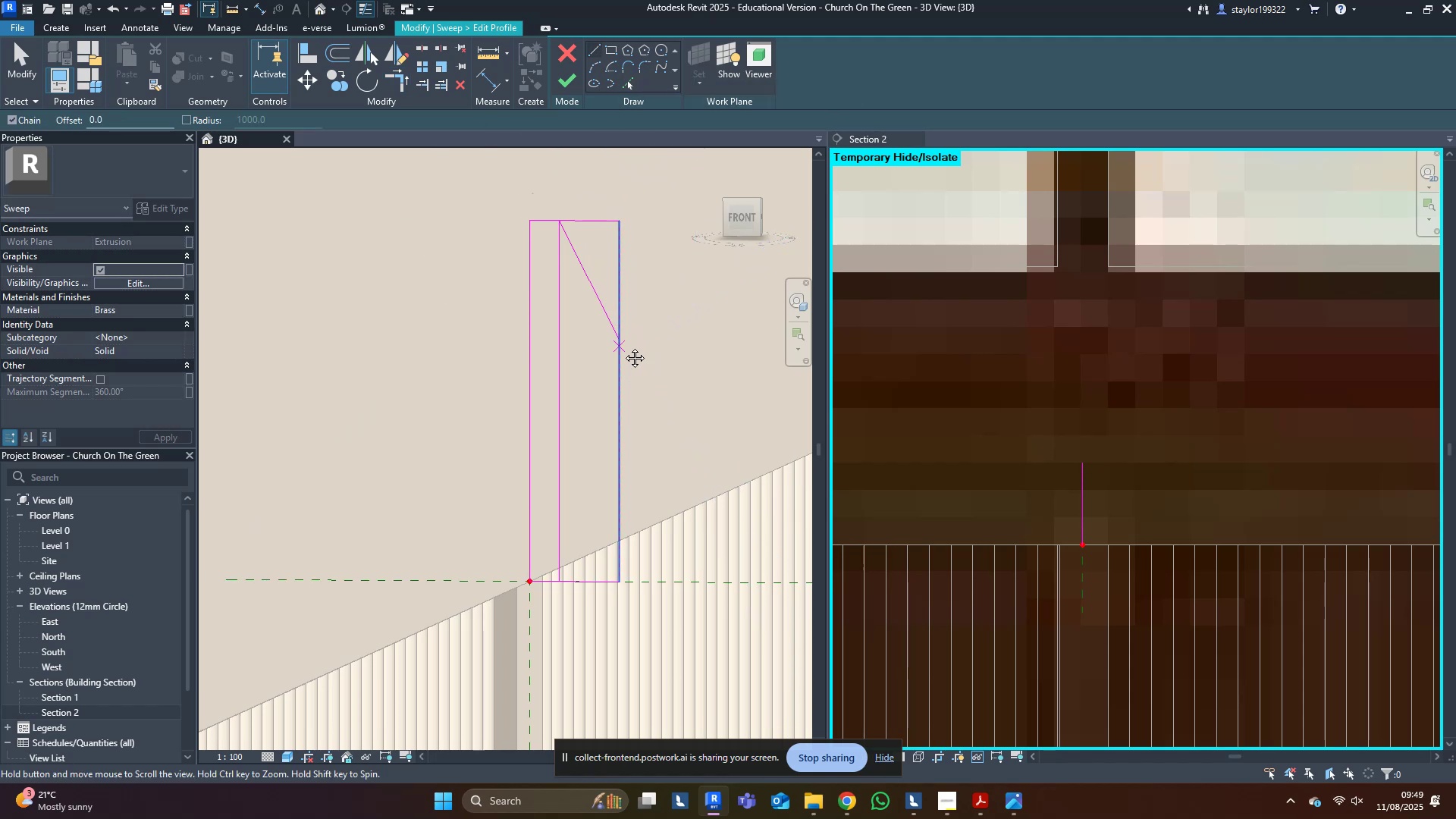 
middle_click([623, 347])
 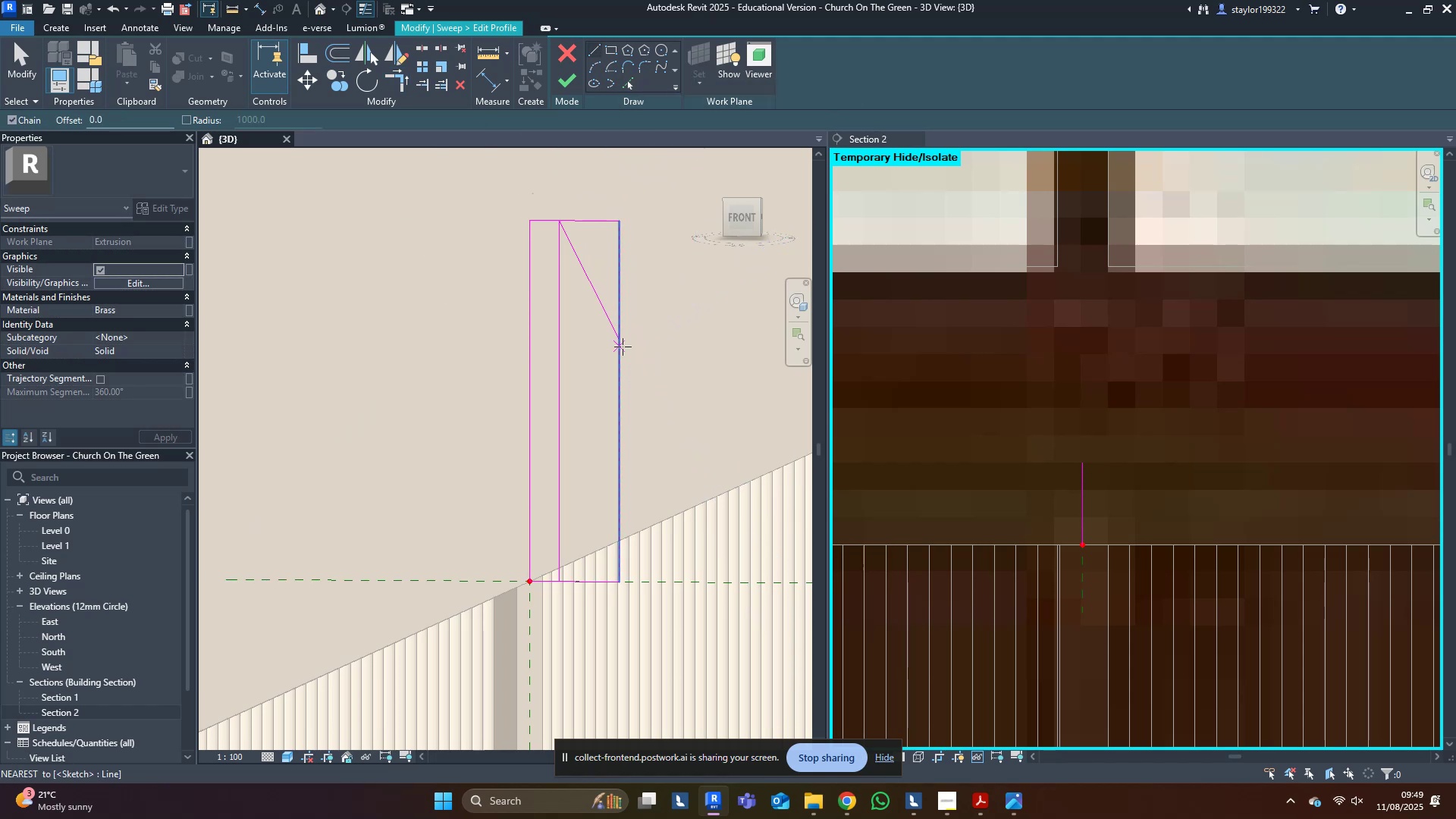 
key(Escape)
 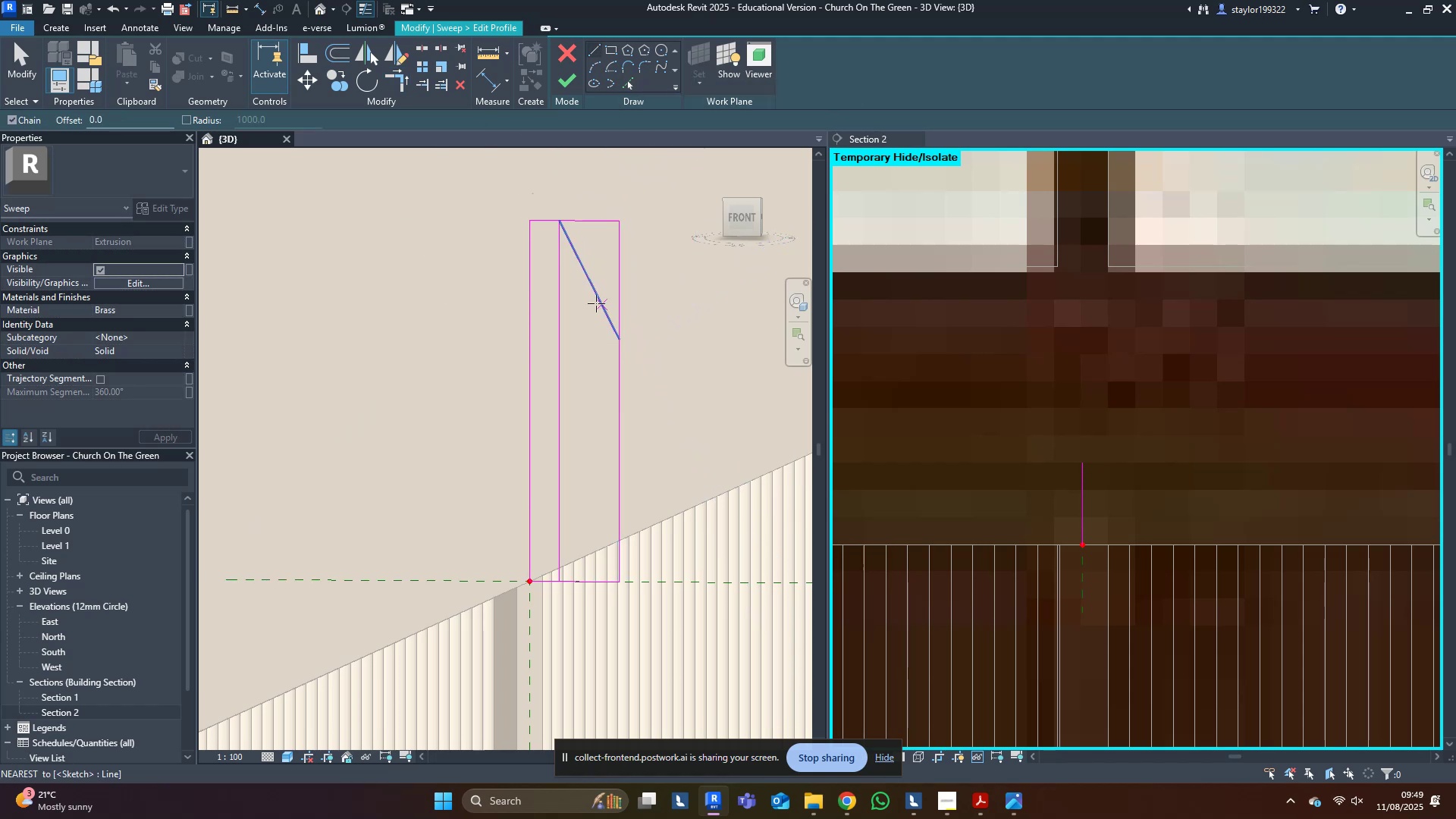 
key(Escape)
 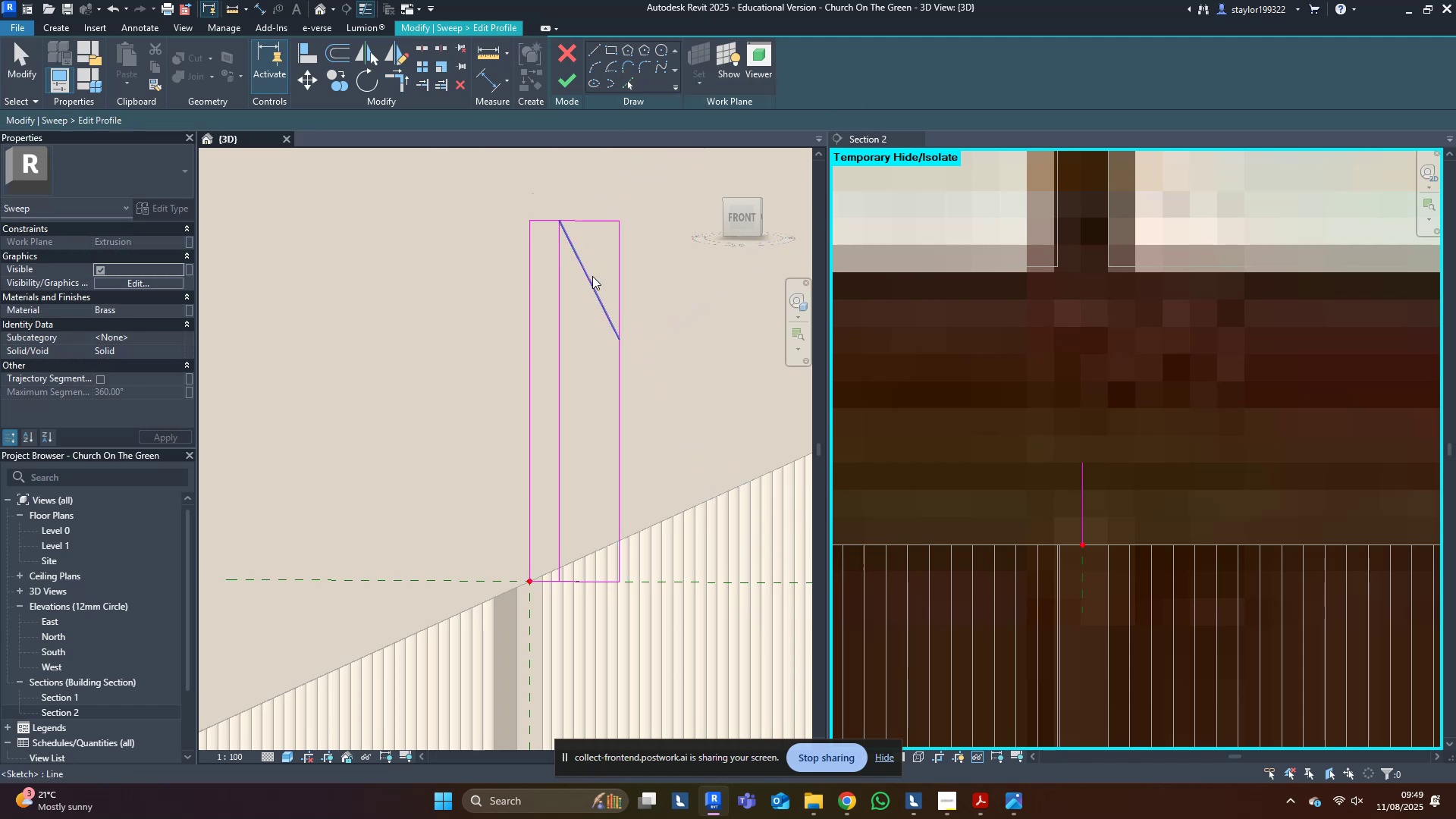 
key(Escape)
 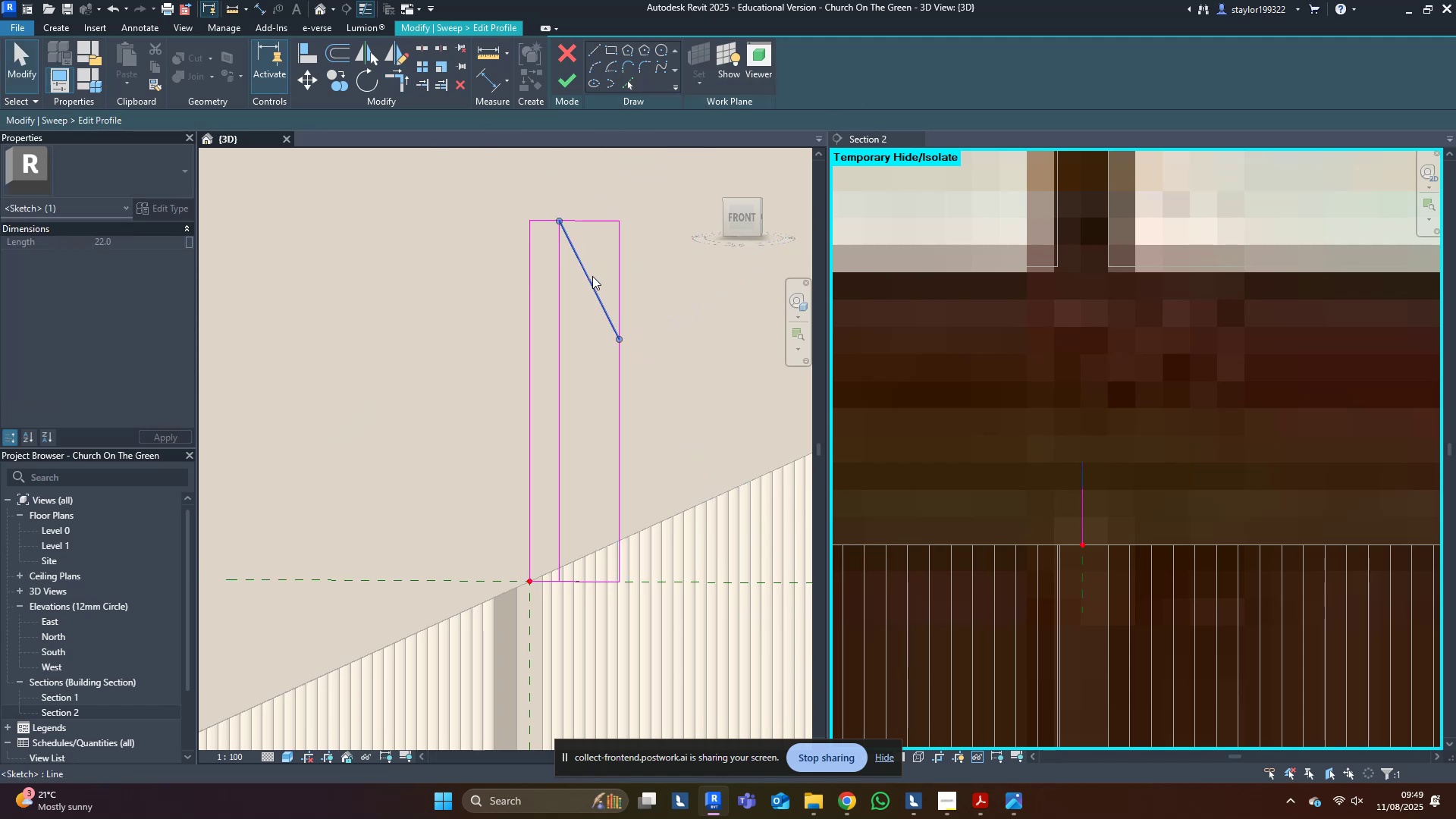 
left_click([592, 276])
 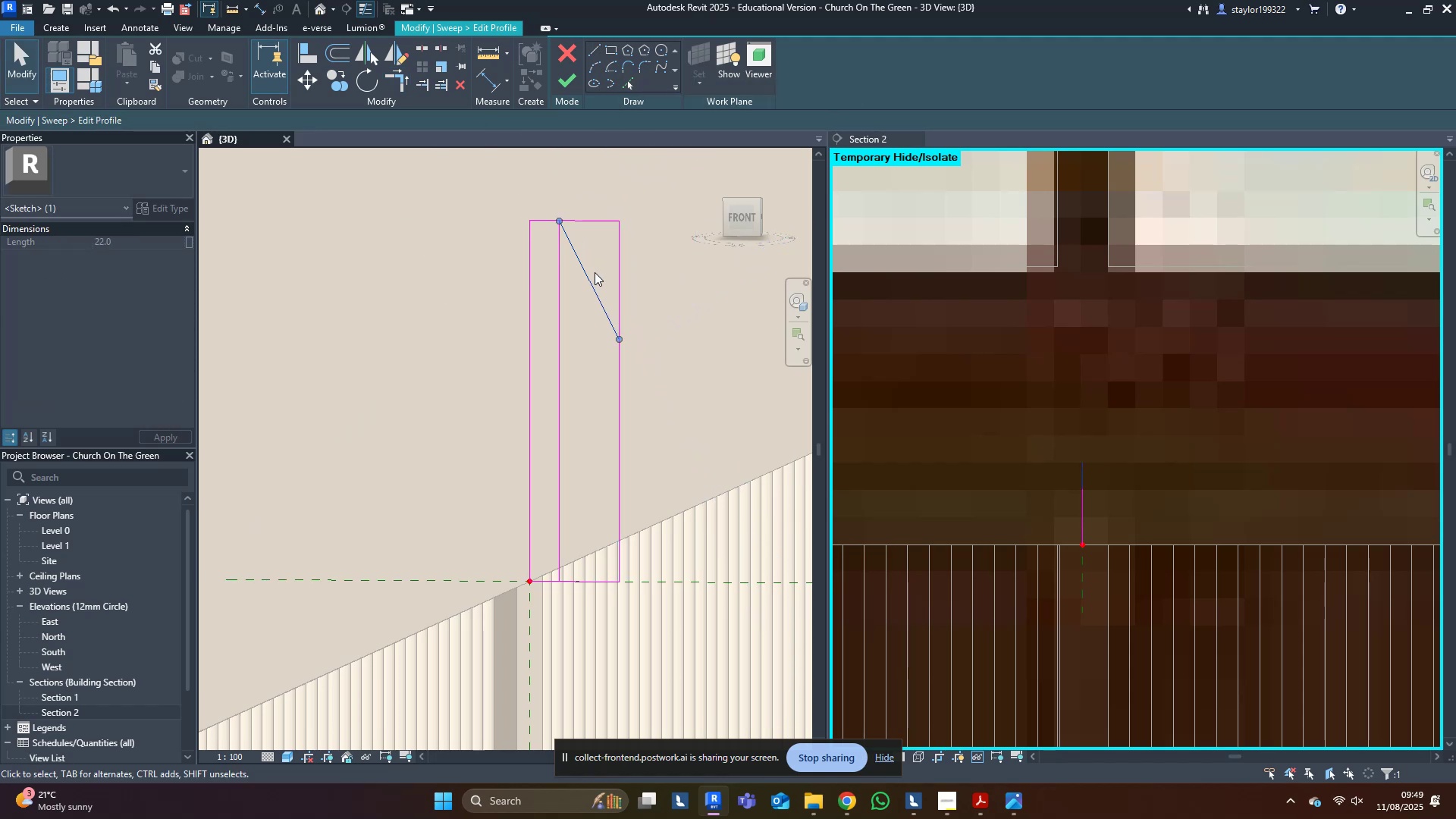 
type(dm)
 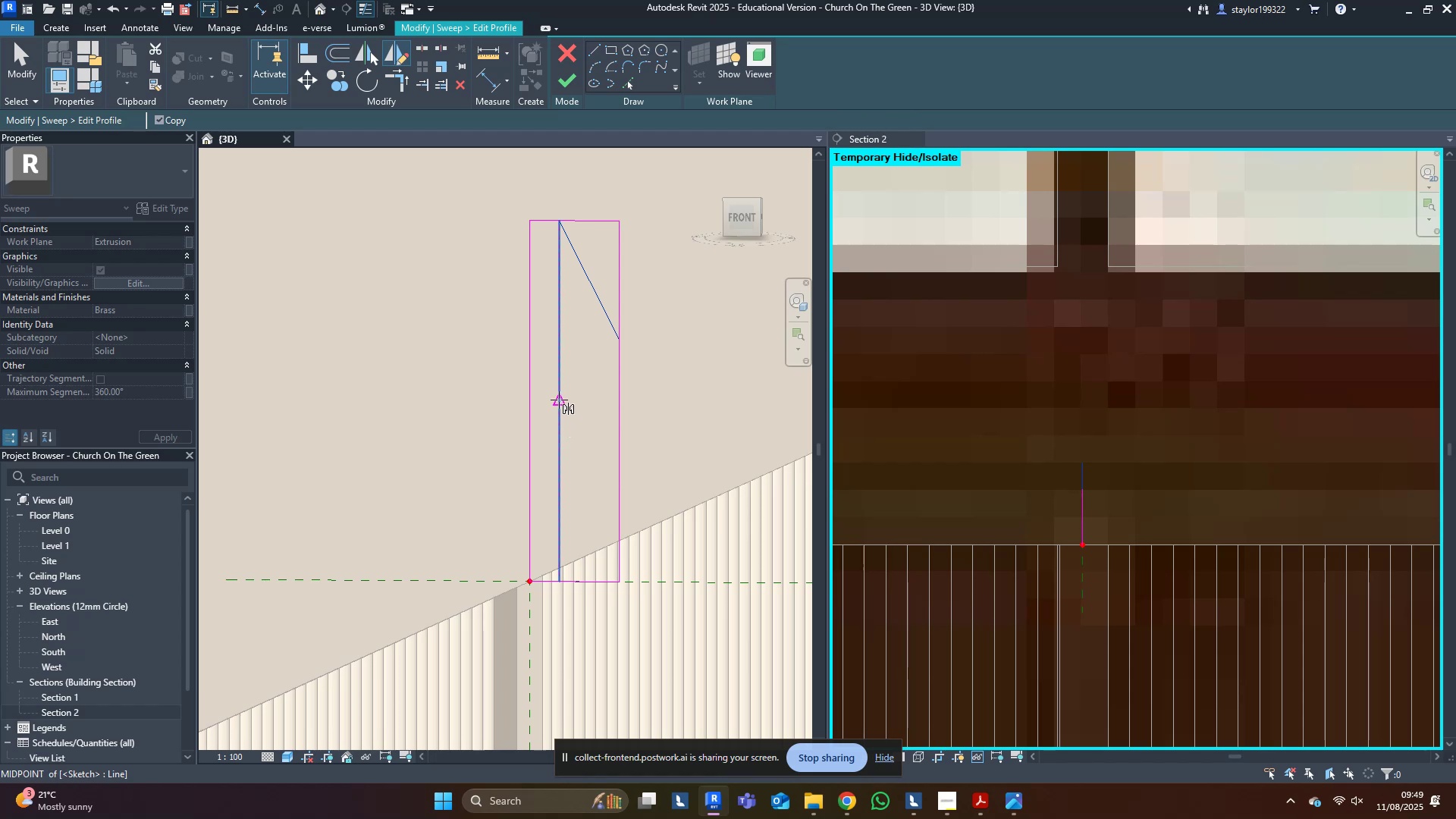 
left_click([559, 400])
 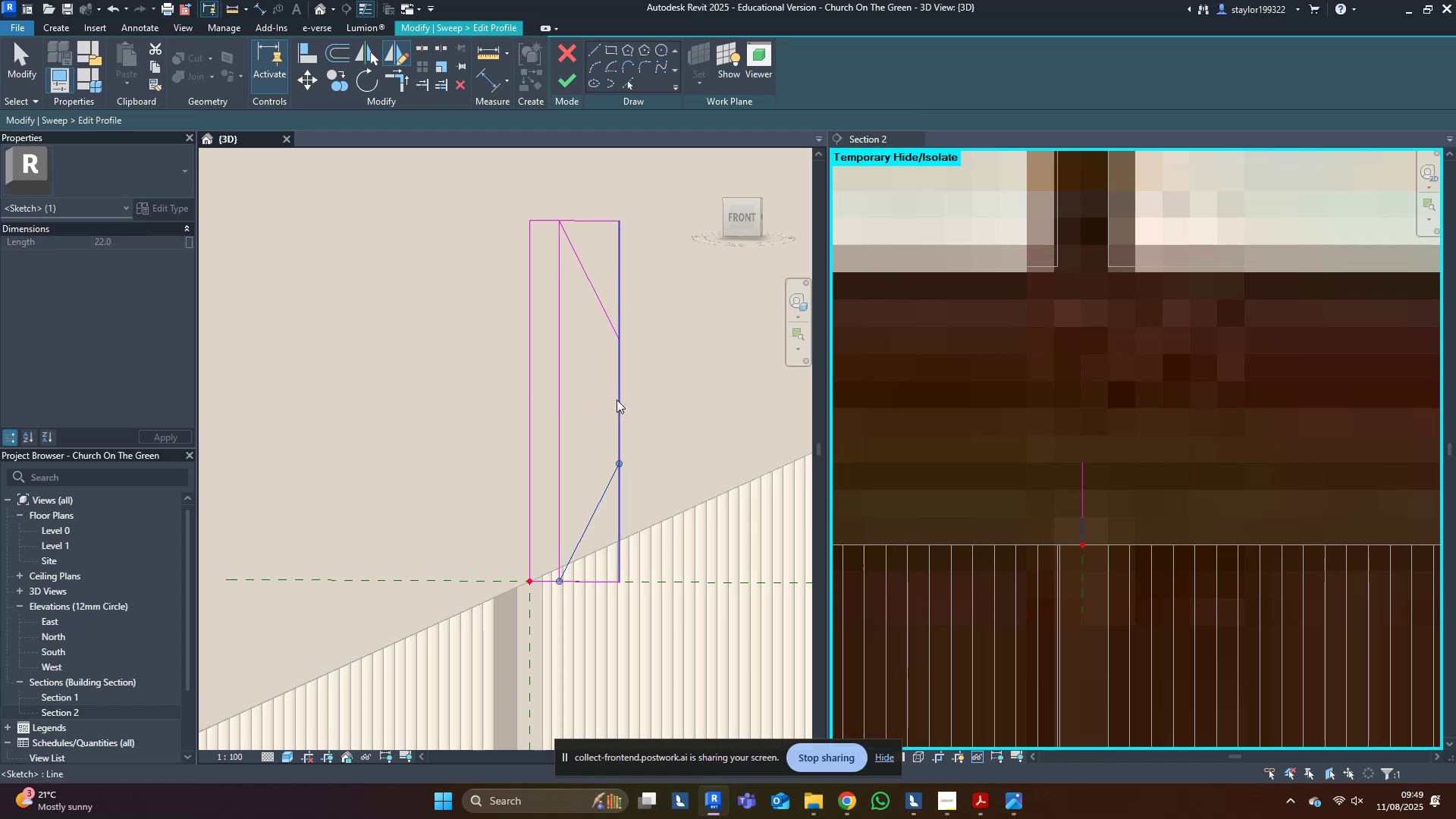 
double_click([693, 366])
 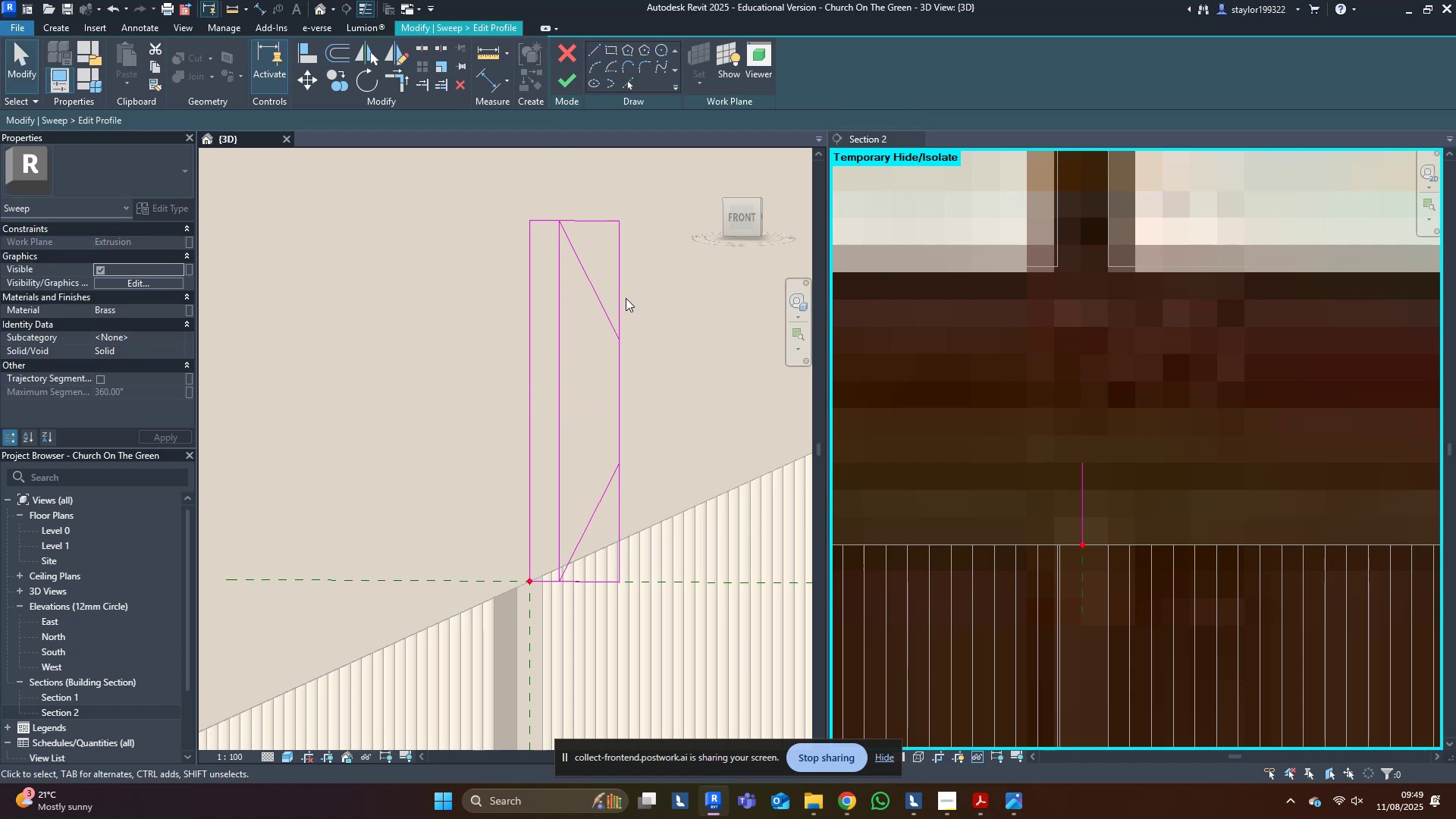 
key(R)
 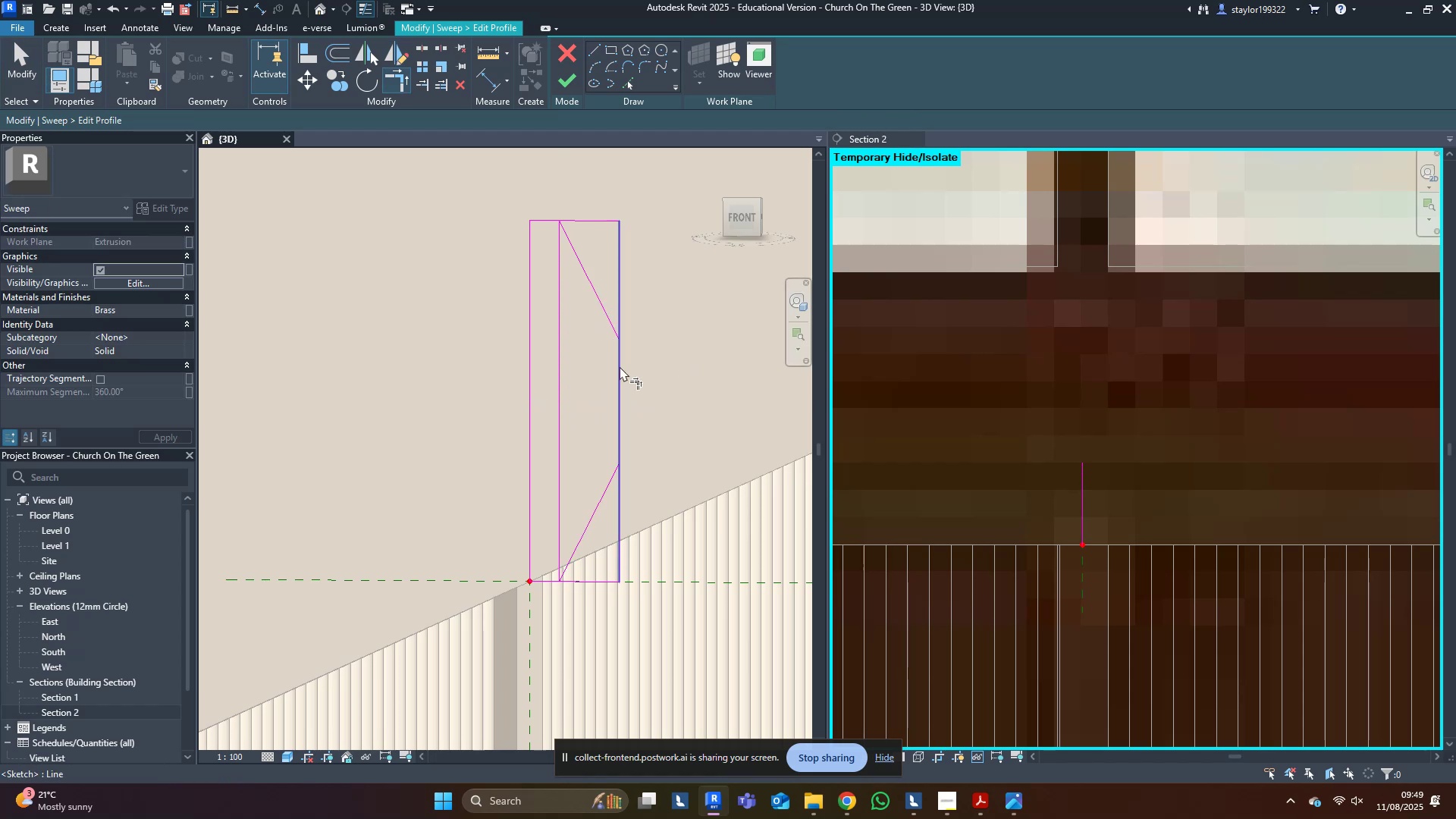 
left_click([623, 376])
 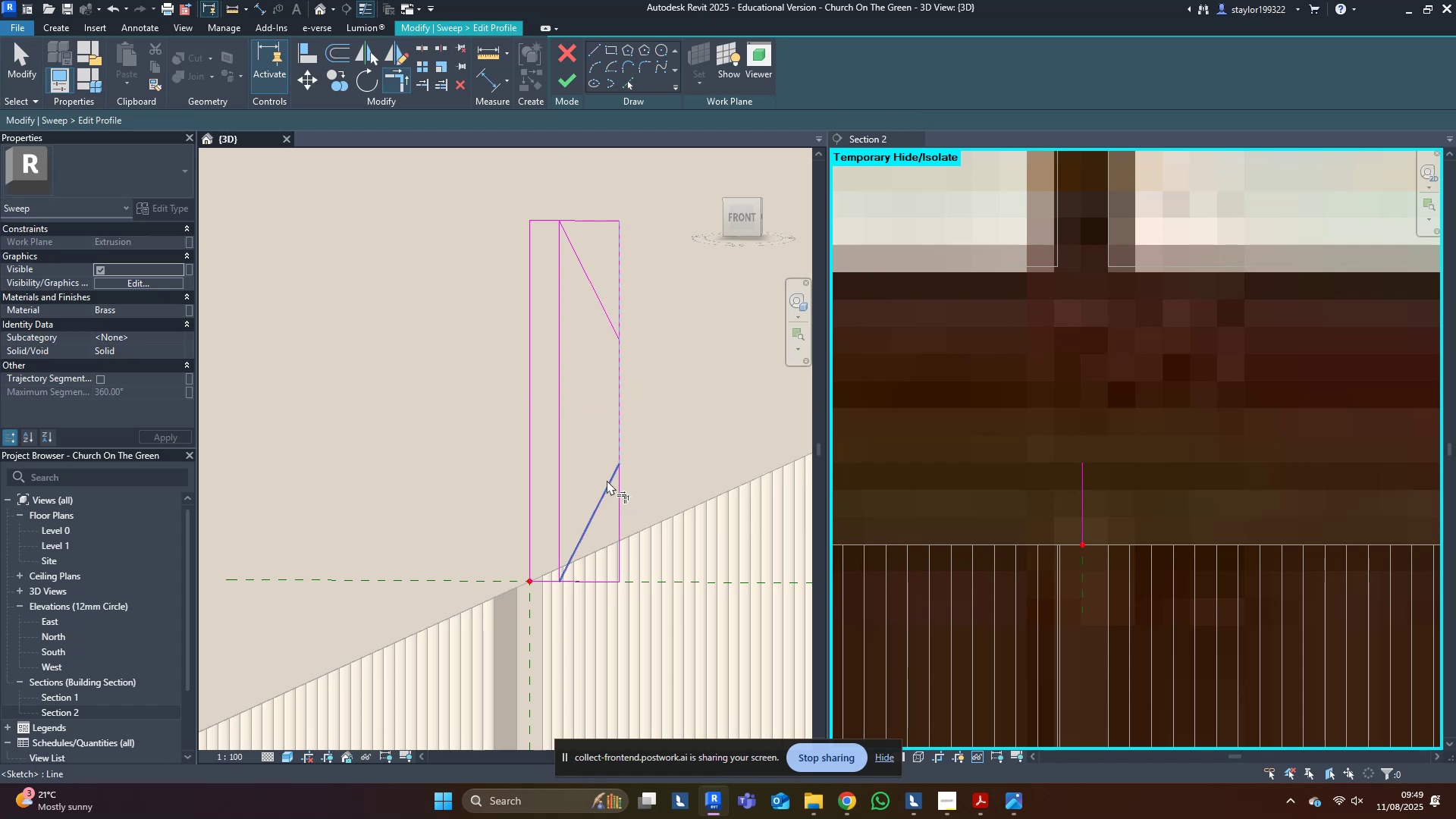 
left_click([607, 480])
 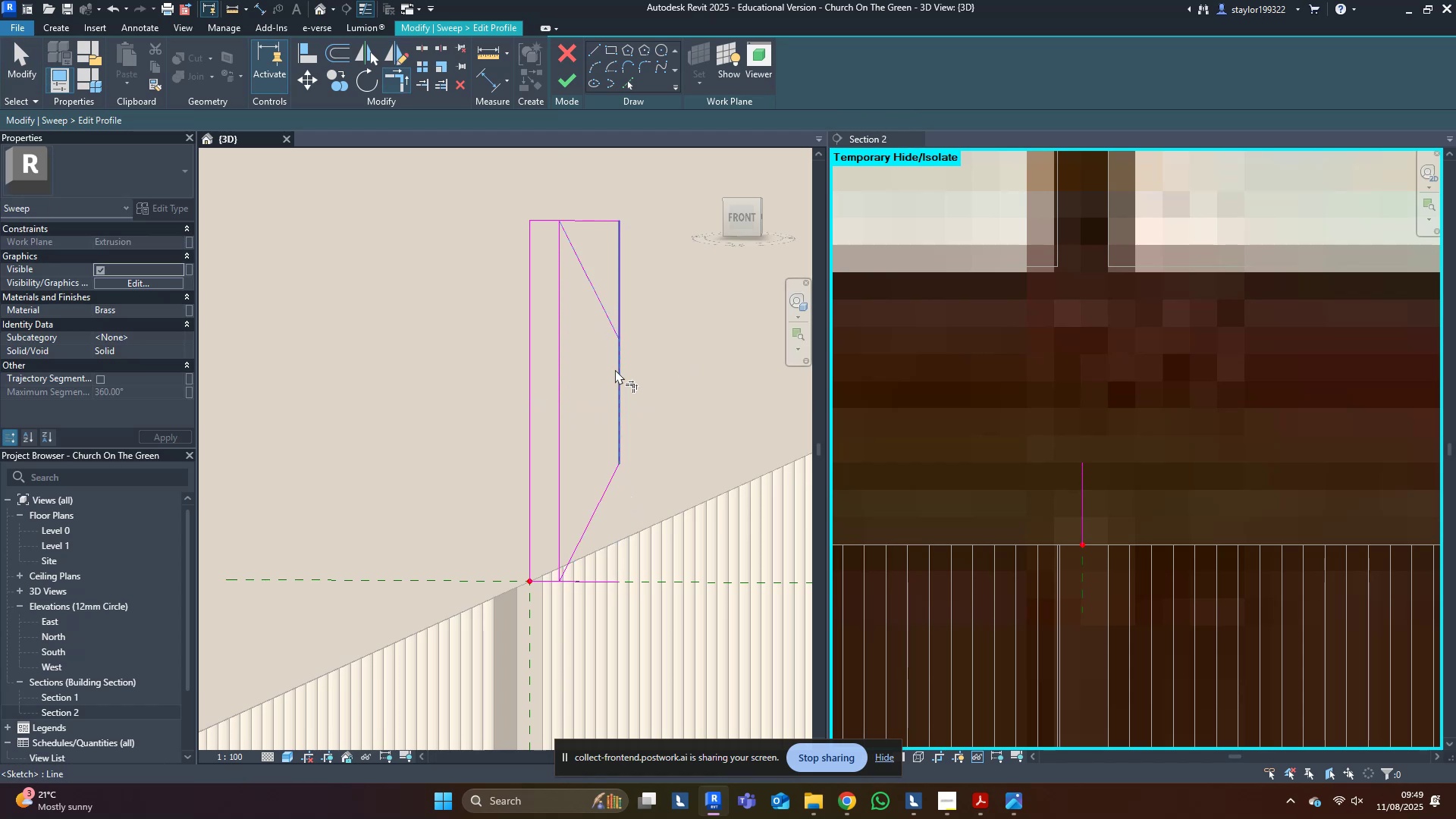 
left_click([615, 369])
 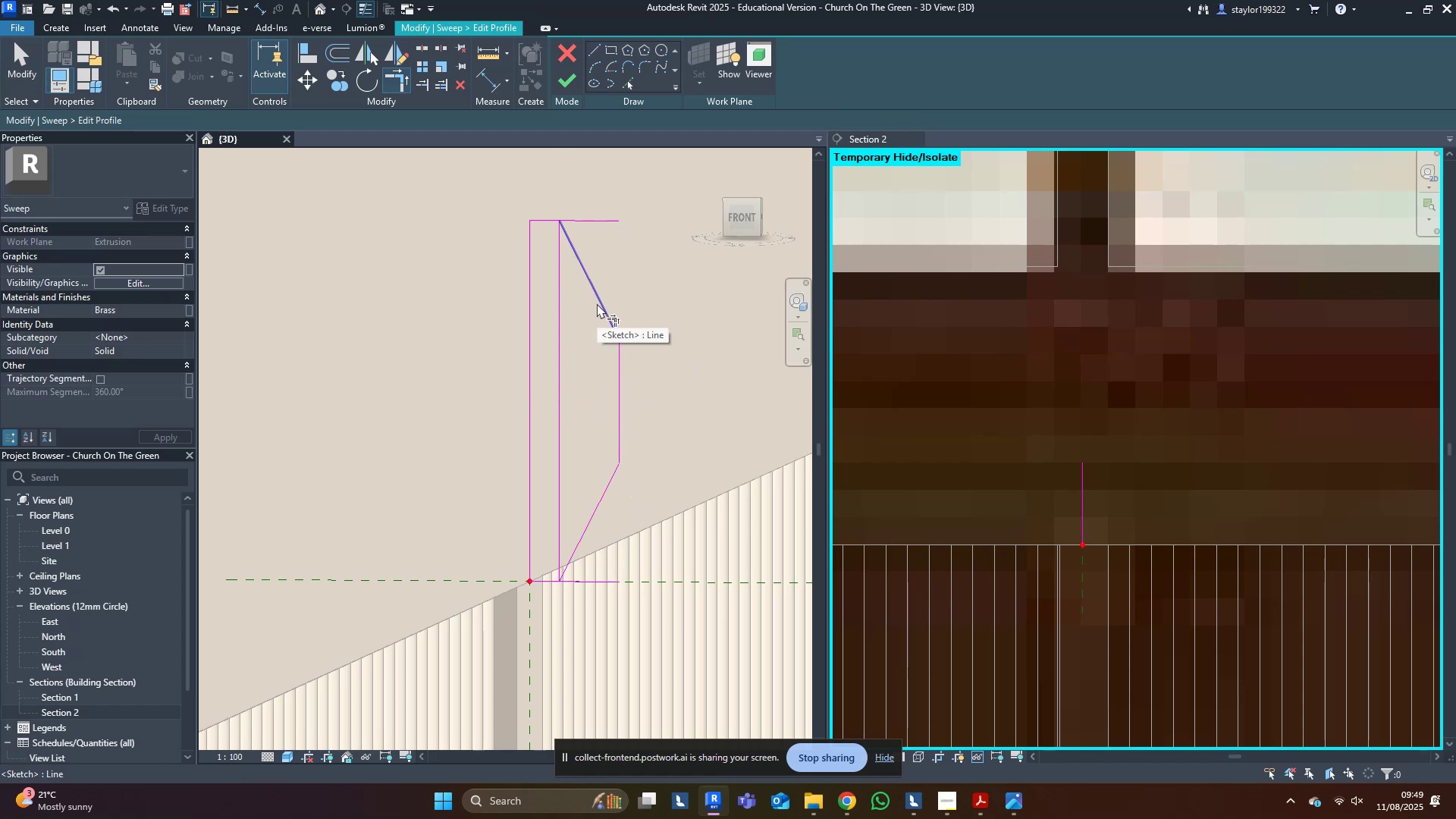 
left_click([597, 303])
 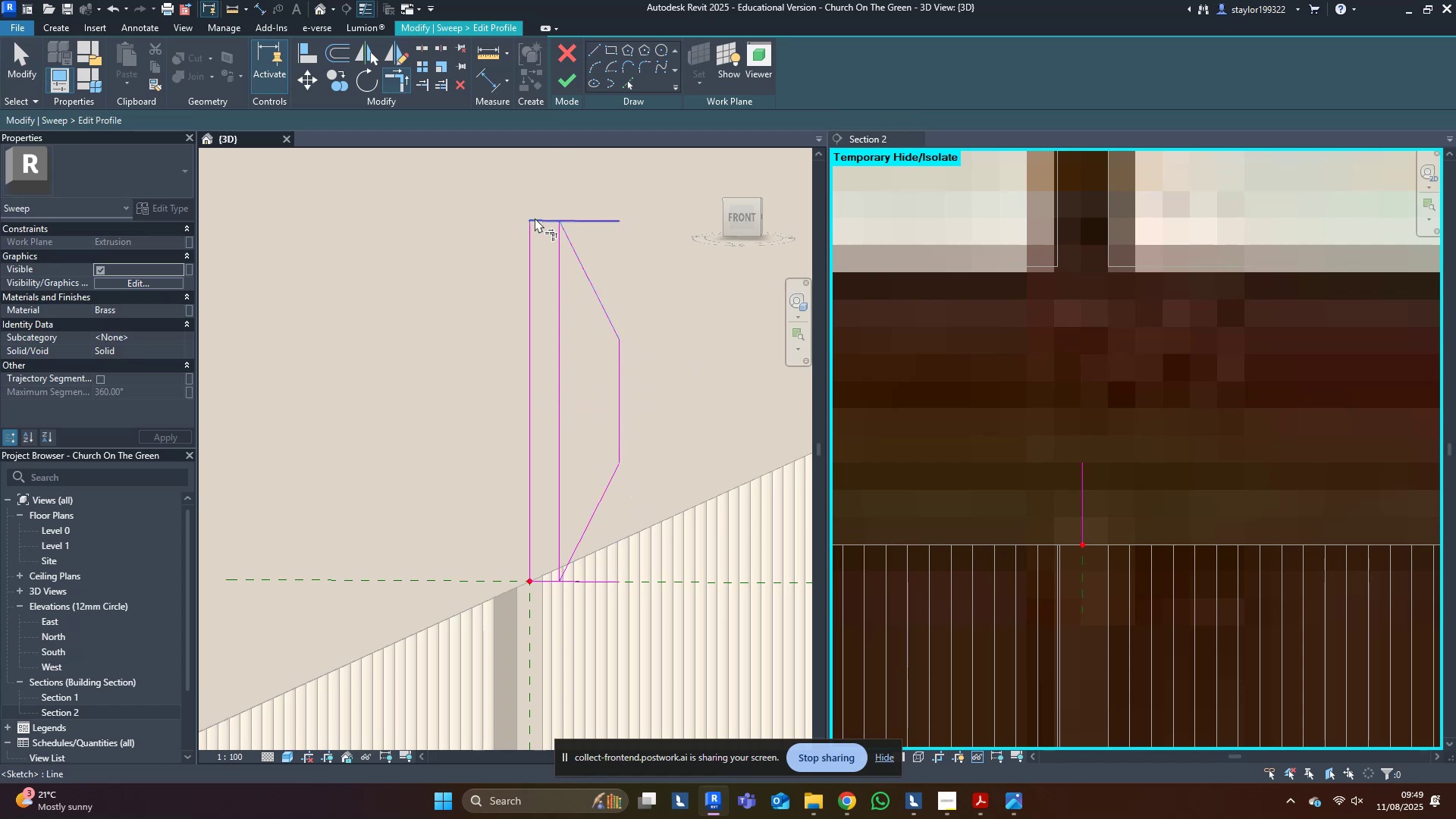 
left_click([535, 218])
 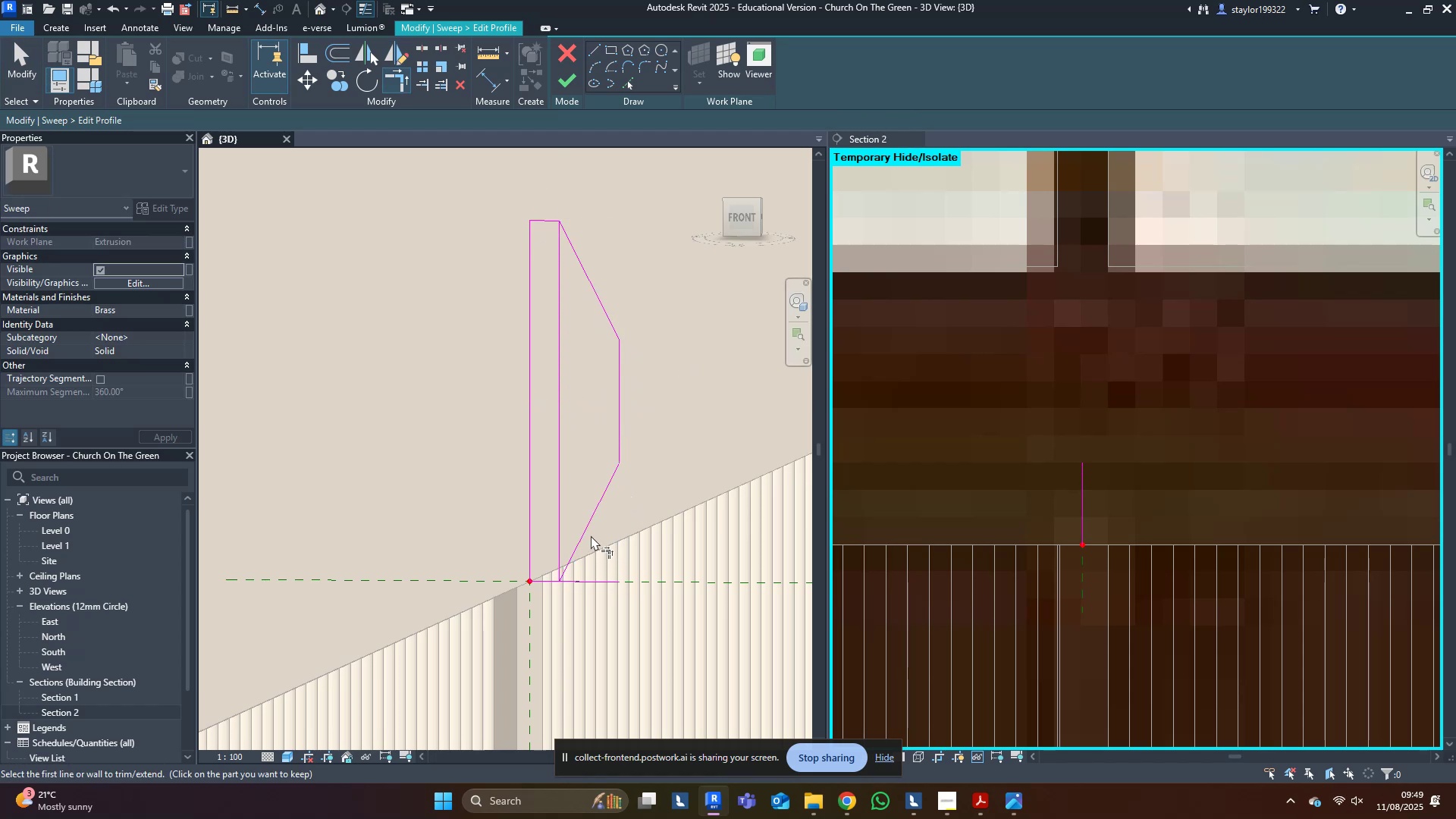 
left_click([588, 534])
 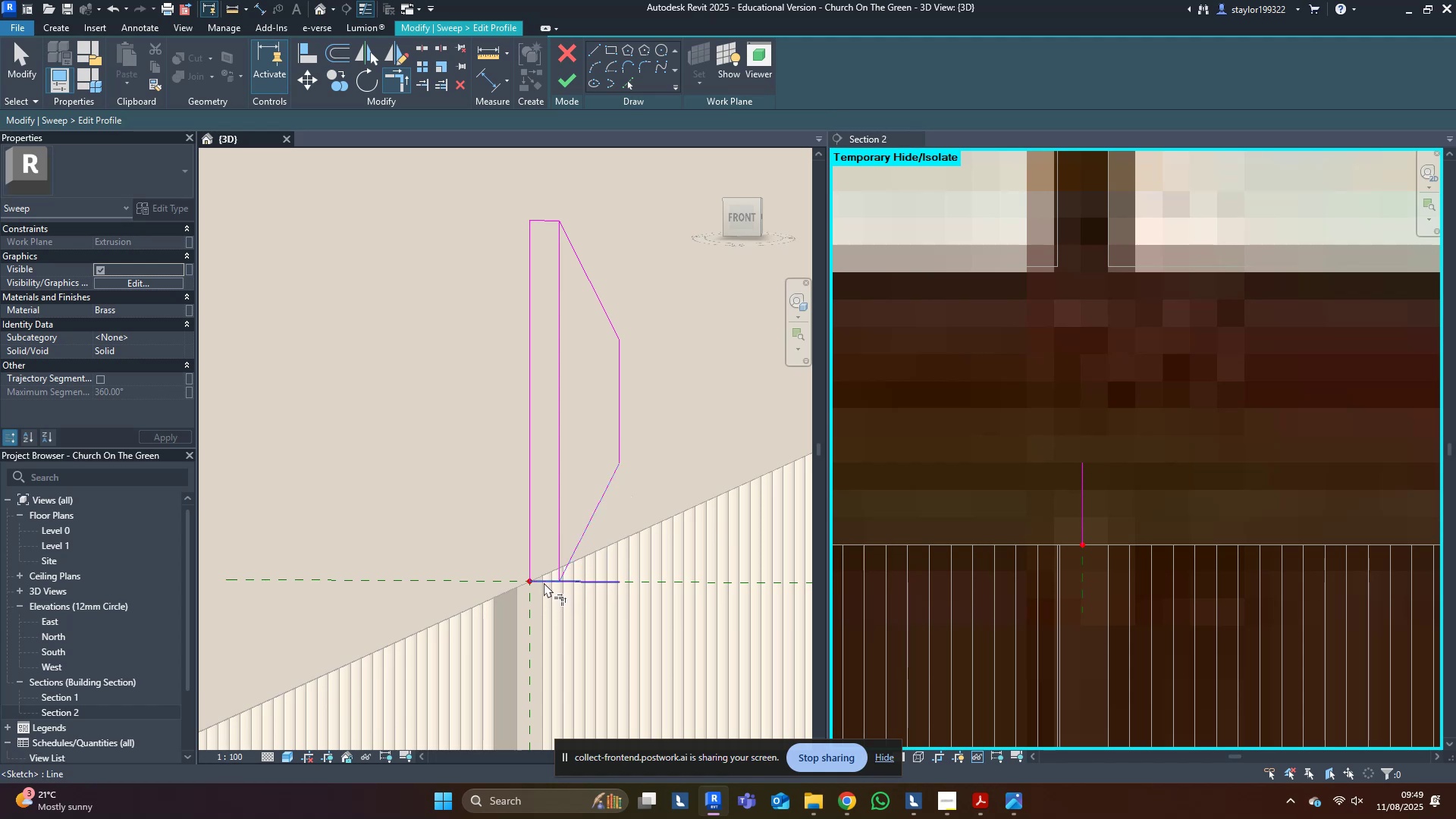 
left_click([544, 582])
 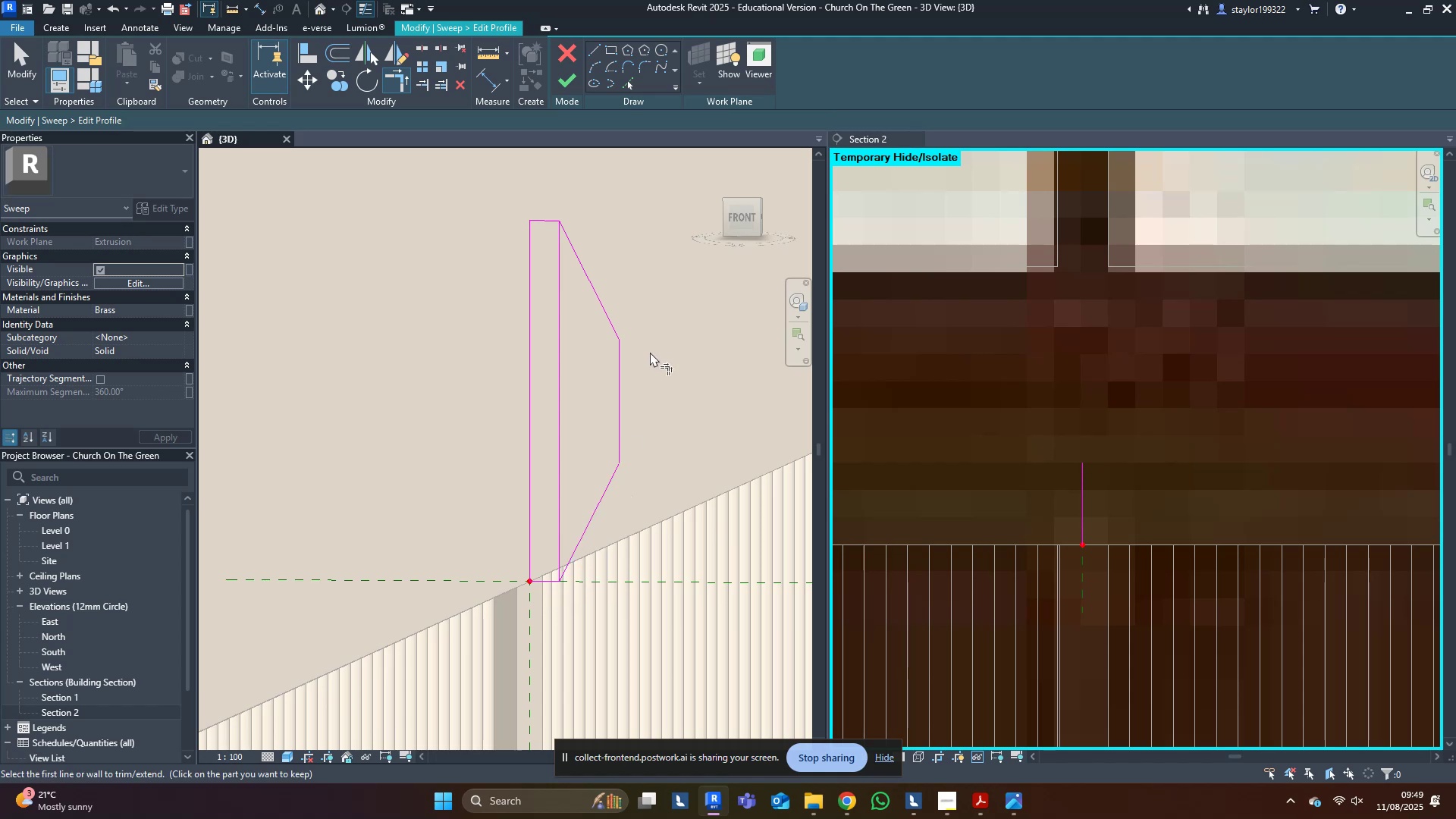 
middle_click([650, 352])
 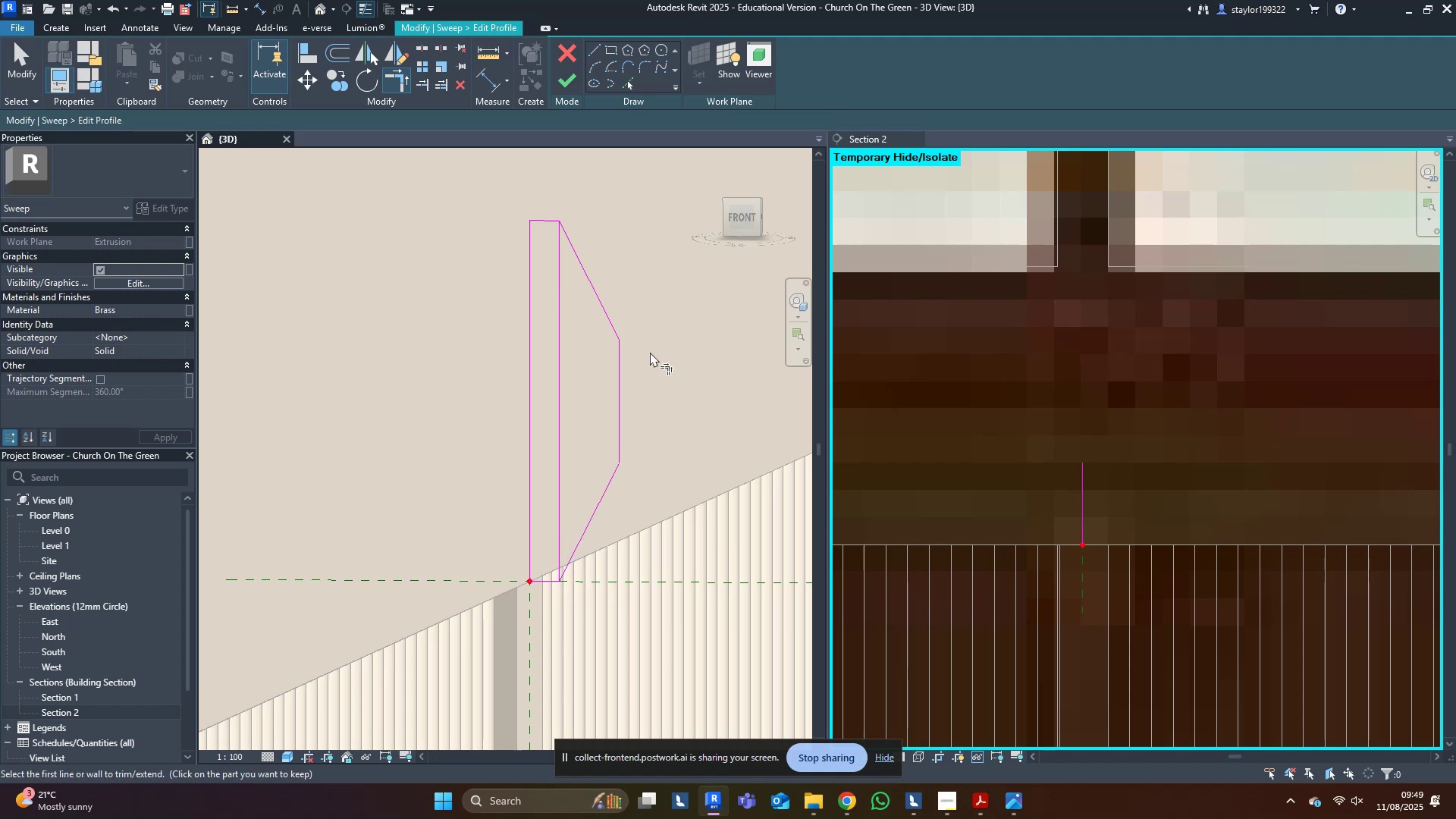 
type(md)
 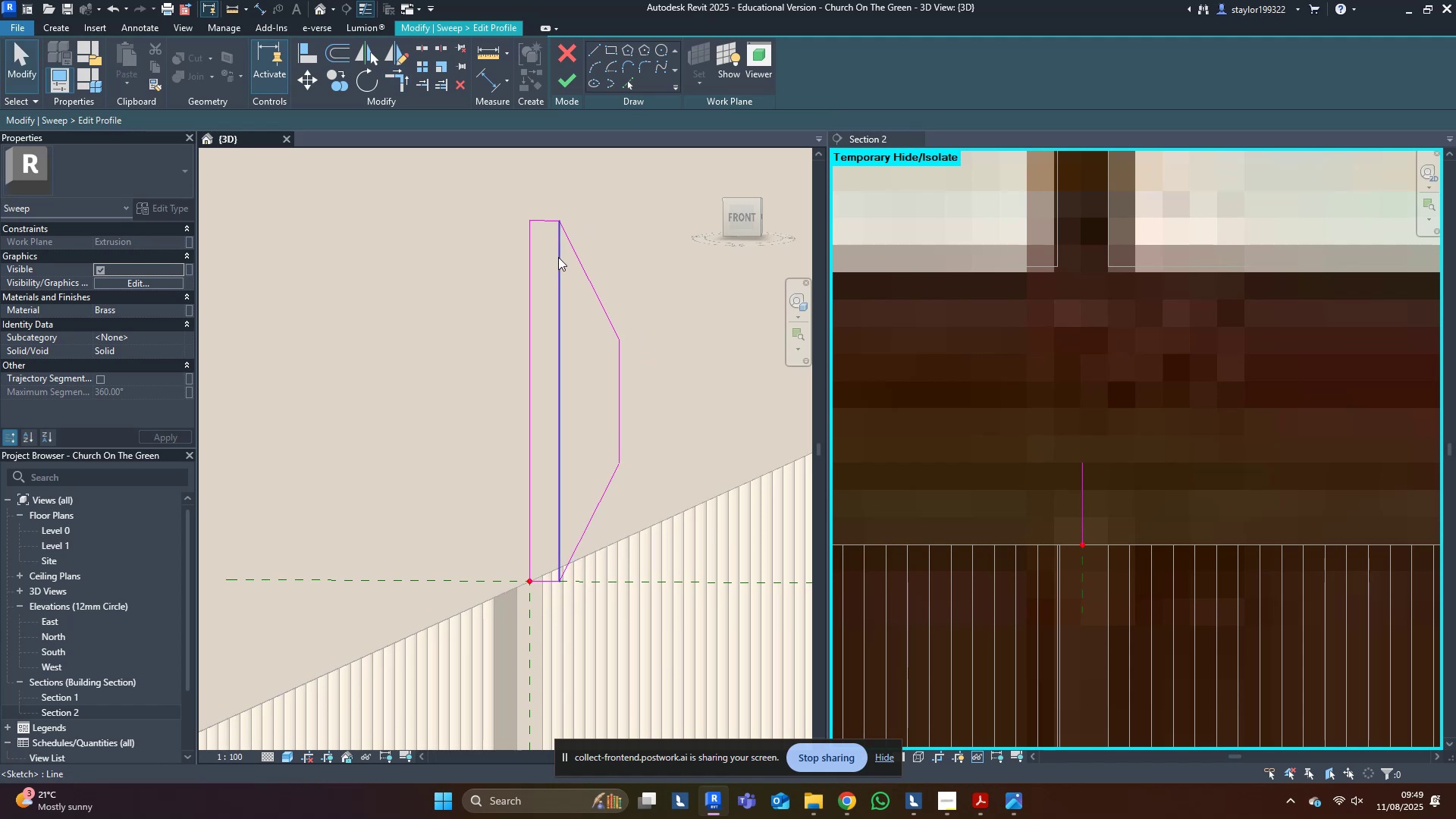 
left_click([558, 257])
 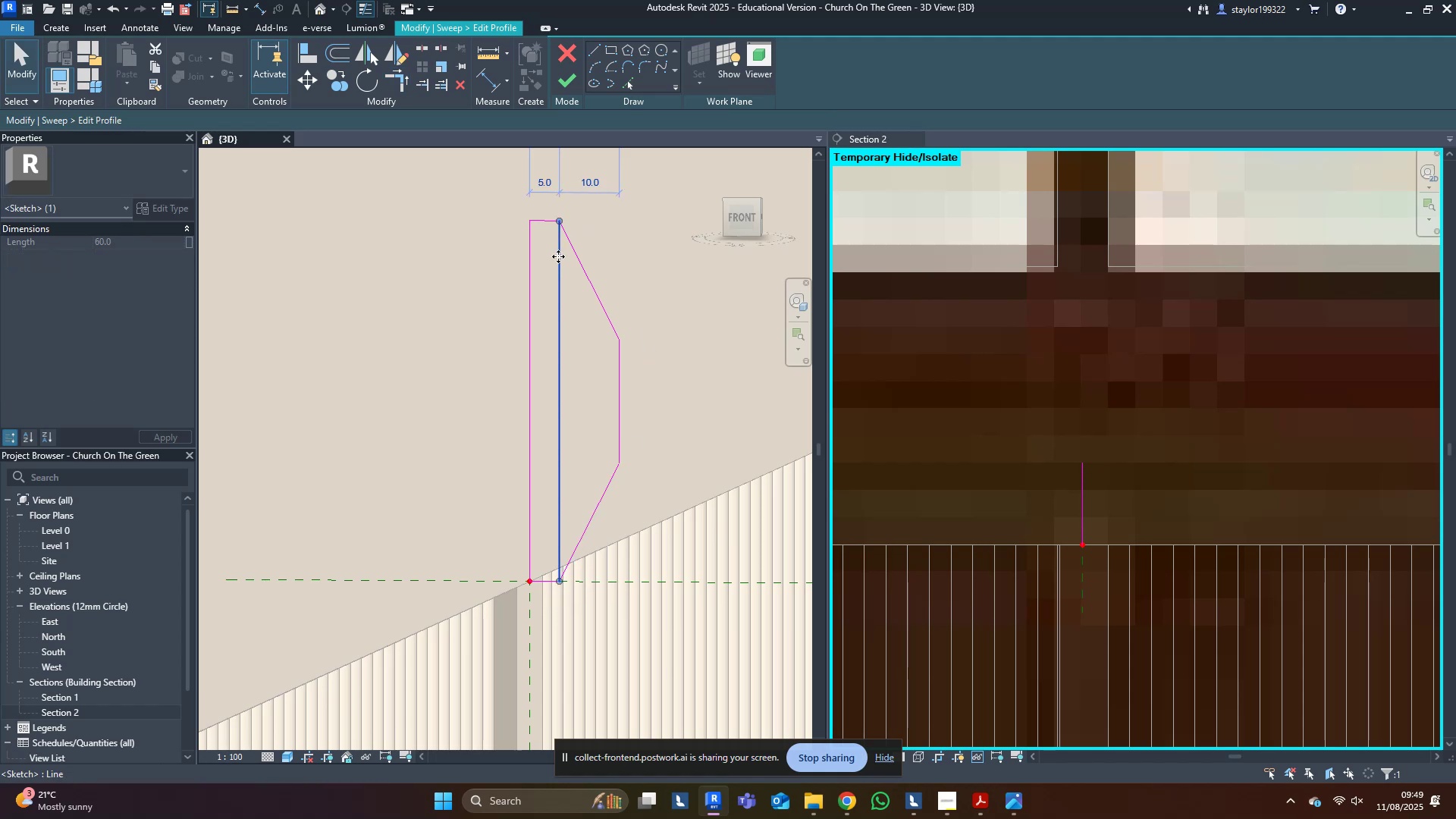 
key(Delete)
 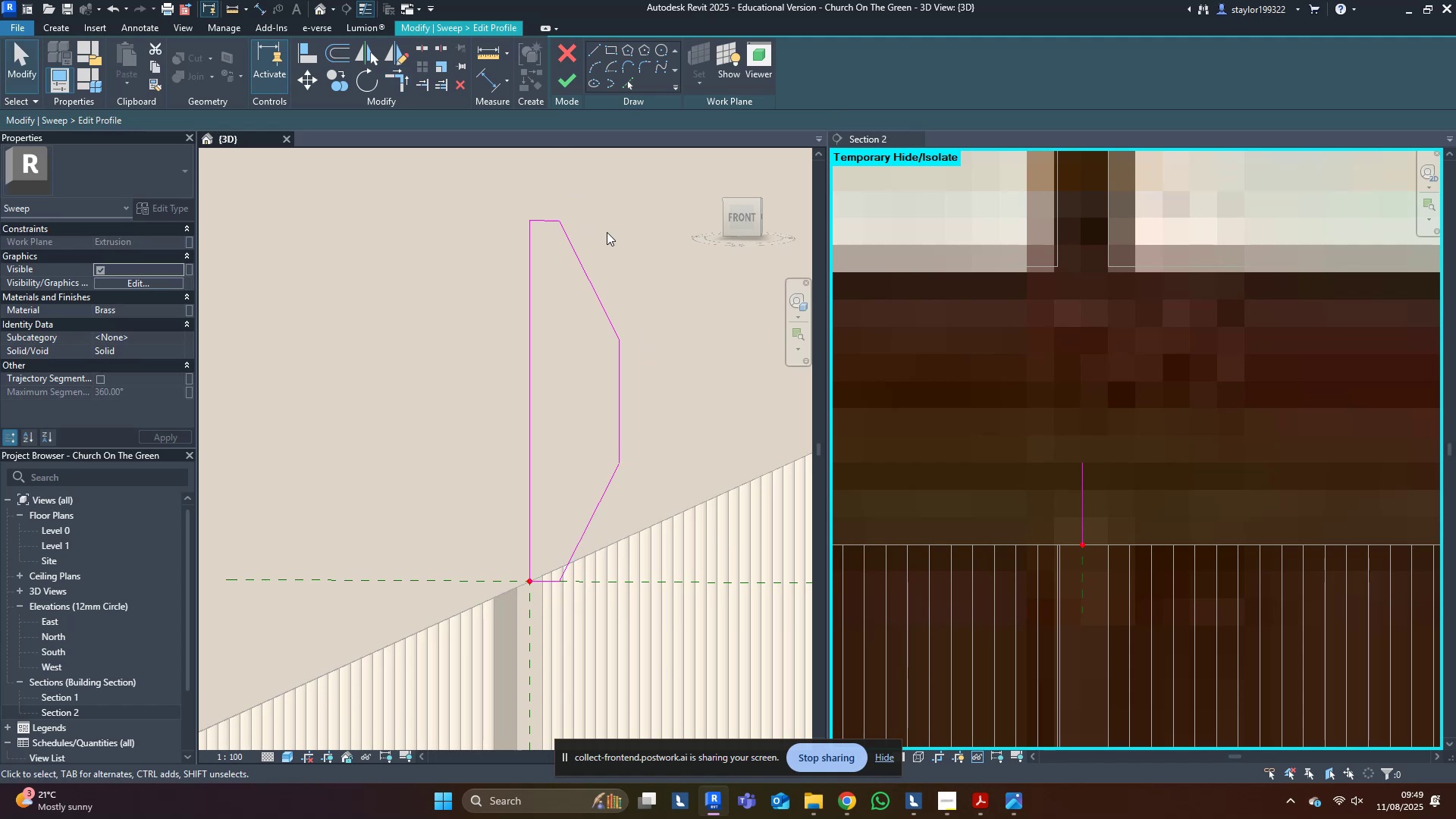 
double_click([607, 232])
 